 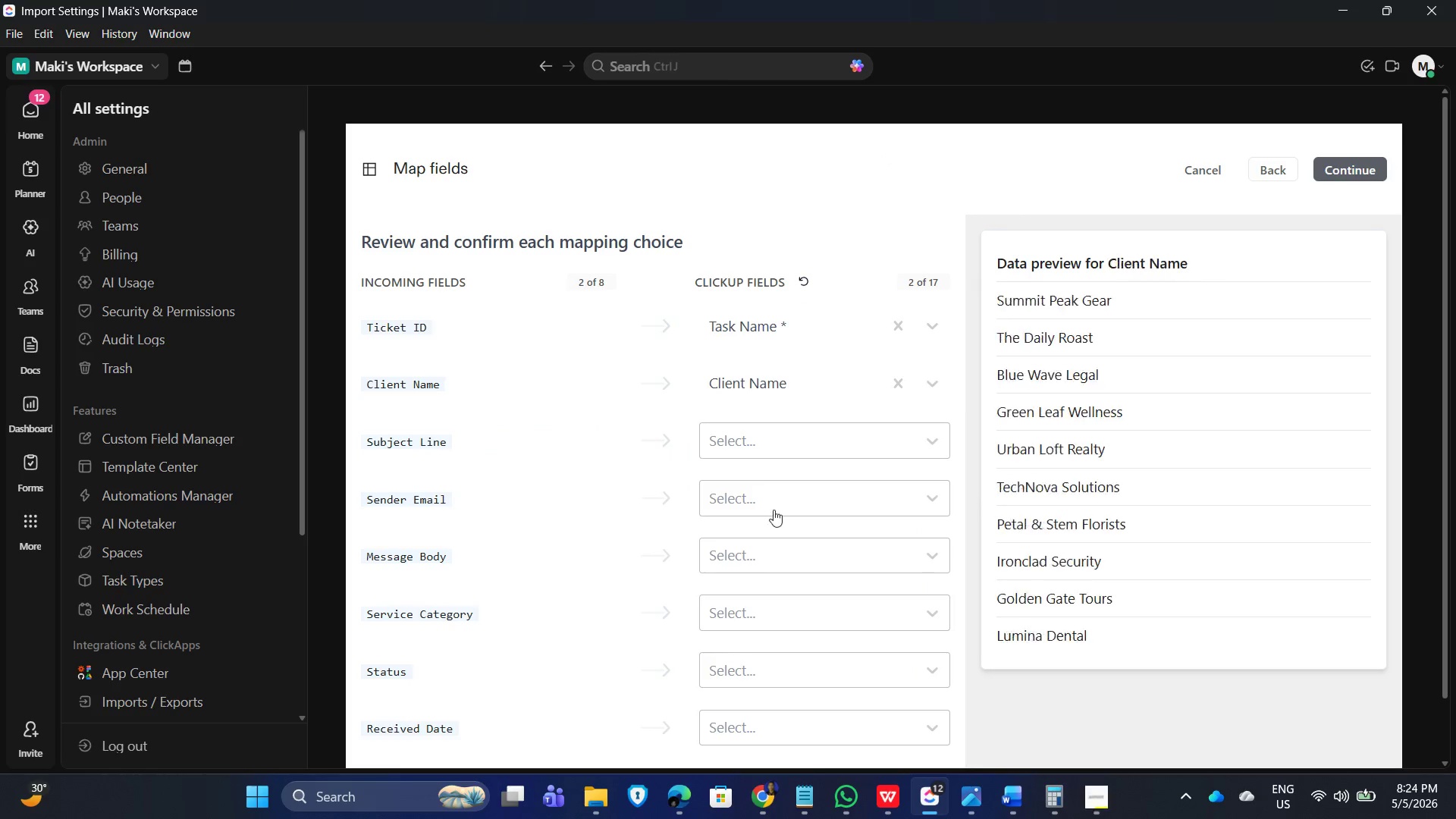 
left_click([858, 425])
 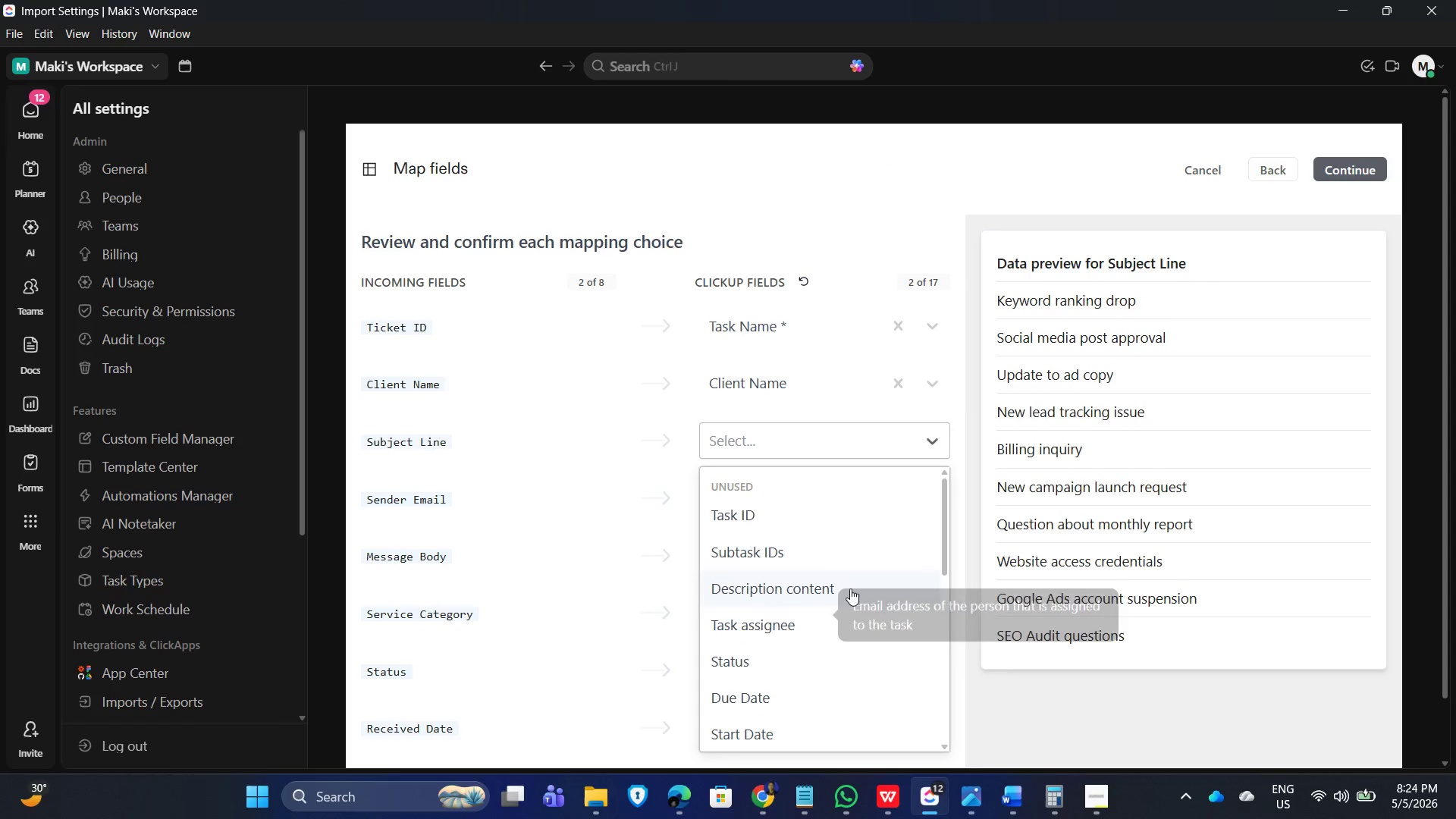 
scroll: coordinate [839, 573], scroll_direction: down, amount: 2.0
 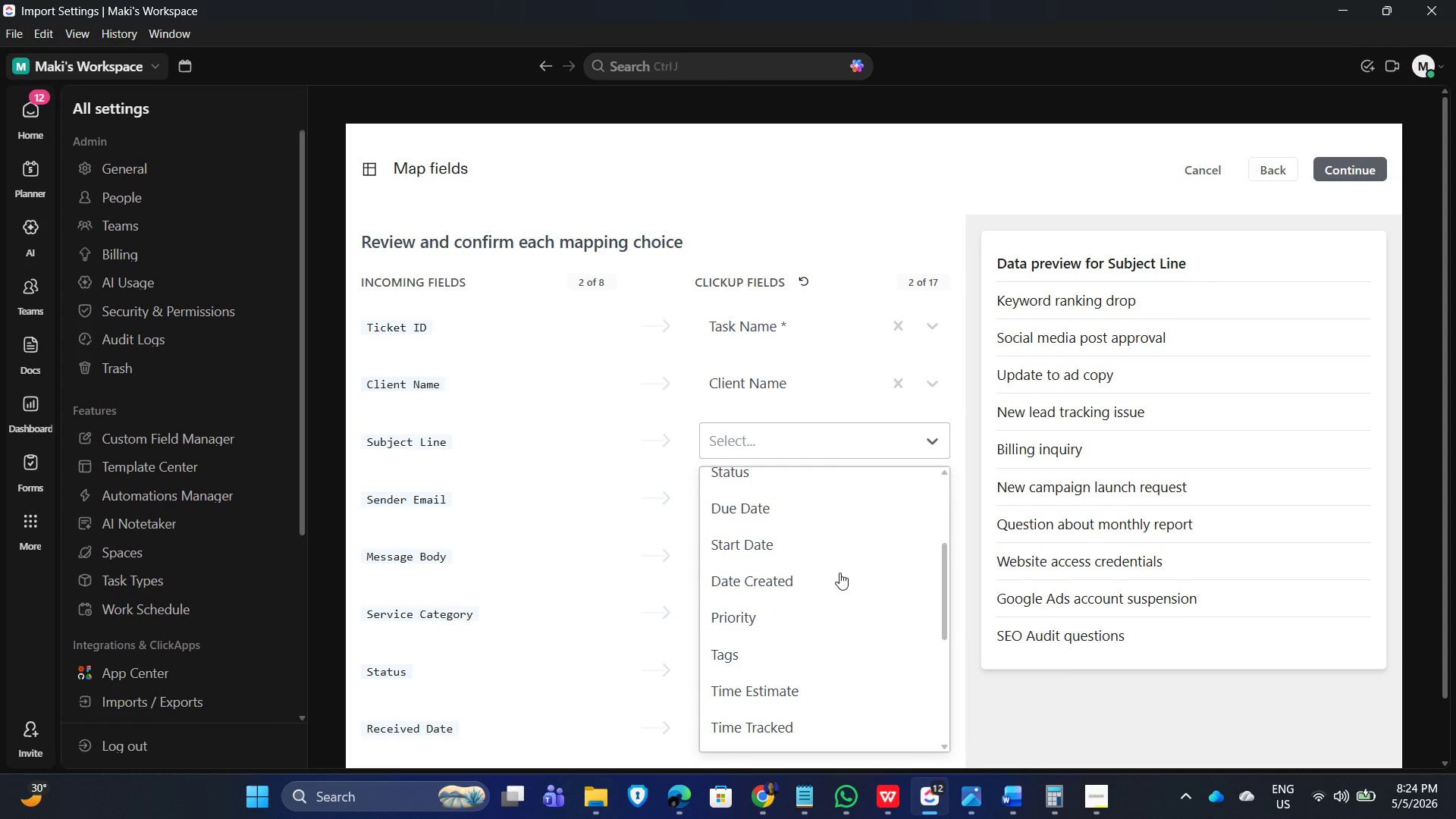 
scroll: coordinate [839, 574], scroll_direction: up, amount: 1.0
 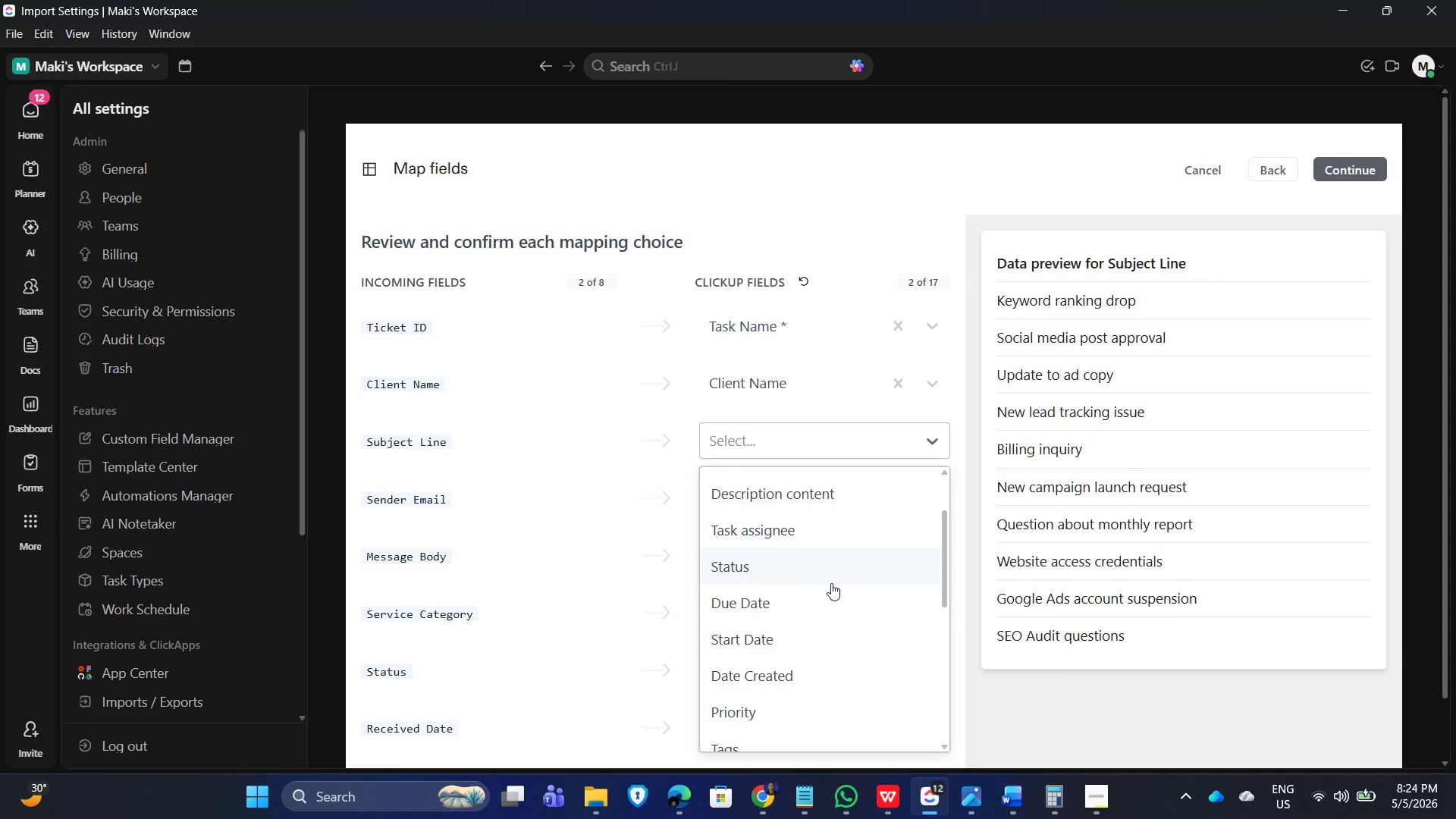 
scroll: coordinate [839, 610], scroll_direction: down, amount: 1.0
 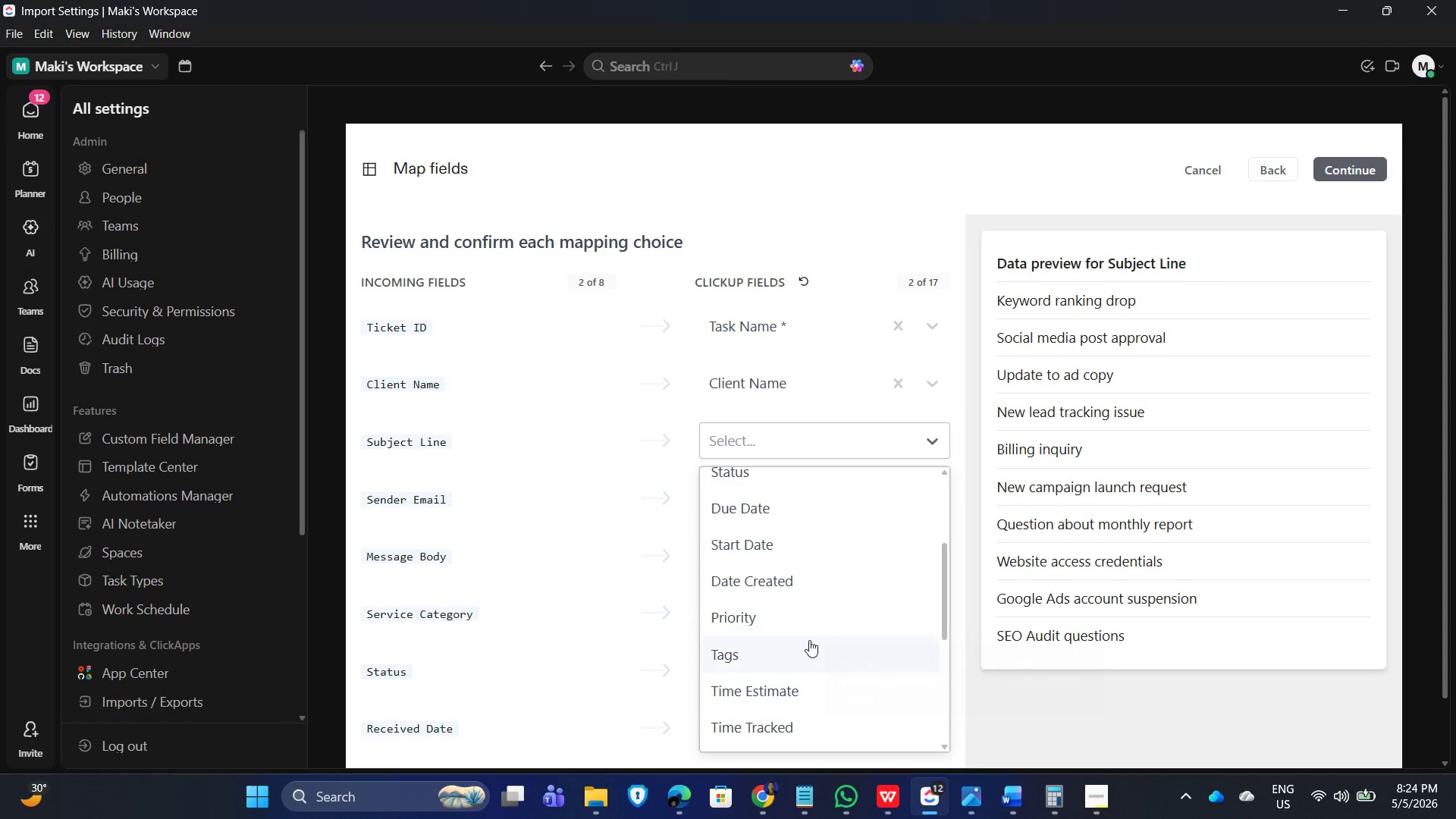 
scroll: coordinate [811, 603], scroll_direction: up, amount: 2.0
 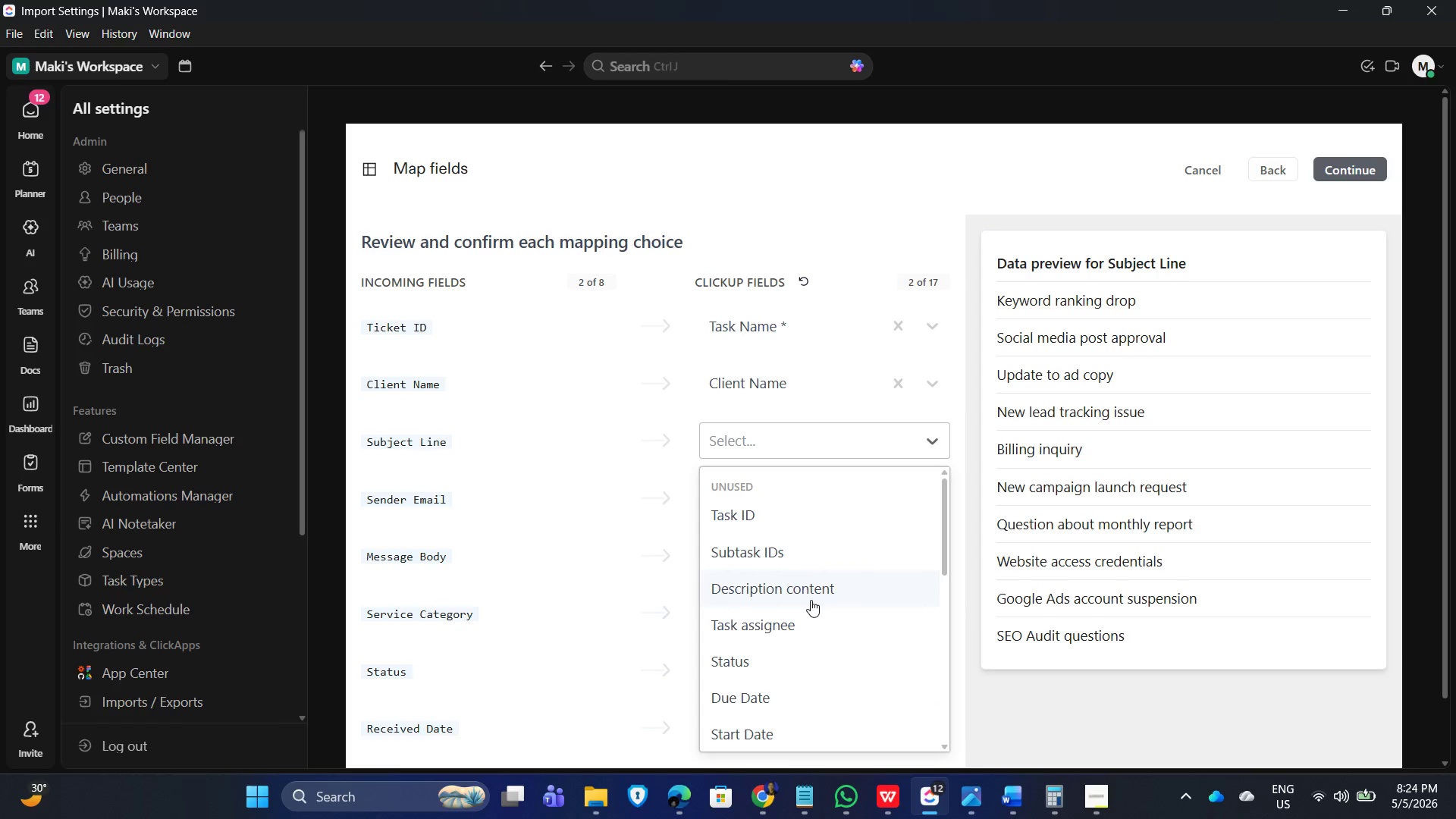 
wait(6.49)
 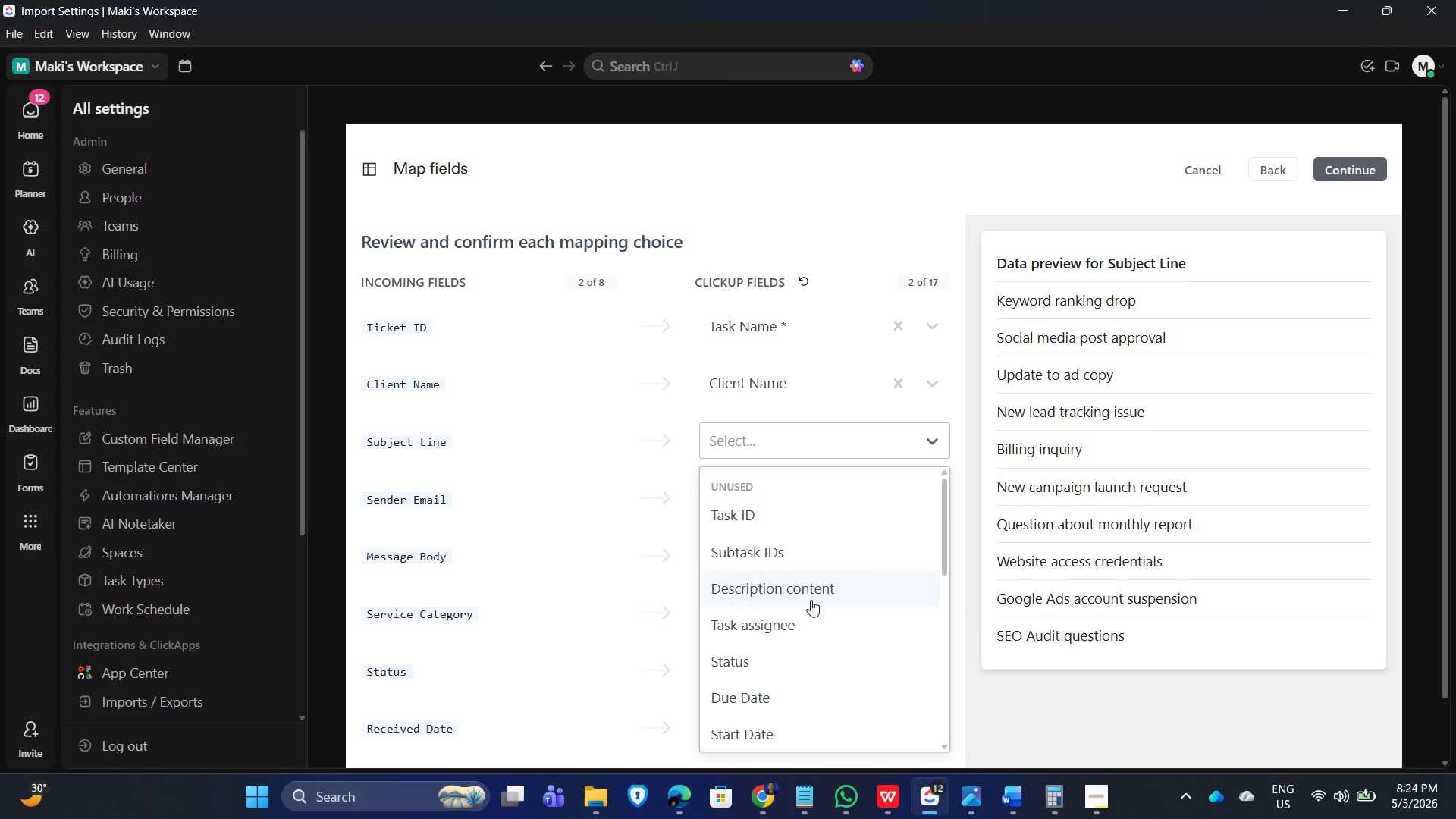 
left_click([894, 801])
 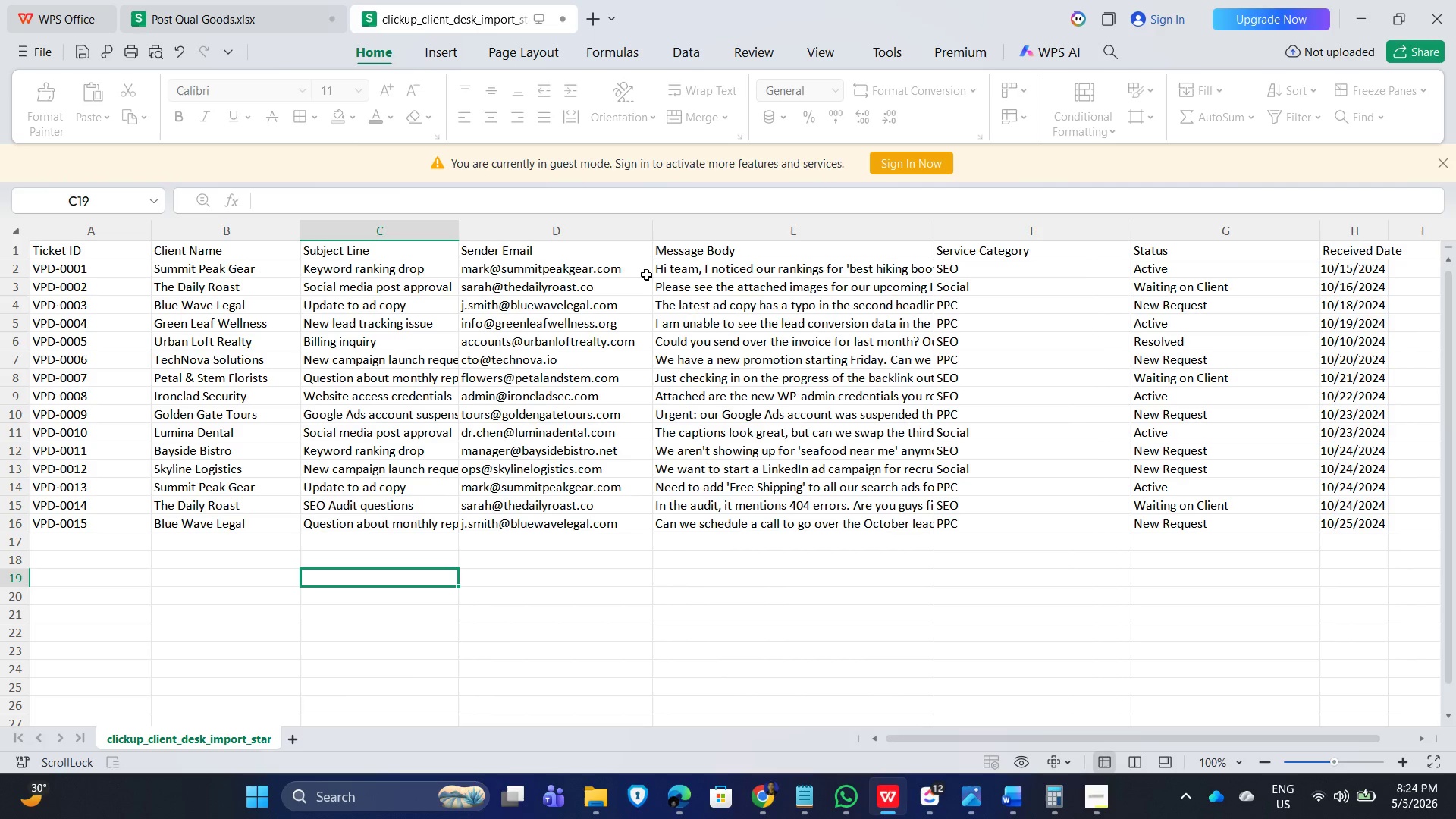 
left_click([370, 276])
 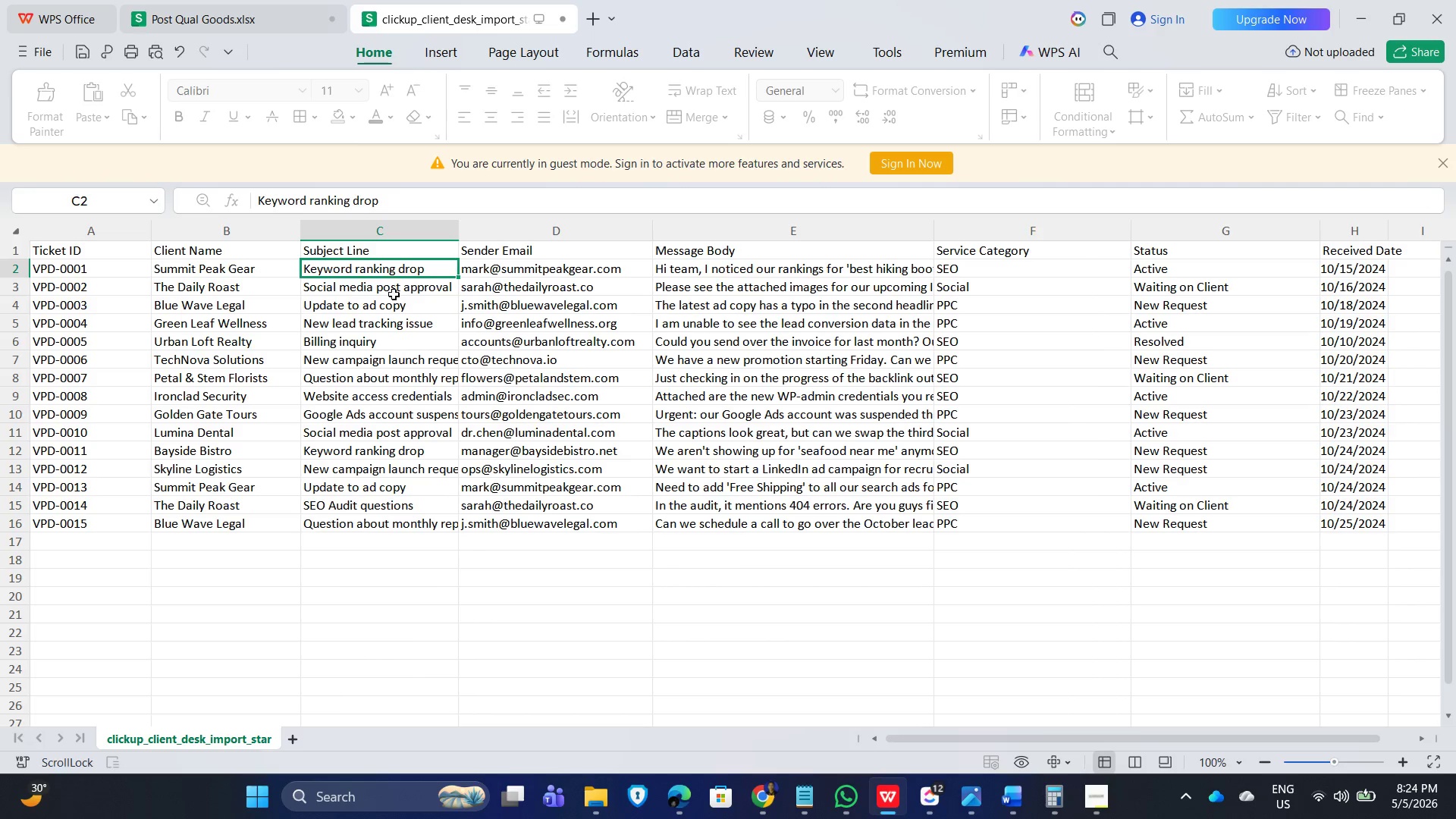 
left_click([391, 291])
 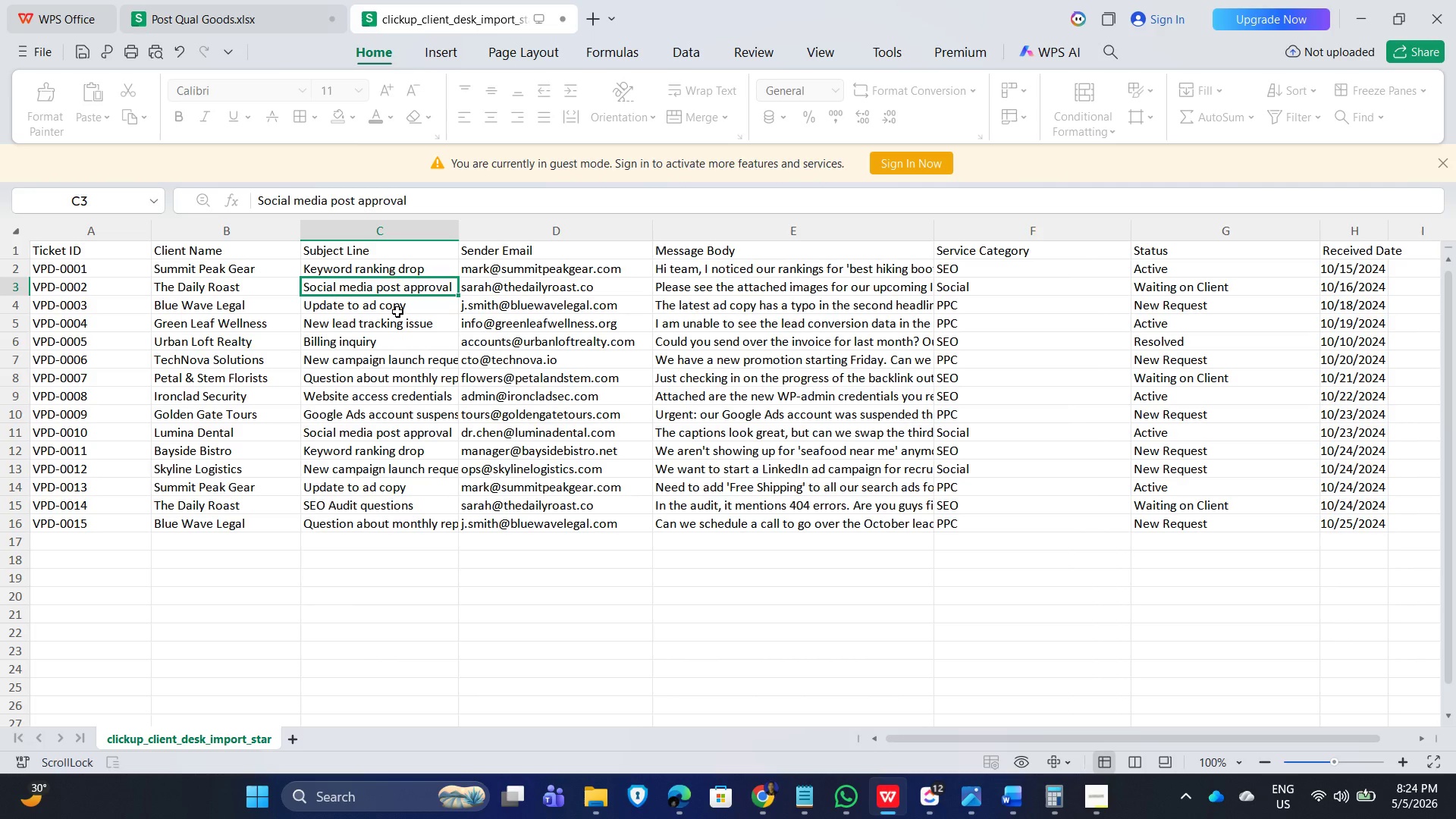 
left_click([397, 311])
 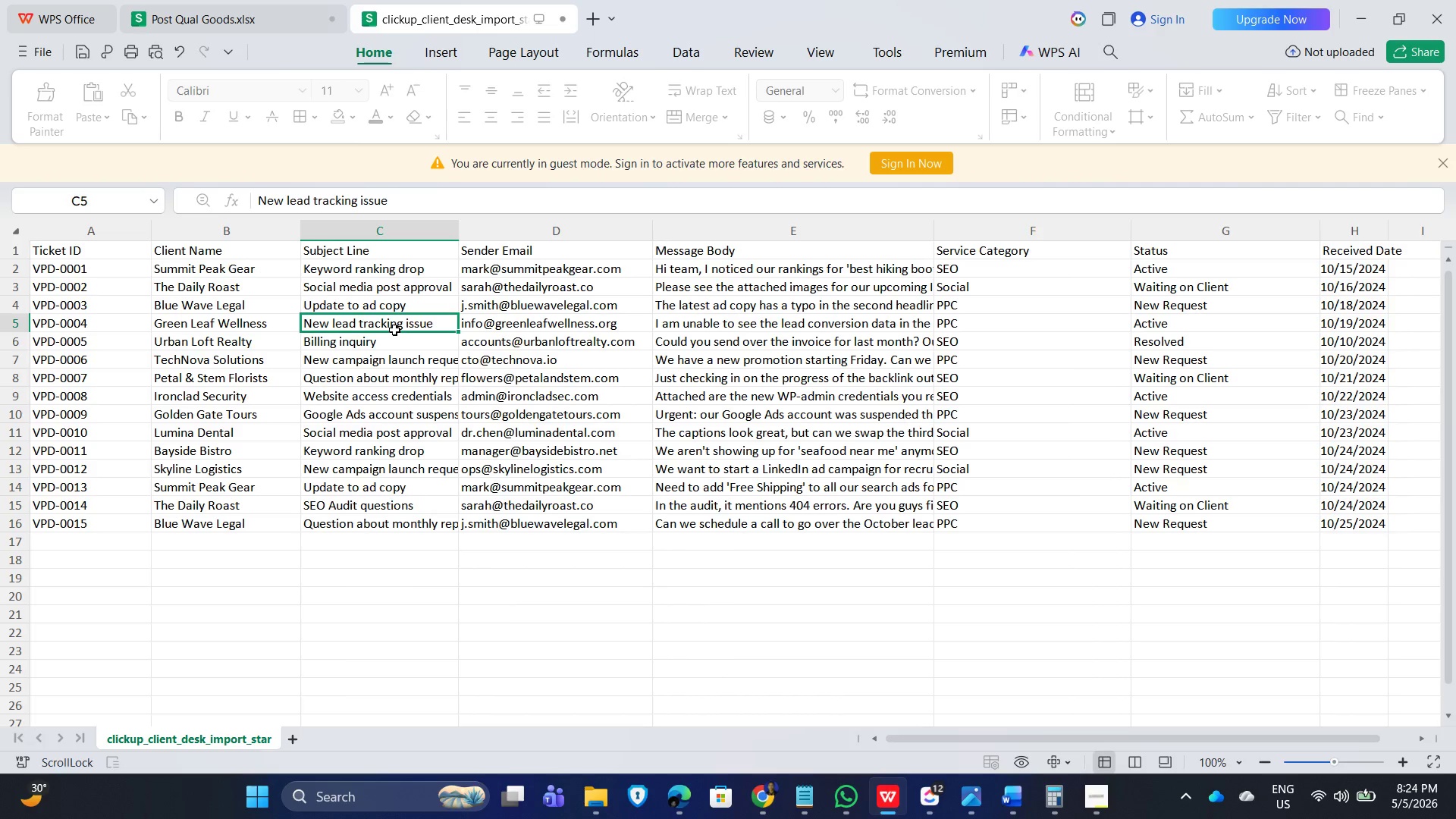 
left_click([400, 347])
 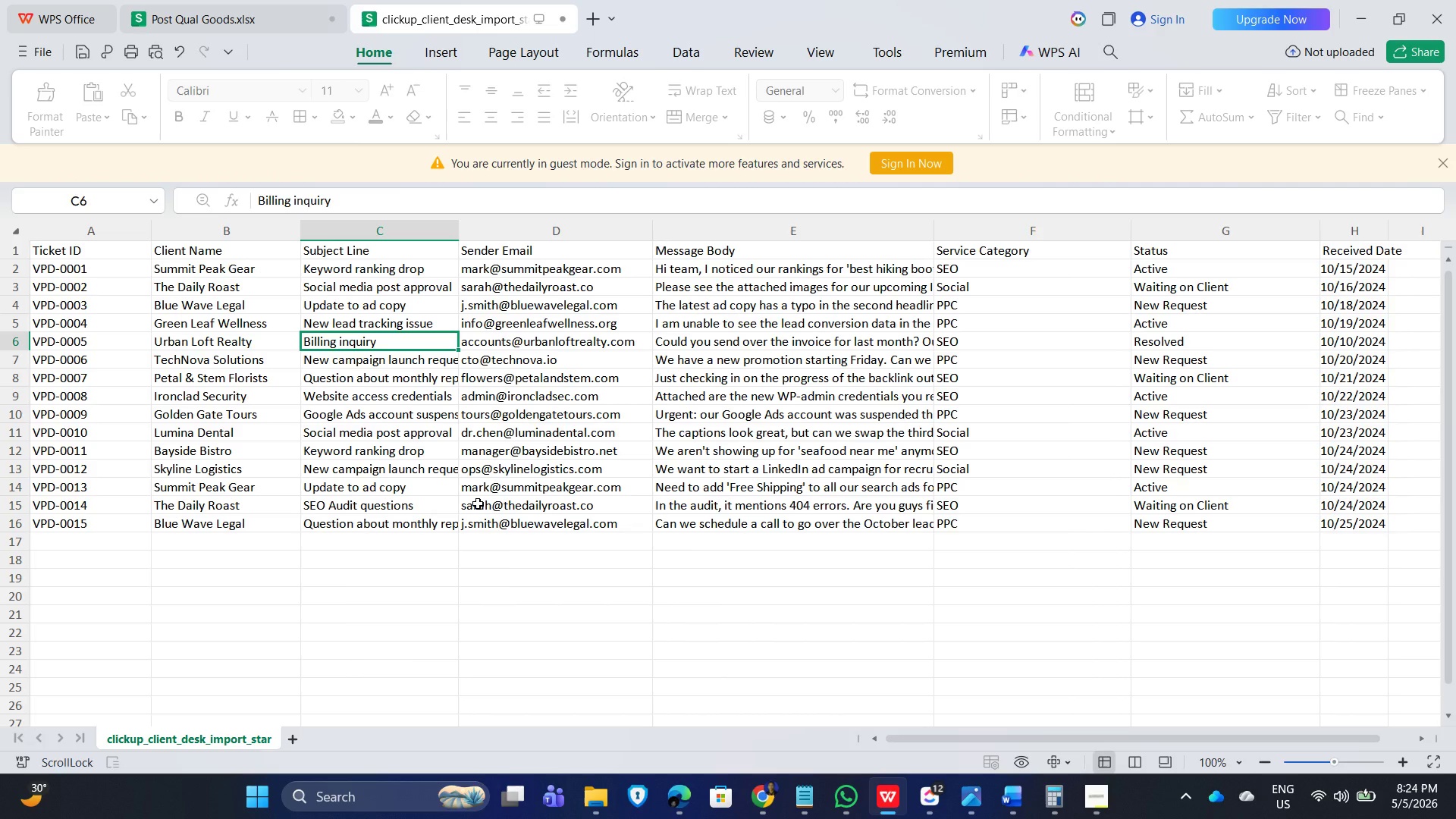 
wait(13.27)
 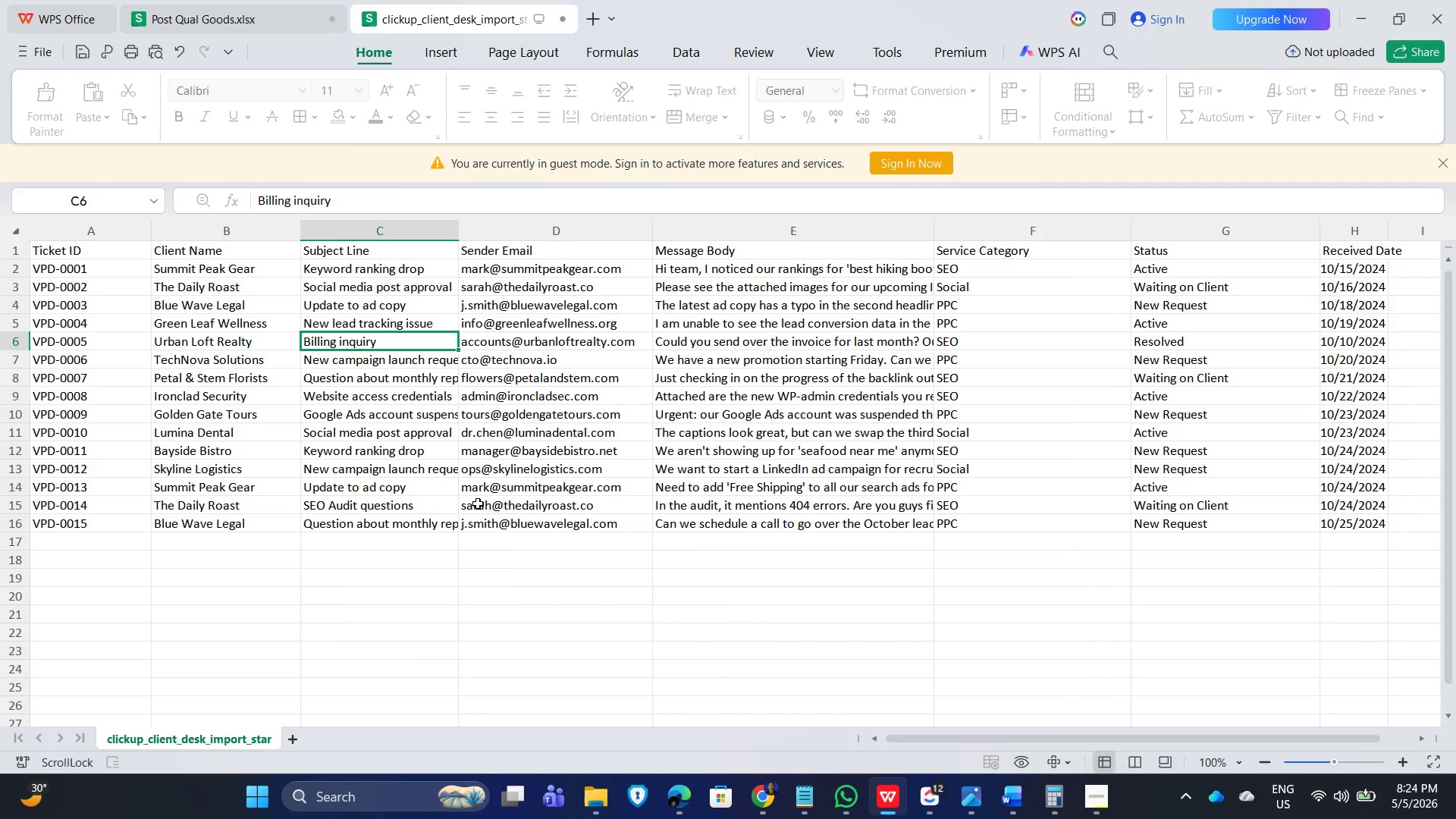 
left_click([343, 359])
 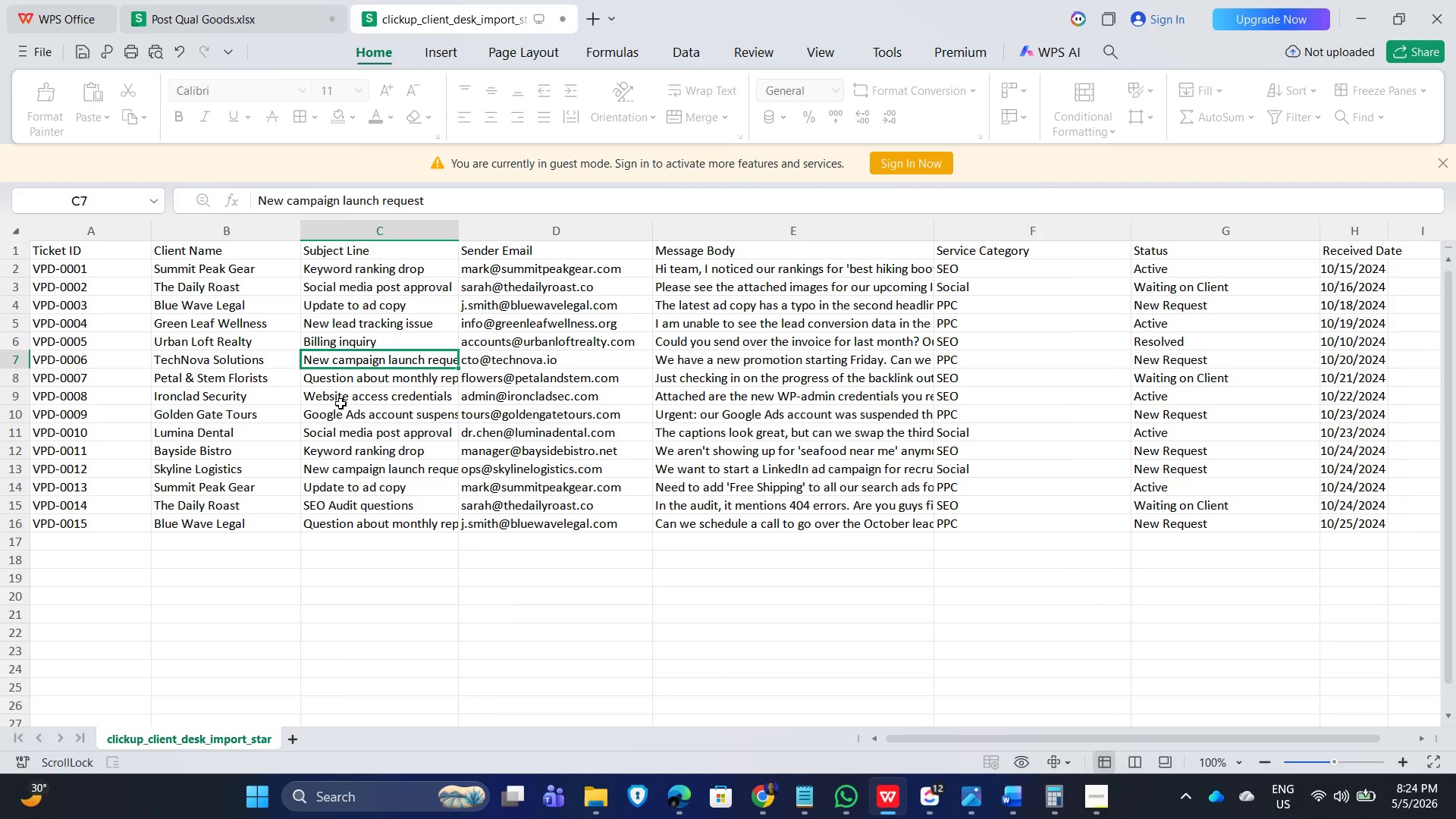 
wait(6.89)
 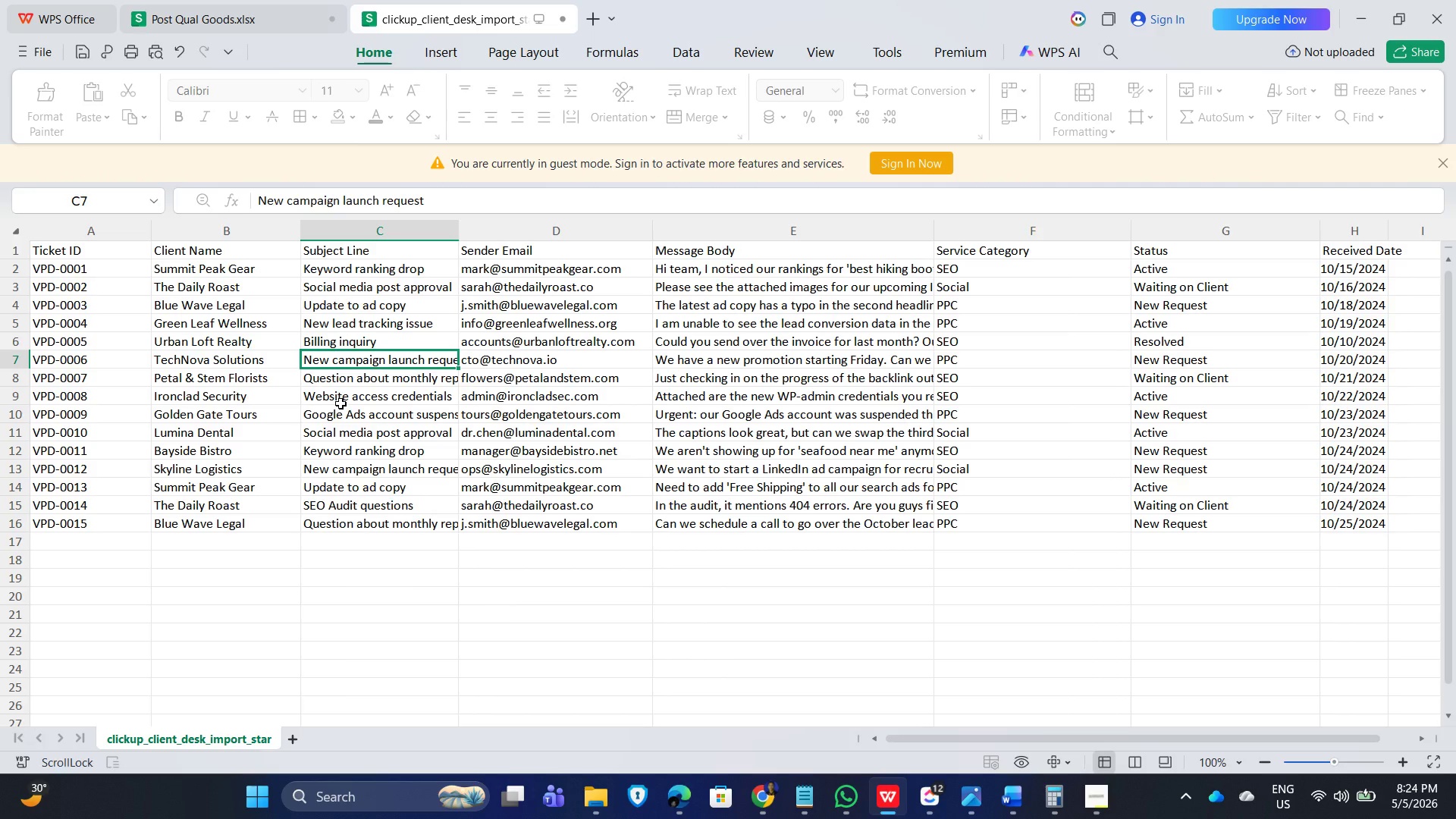 
left_click([394, 290])
 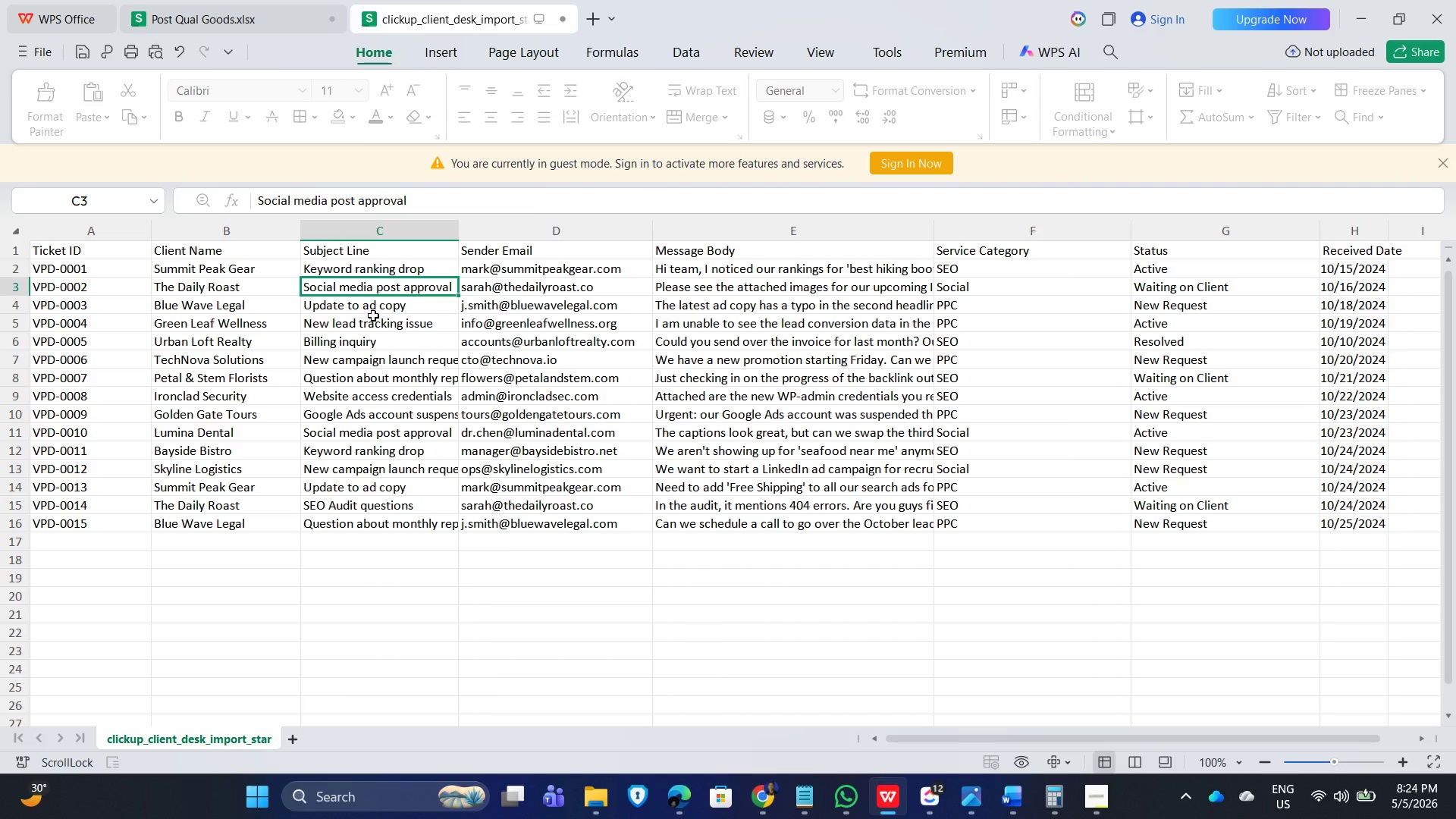 
left_click([384, 306])
 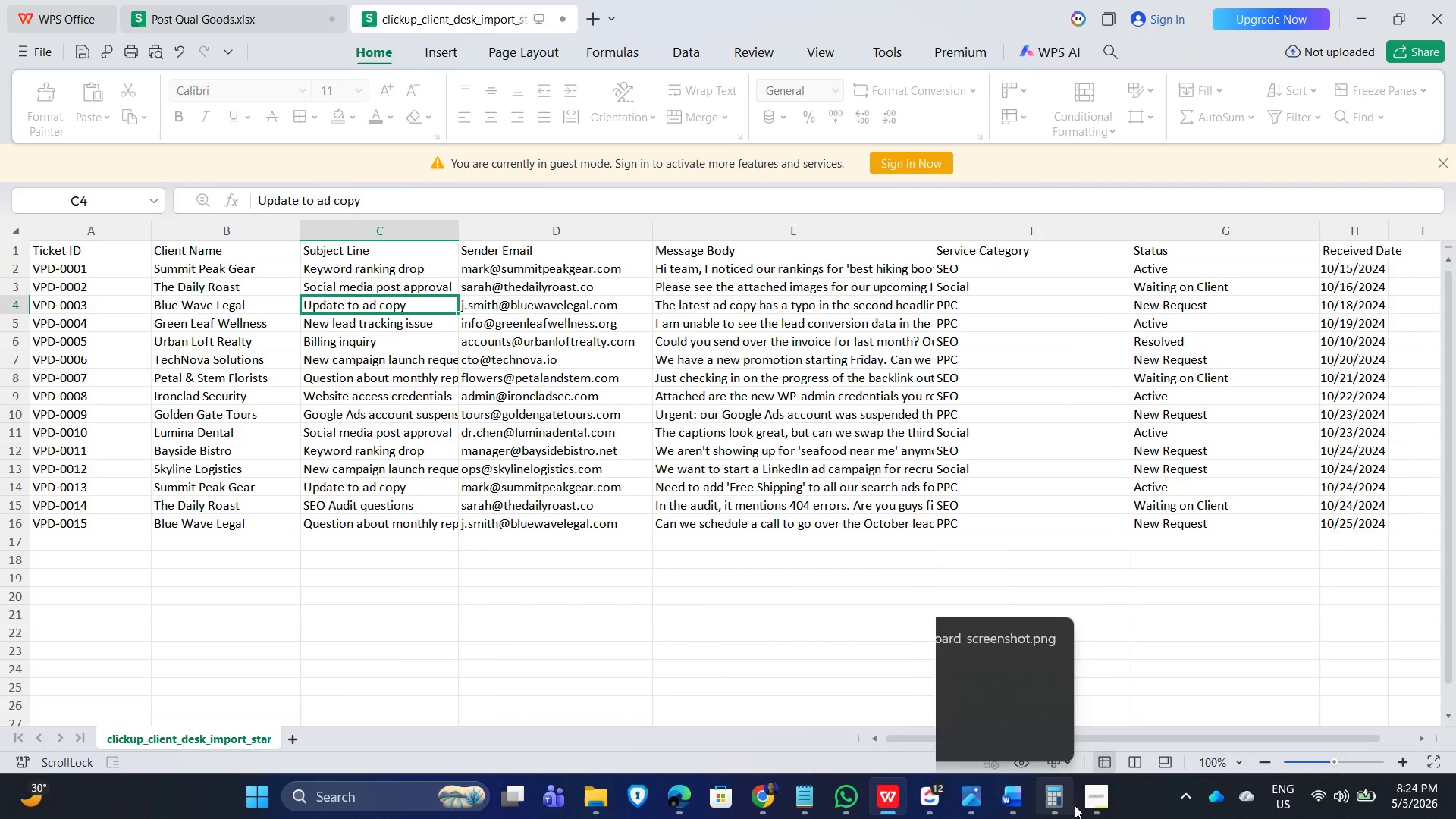 
wait(5.47)
 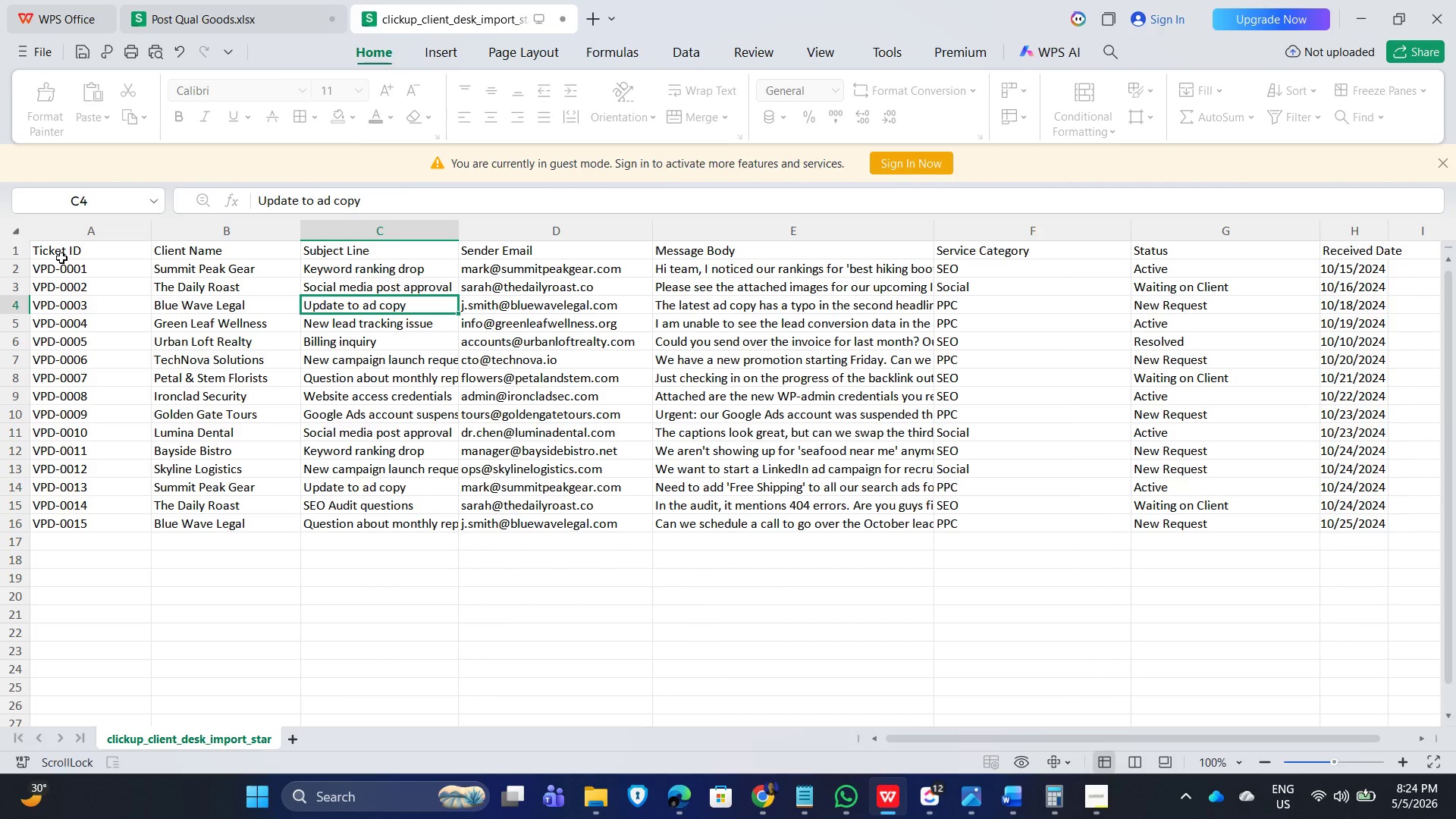 
mouse_move([878, 798])
 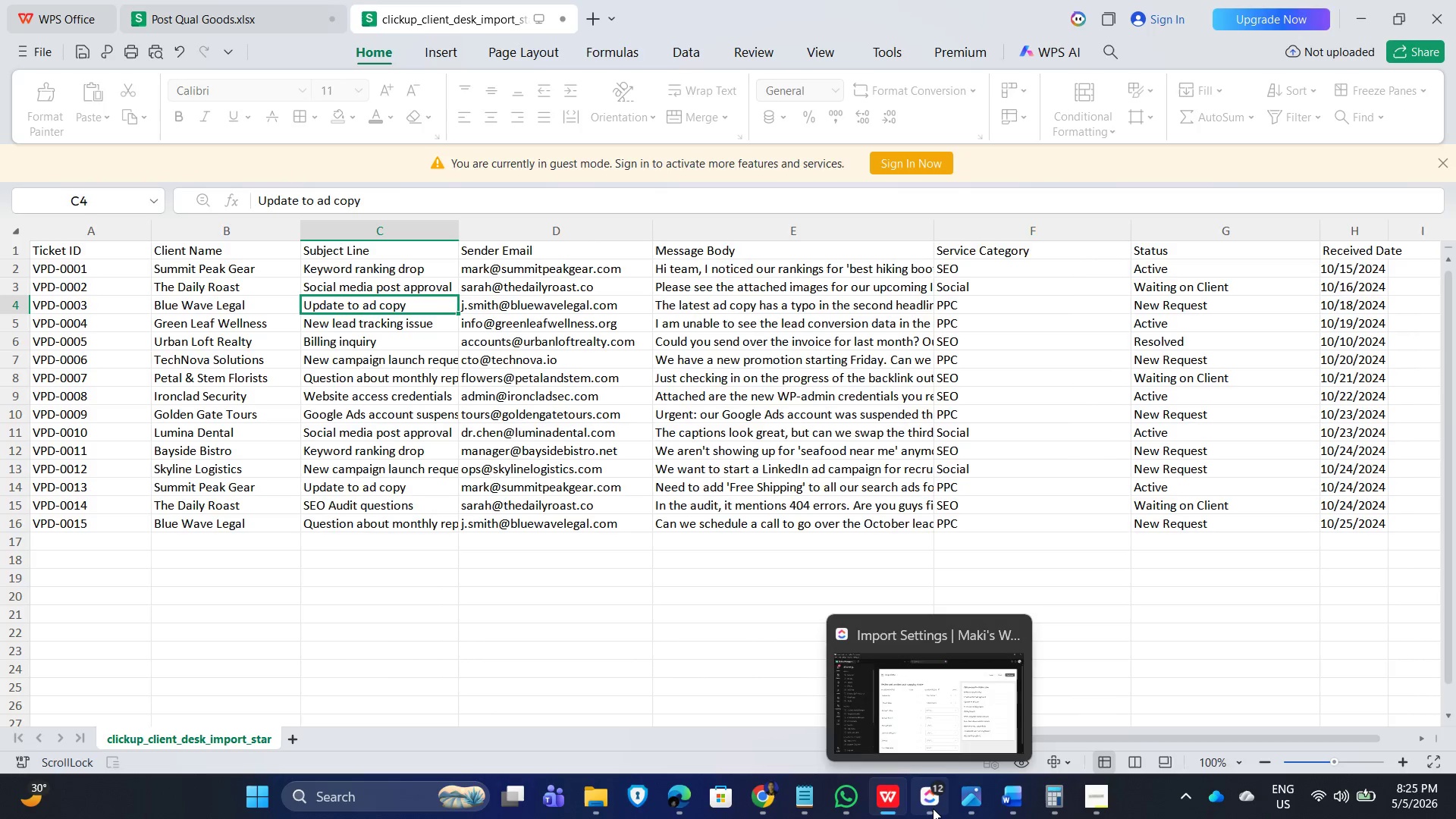 
left_click([933, 808])
 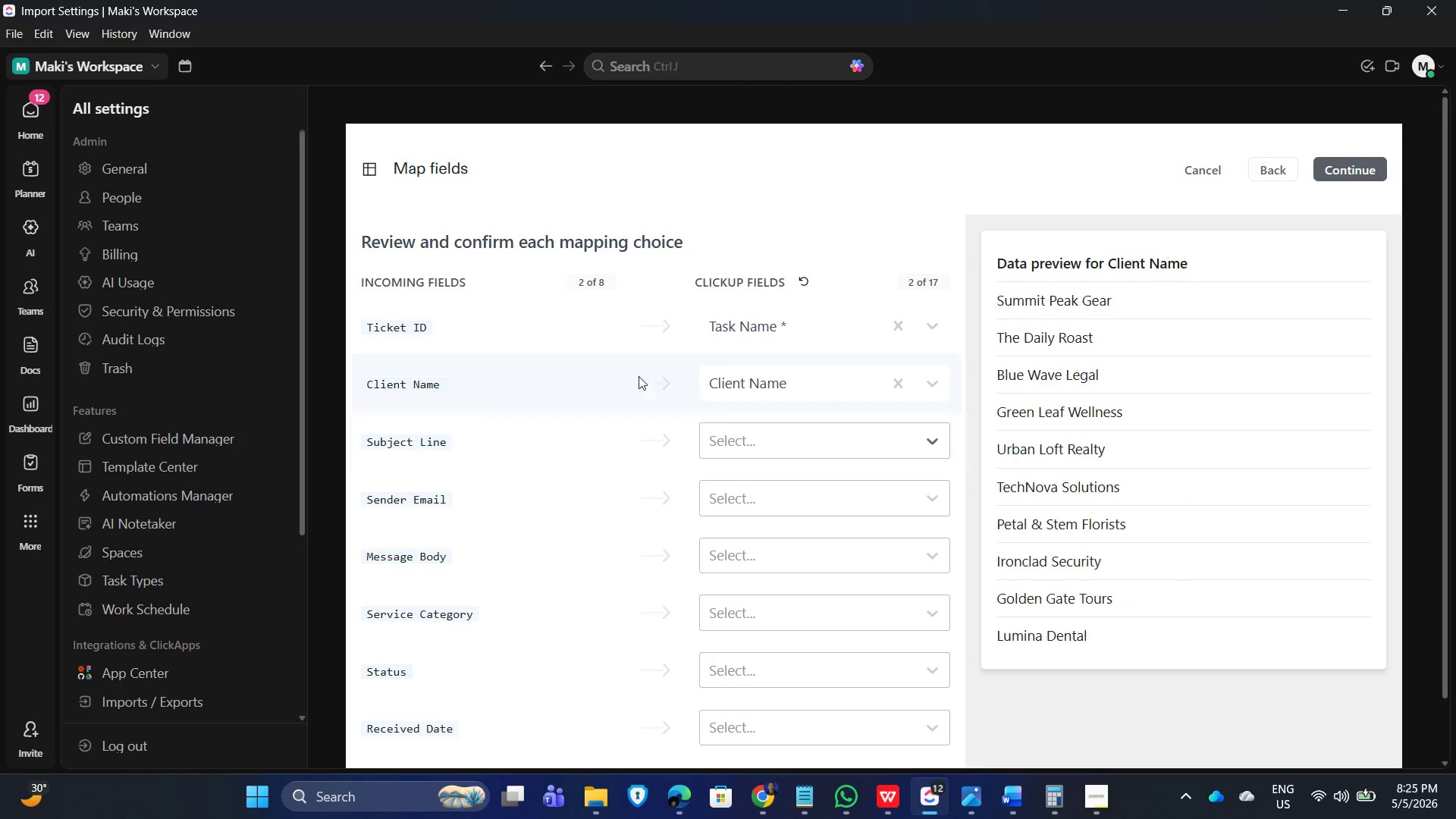 
left_click([827, 450])
 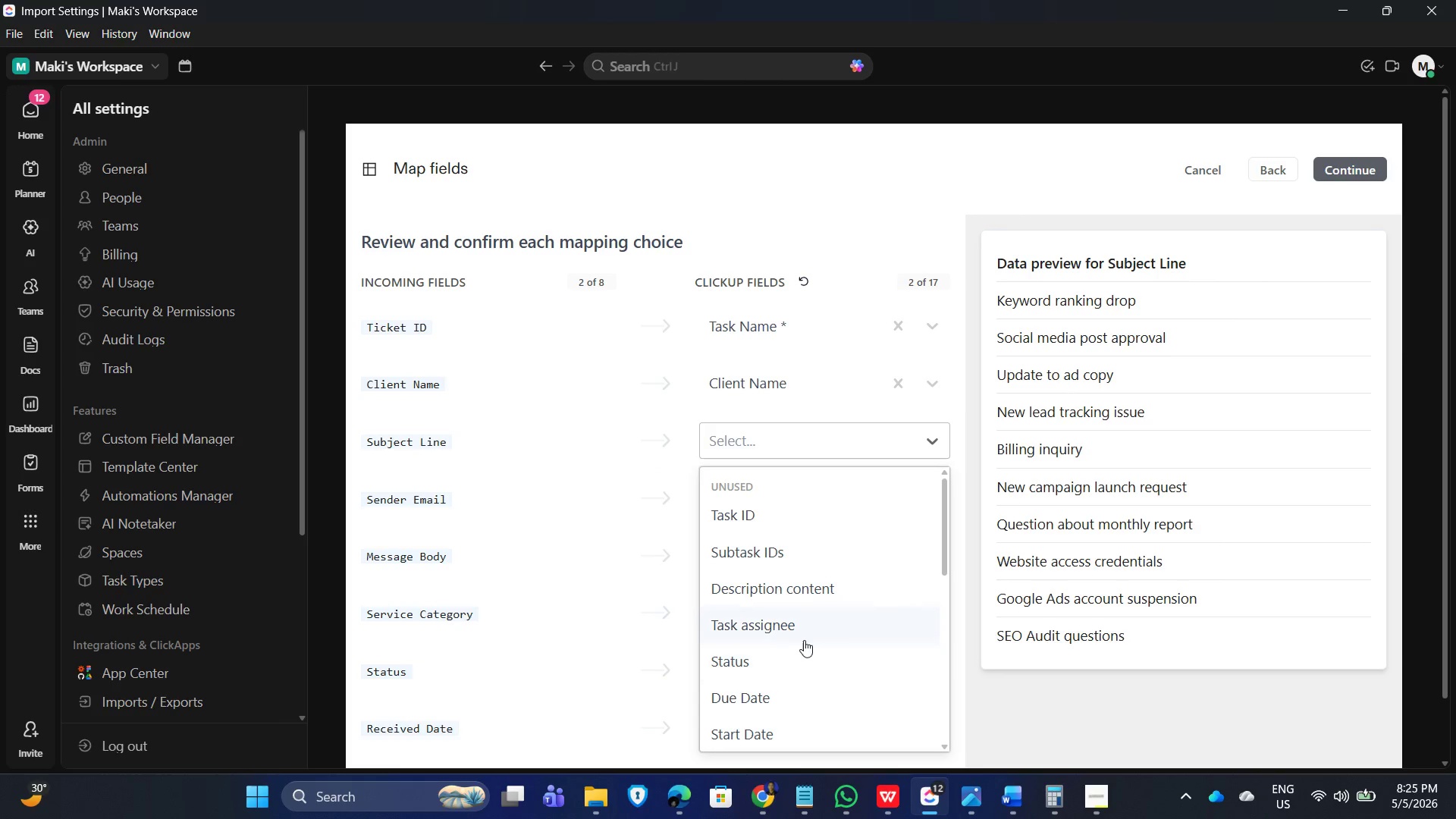 
scroll: coordinate [787, 658], scroll_direction: down, amount: 4.0
 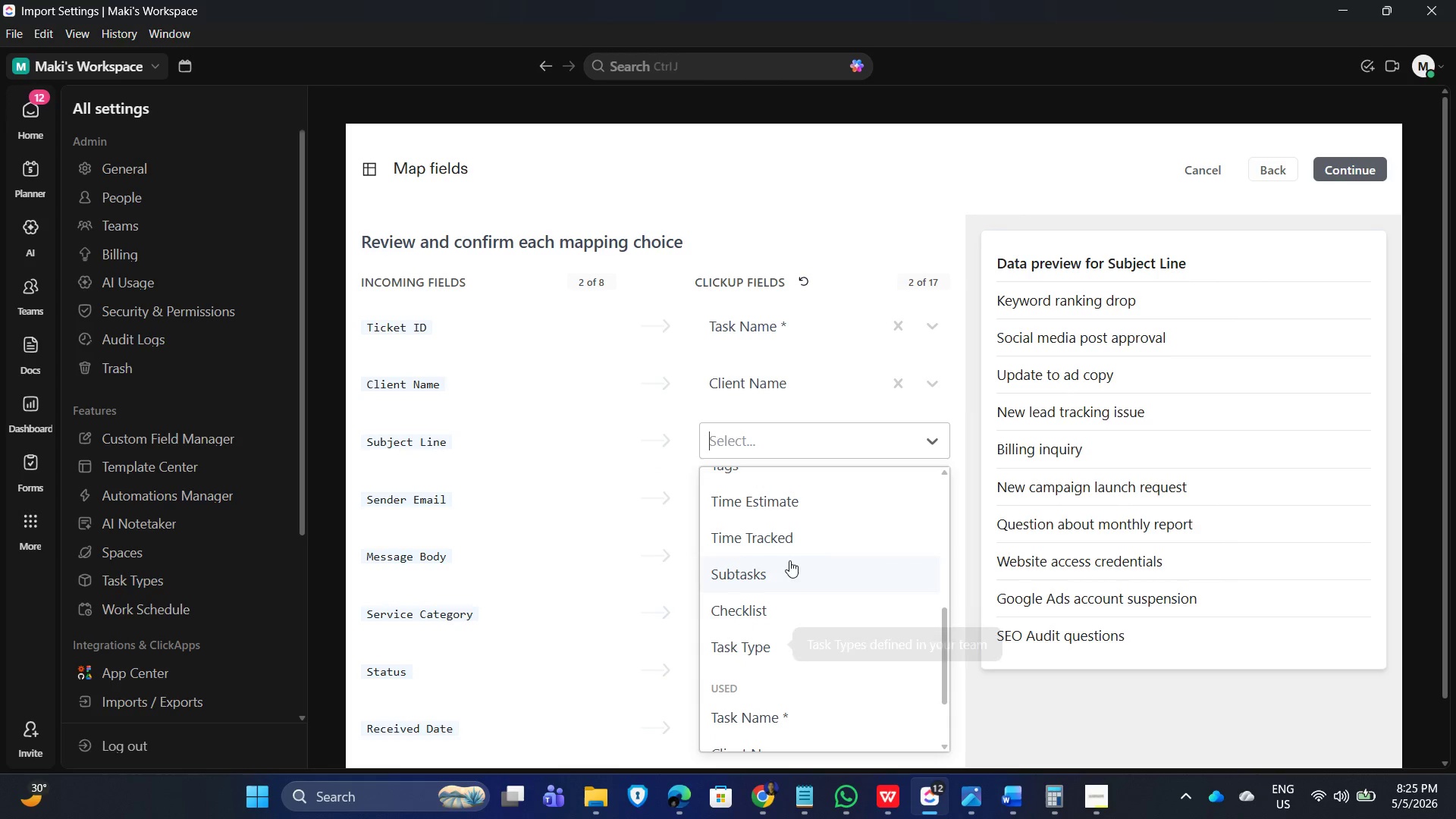 
scroll: coordinate [786, 520], scroll_direction: up, amount: 2.0
 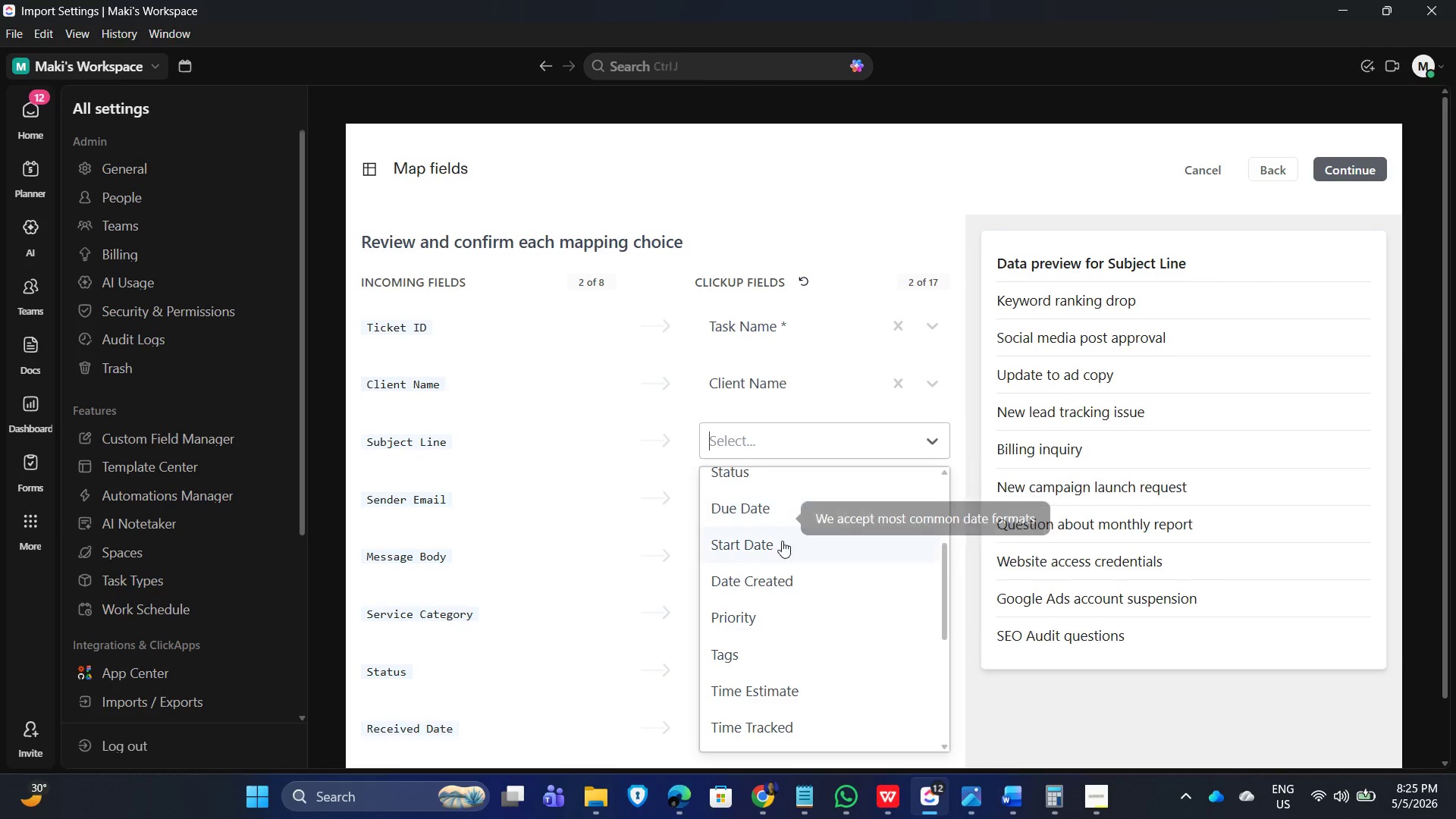 
mouse_move([784, 593])
 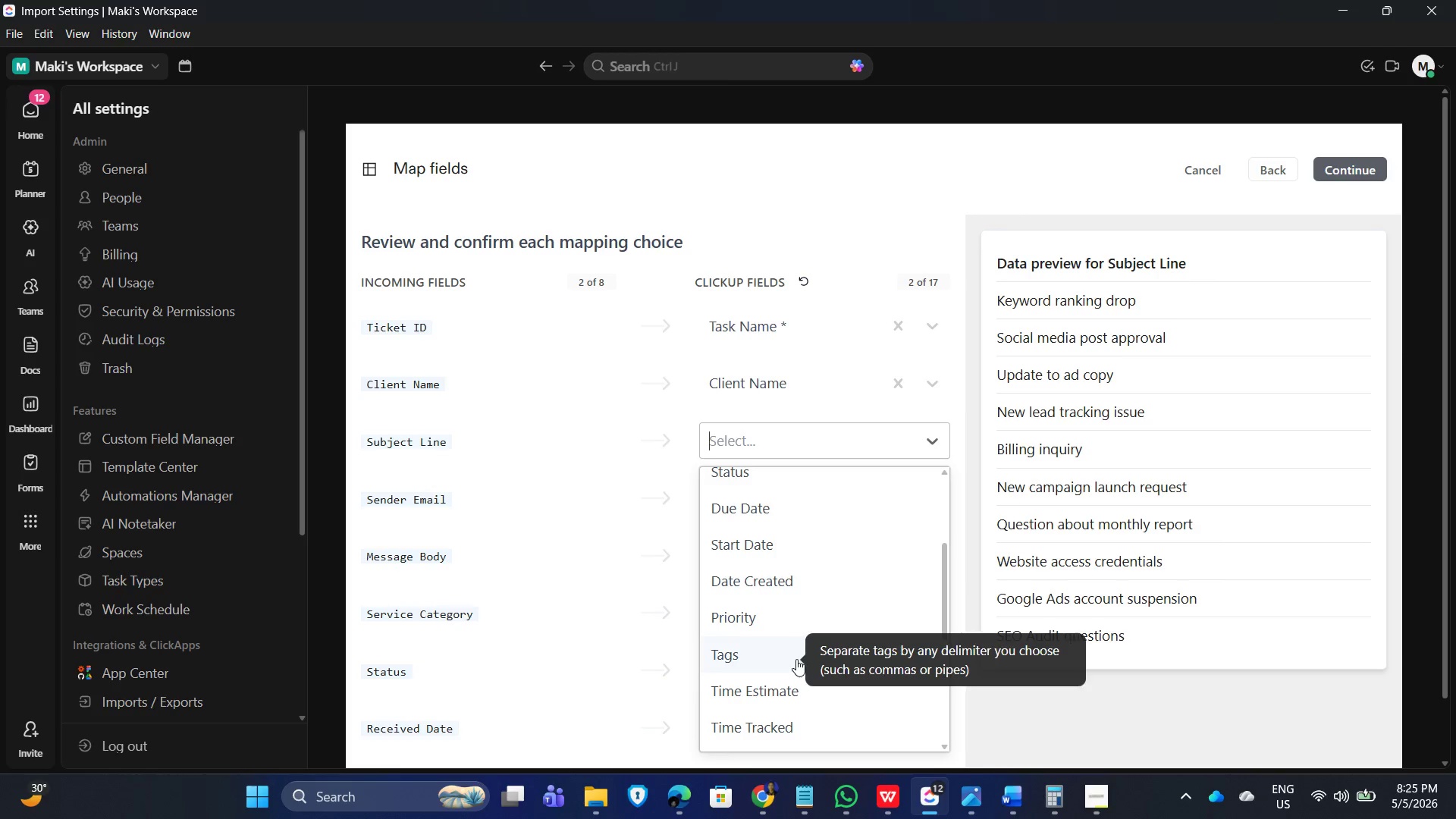 
scroll: coordinate [792, 603], scroll_direction: down, amount: 5.0
 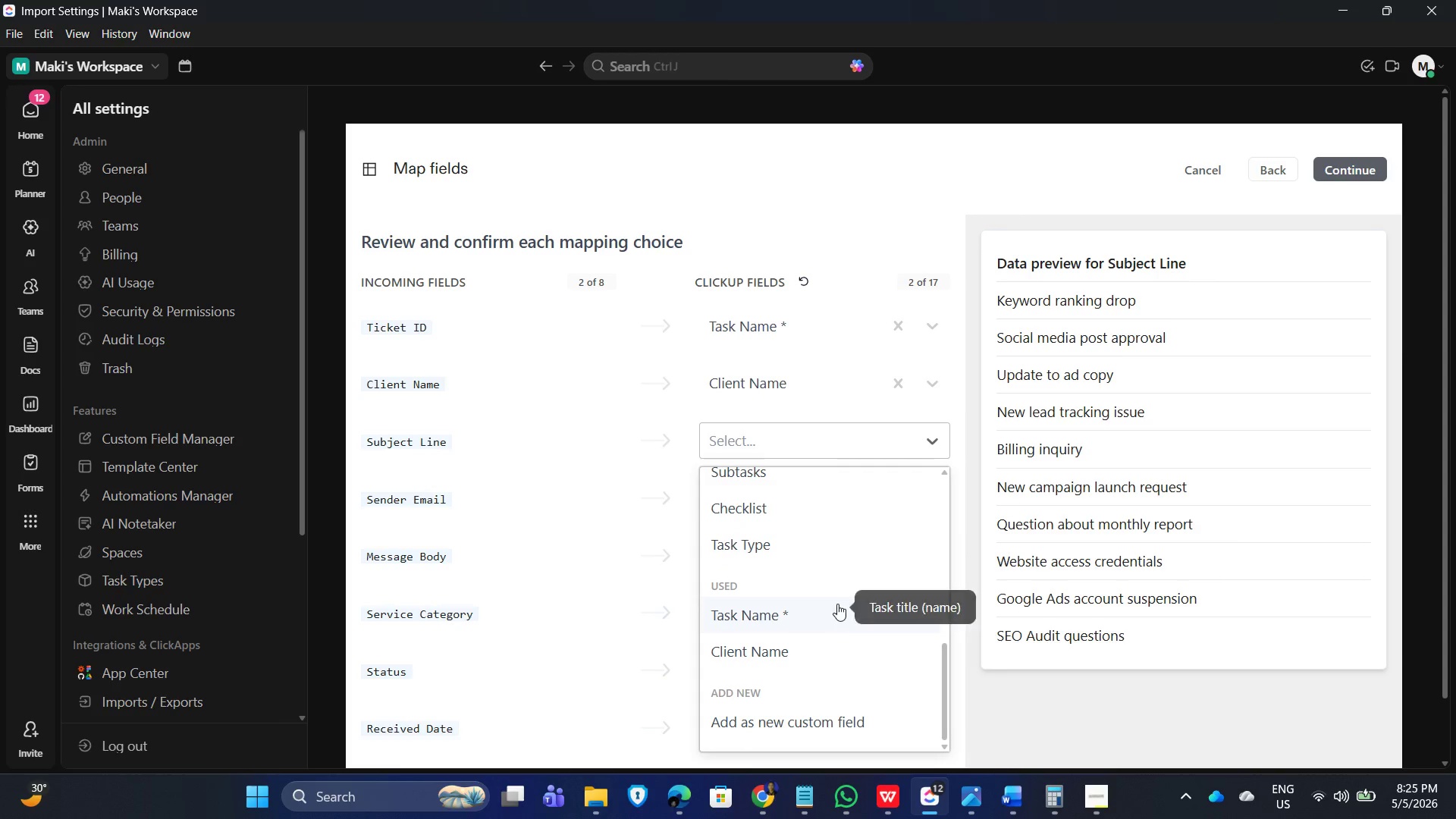 
mouse_move([808, 537])
 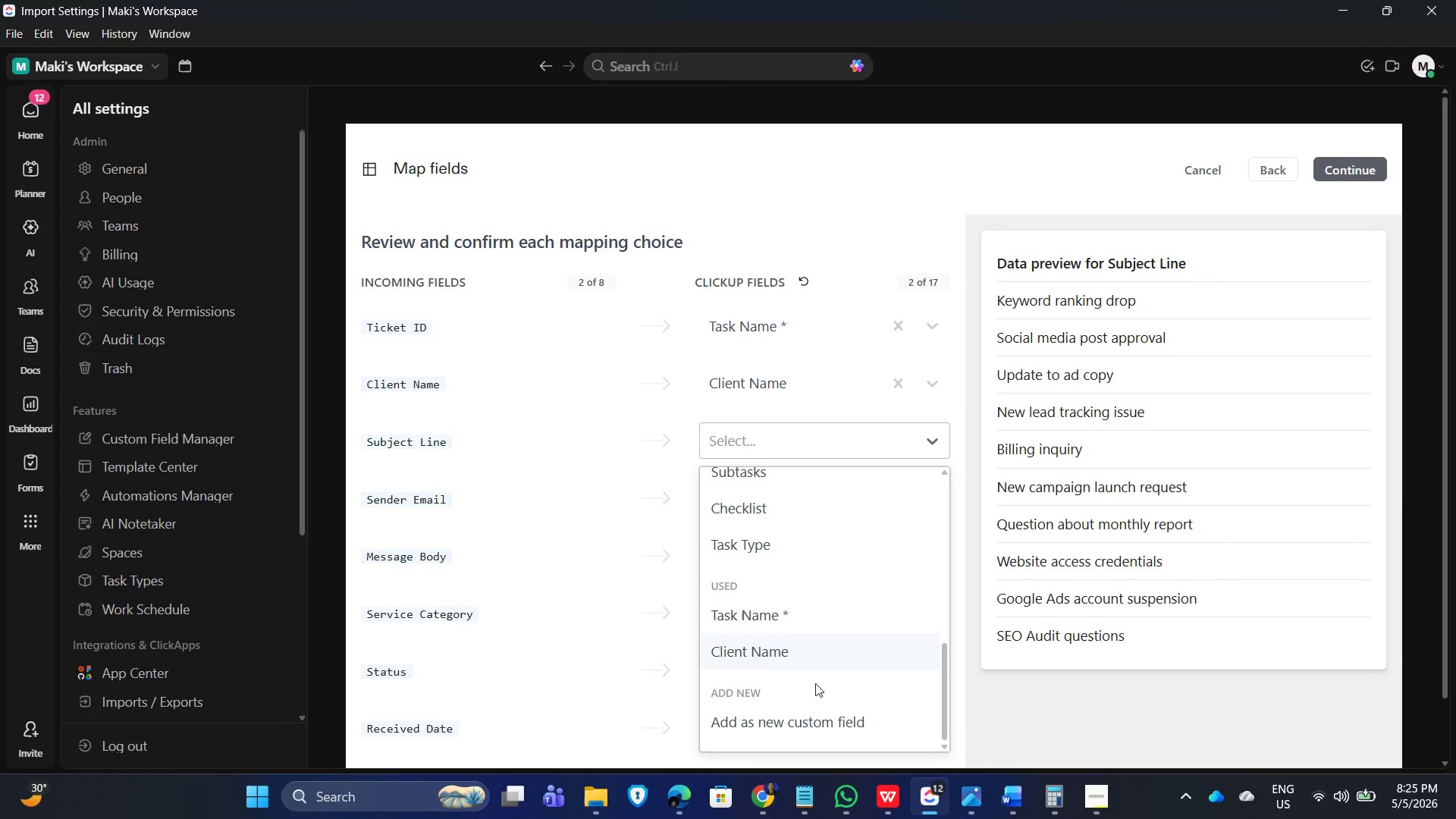 
scroll: coordinate [817, 695], scroll_direction: down, amount: 2.0
 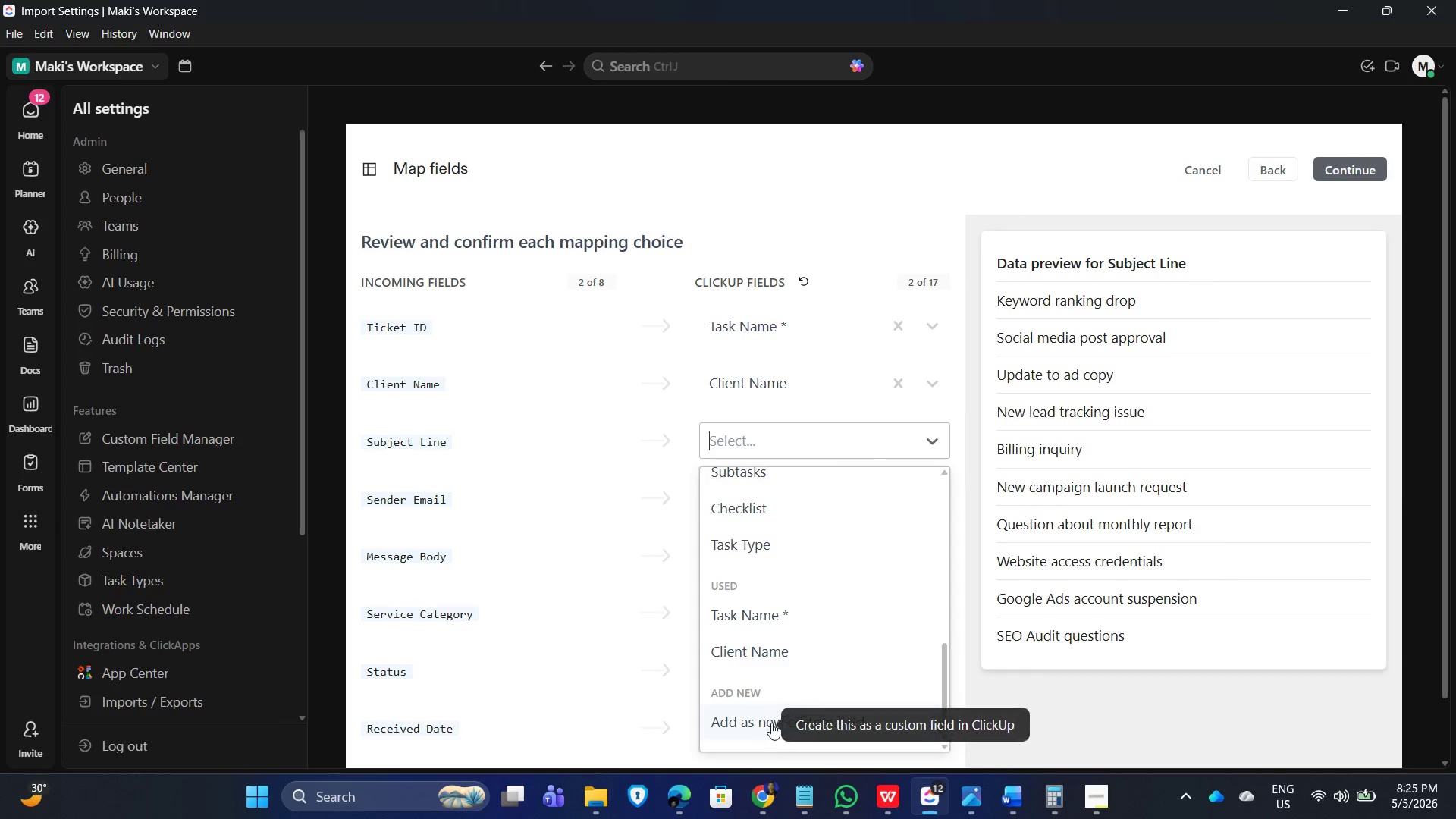 
left_click([772, 722])
 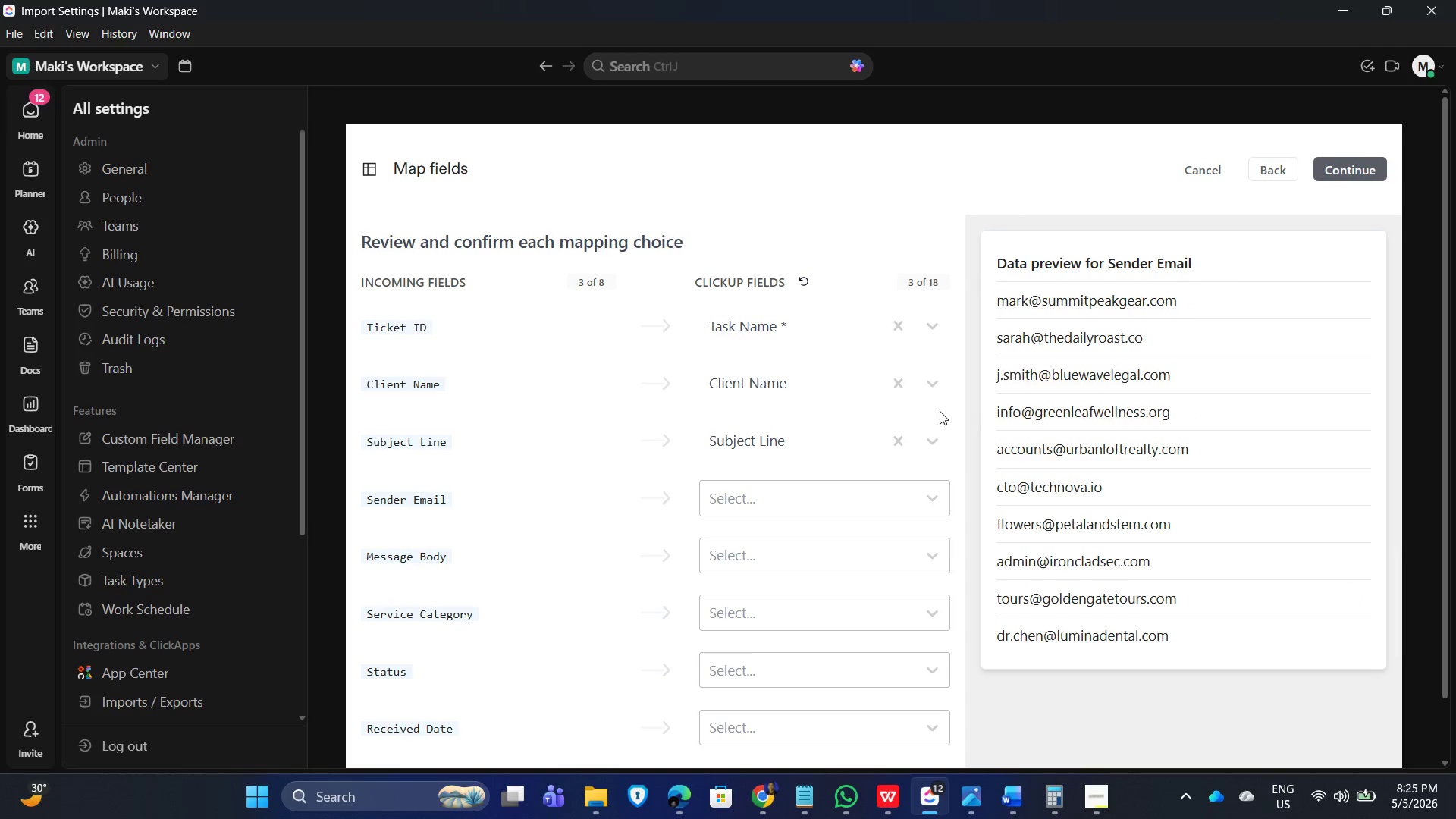 
wait(8.3)
 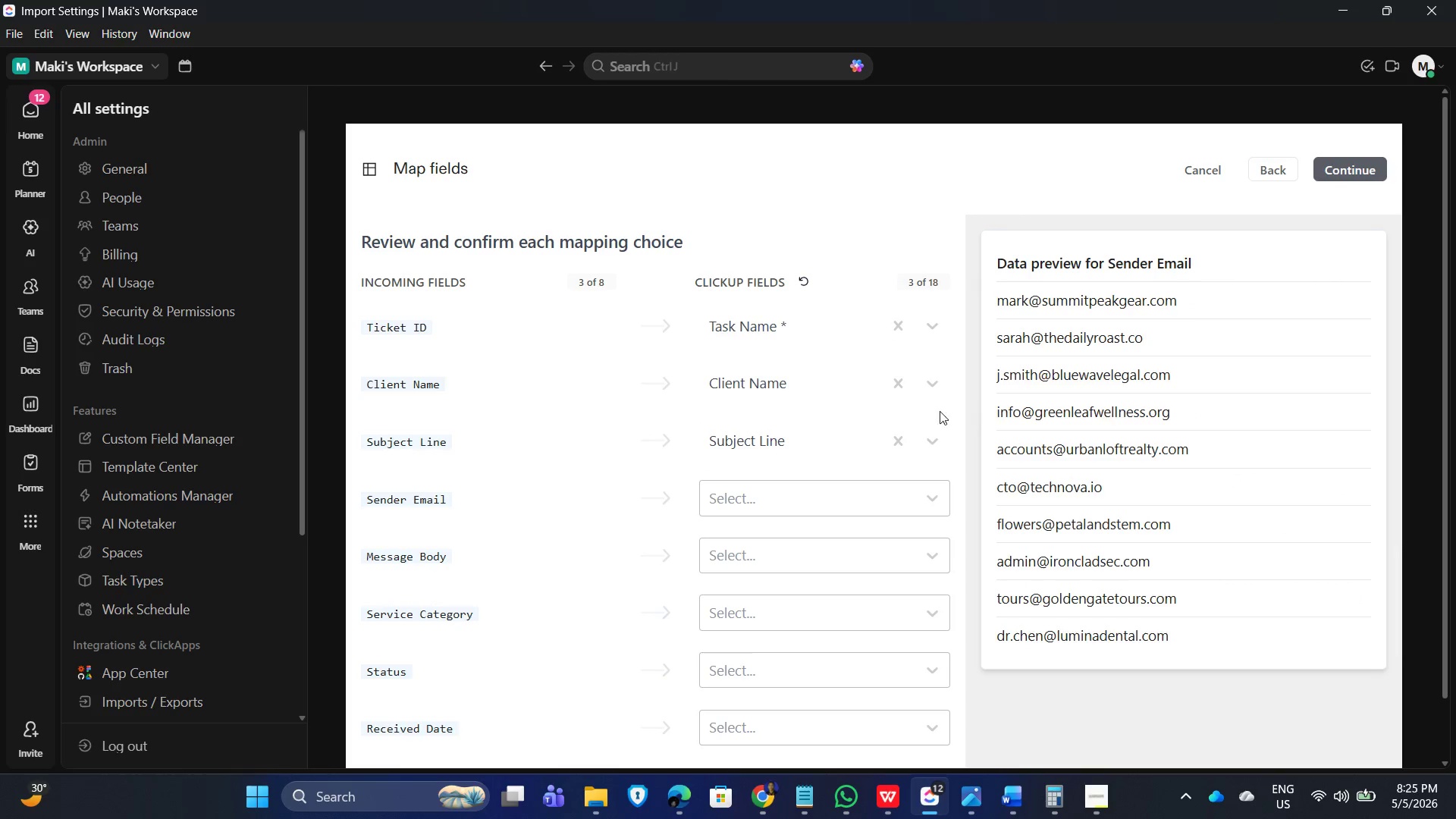 
left_click([733, 441])
 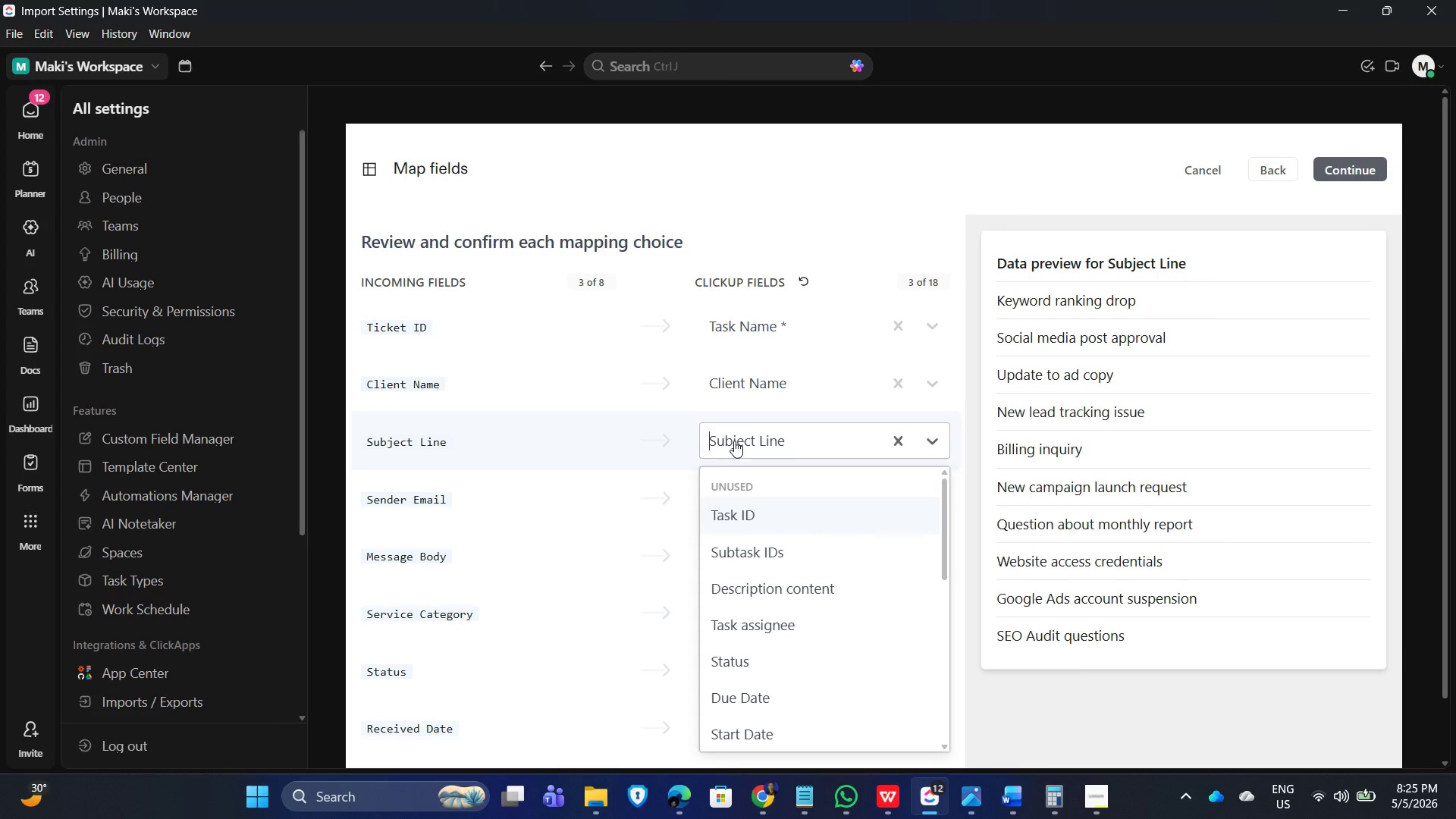 
wait(14.83)
 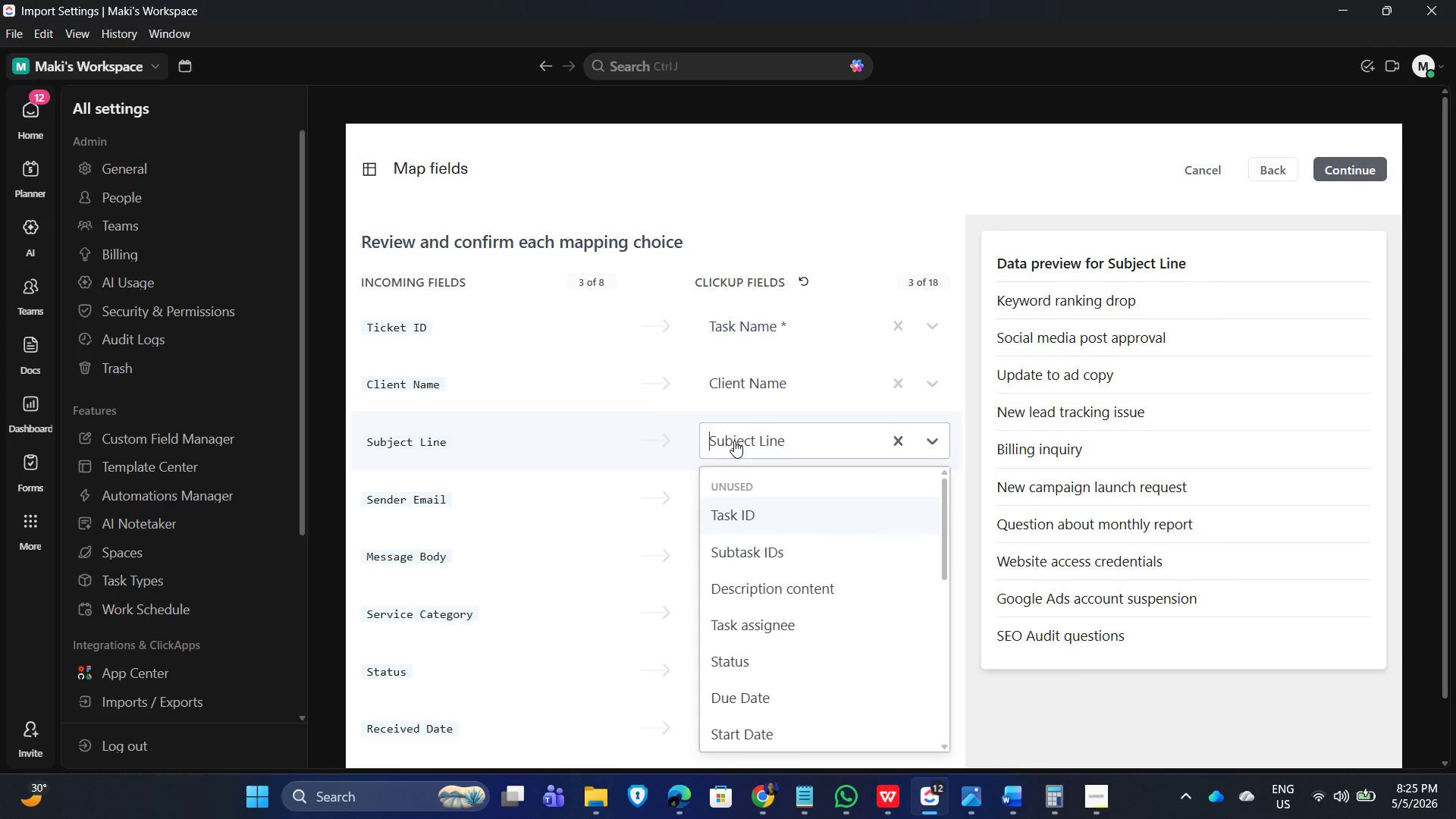 
left_click([621, 497])
 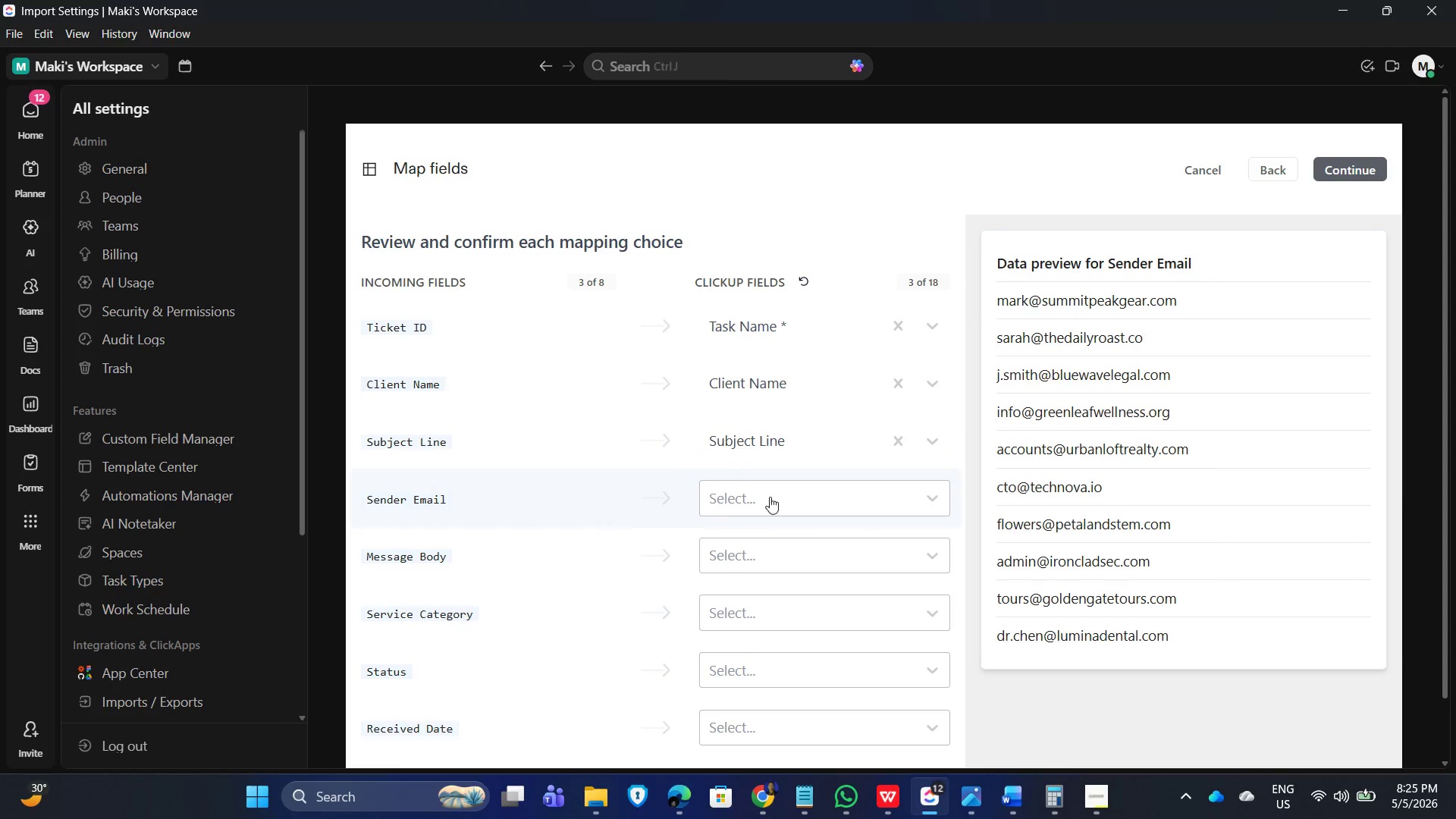 
left_click([778, 497])
 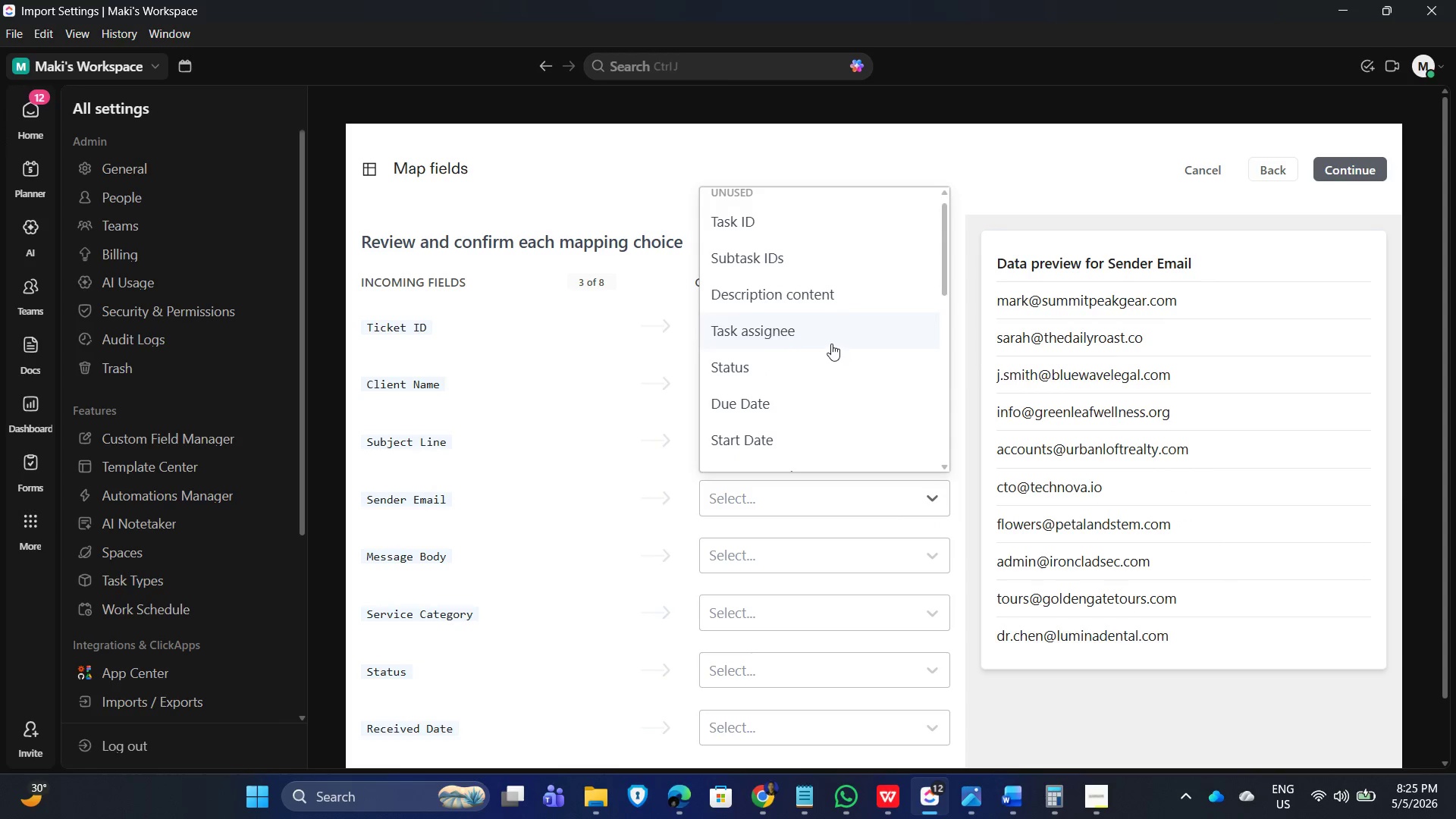 
scroll: coordinate [766, 435], scroll_direction: down, amount: 7.0
 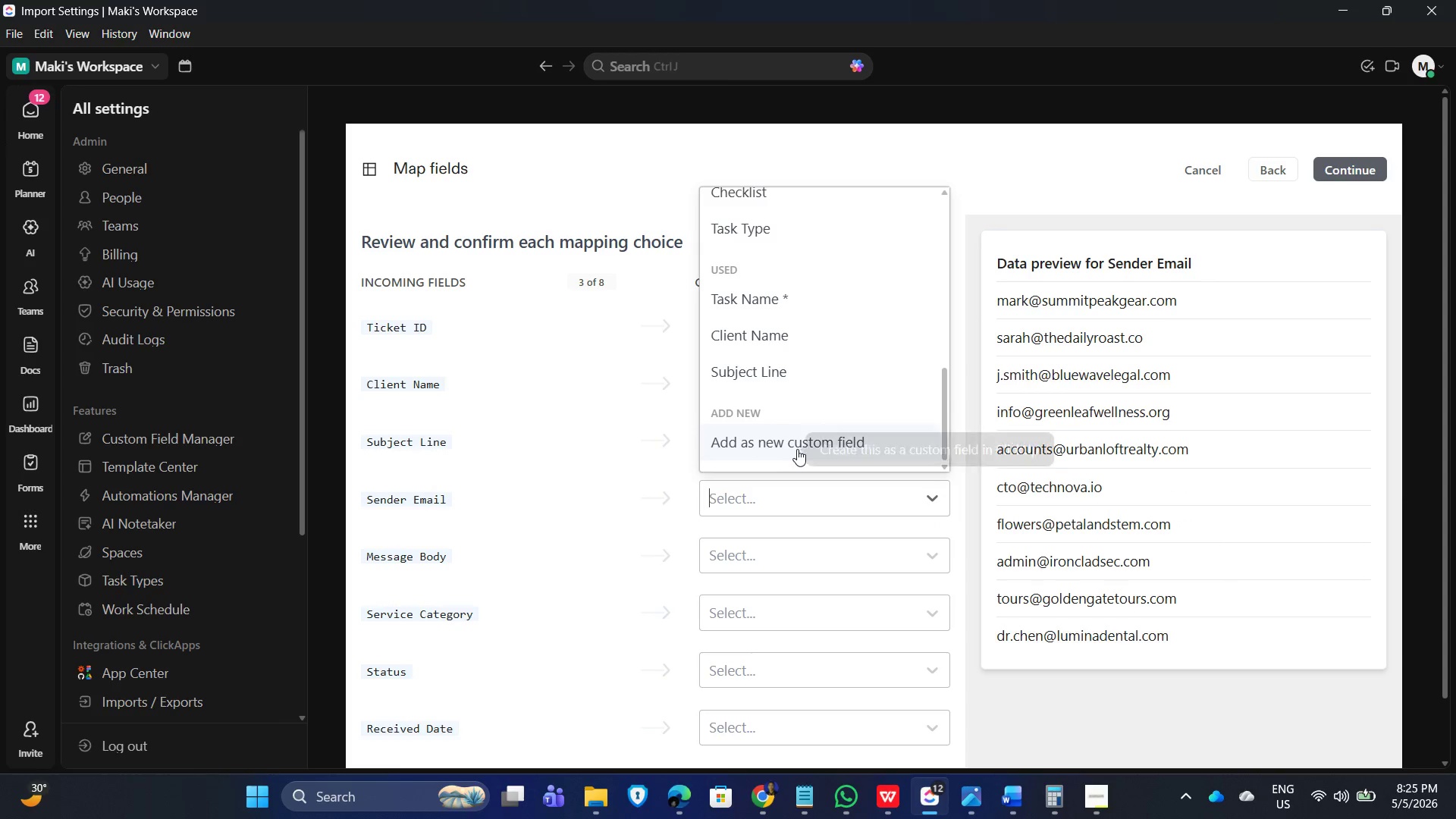 
left_click([799, 446])
 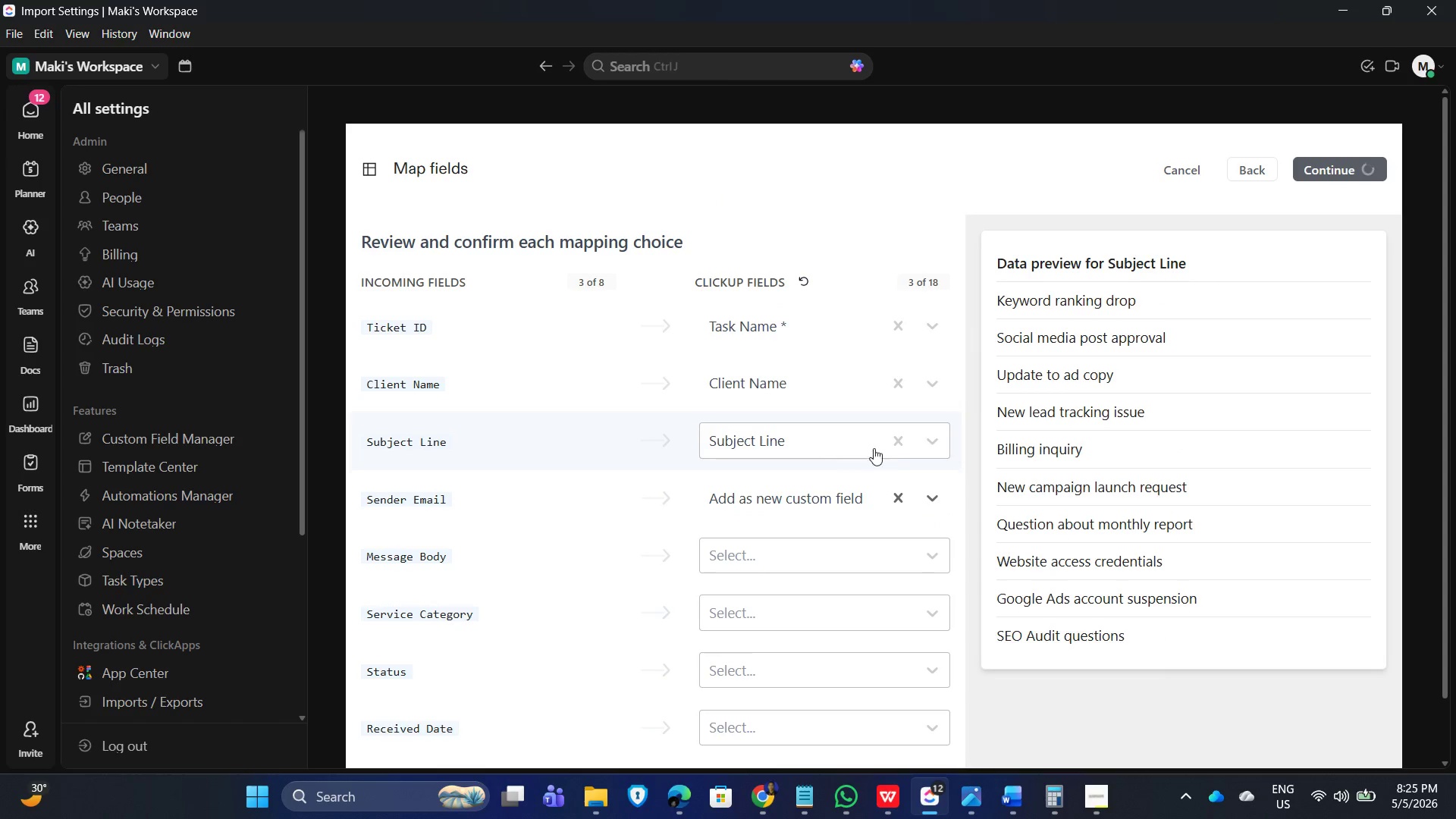 
scroll: coordinate [884, 450], scroll_direction: down, amount: 3.0
 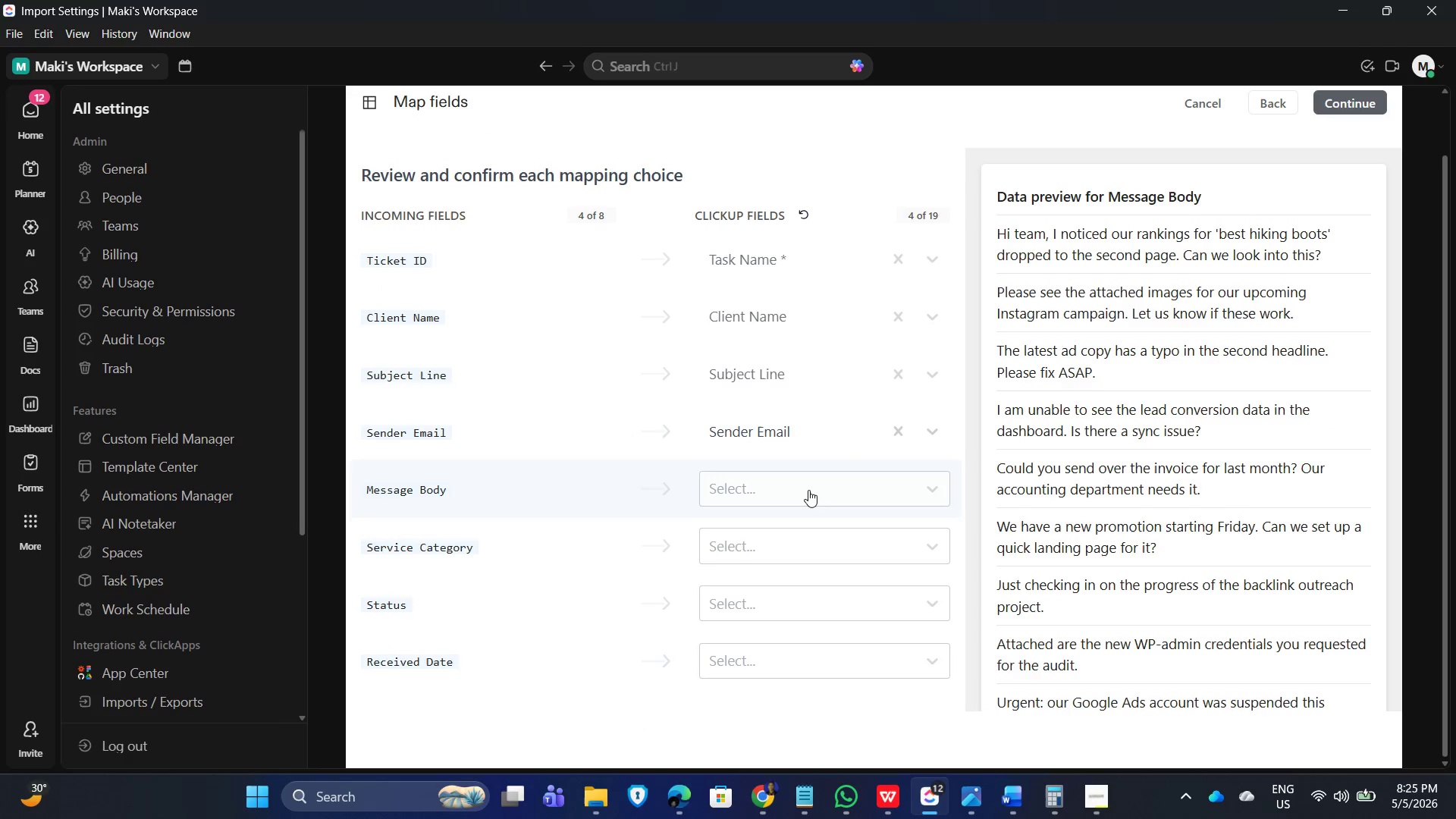 
left_click([808, 490])
 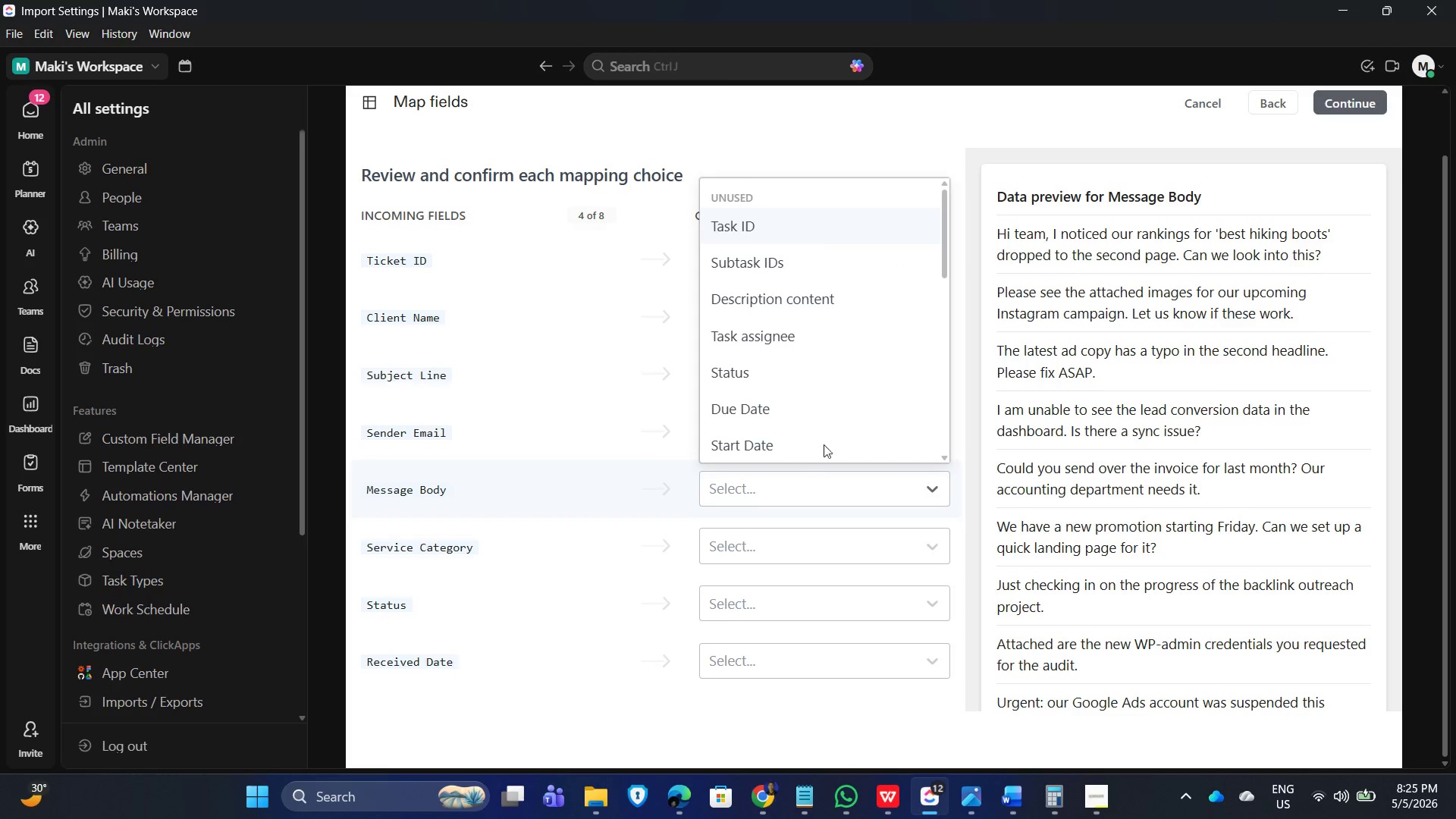 
left_click([832, 293])
 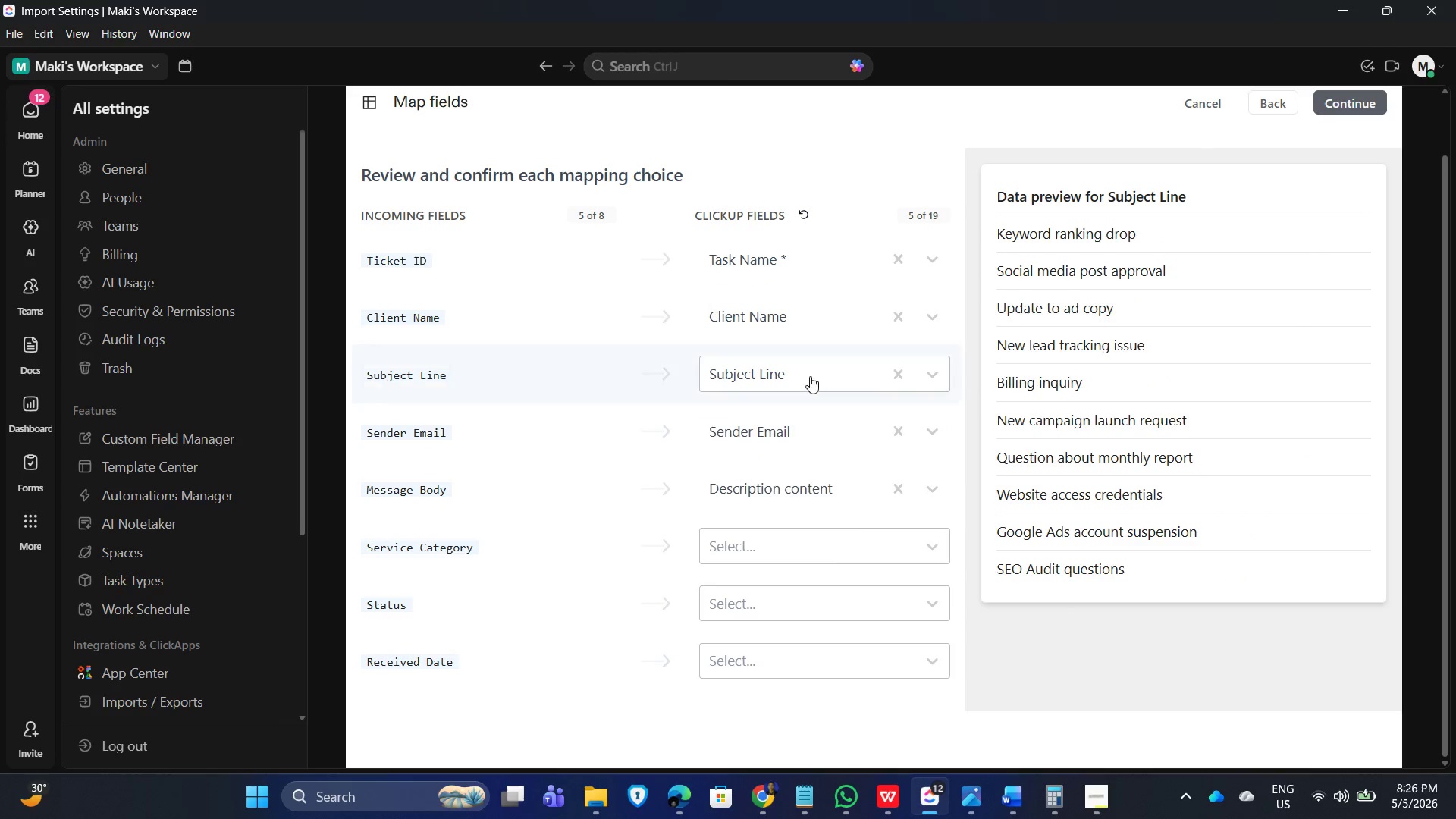 
left_click([808, 376])
 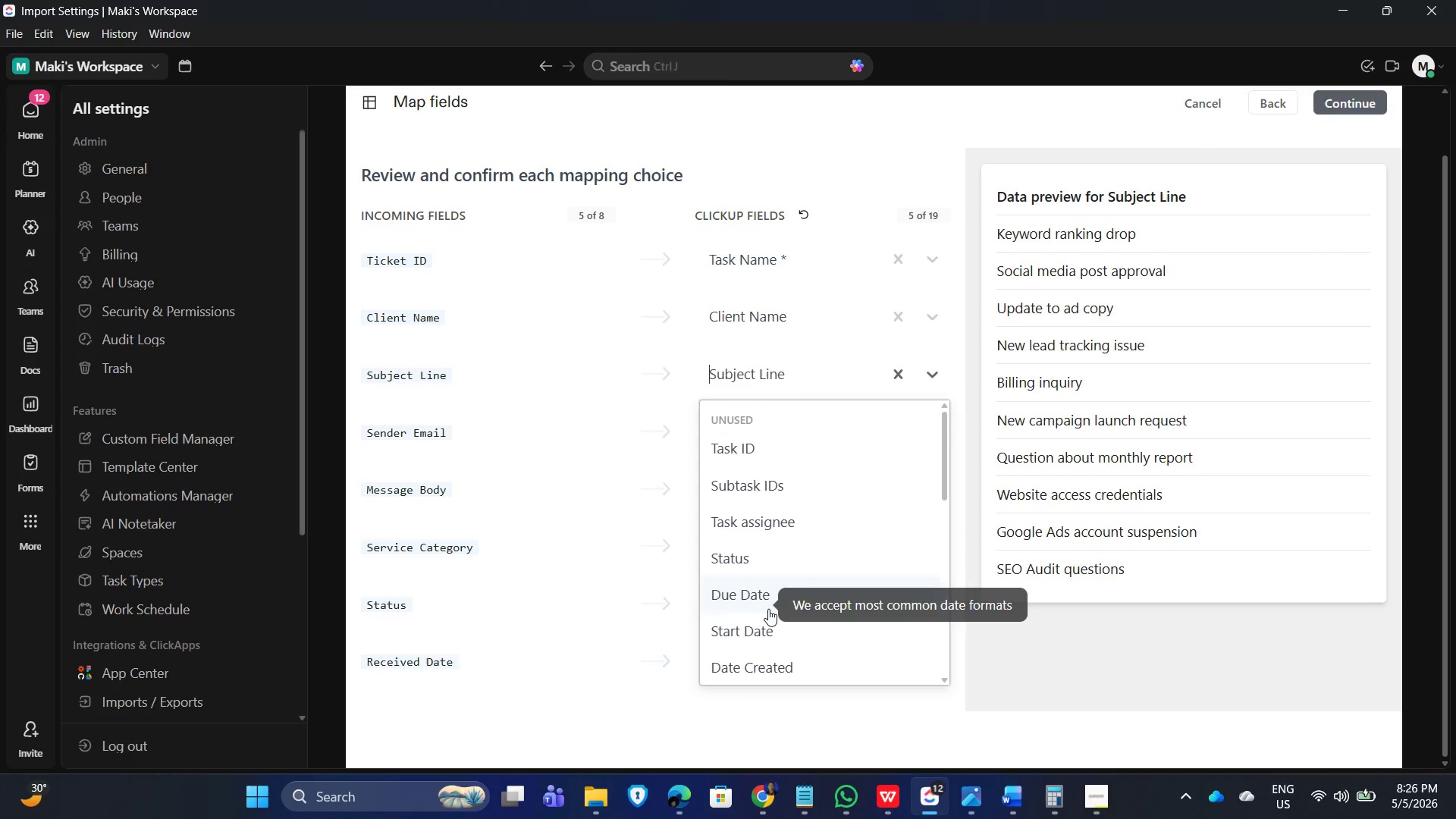 
scroll: coordinate [805, 578], scroll_direction: down, amount: 5.0
 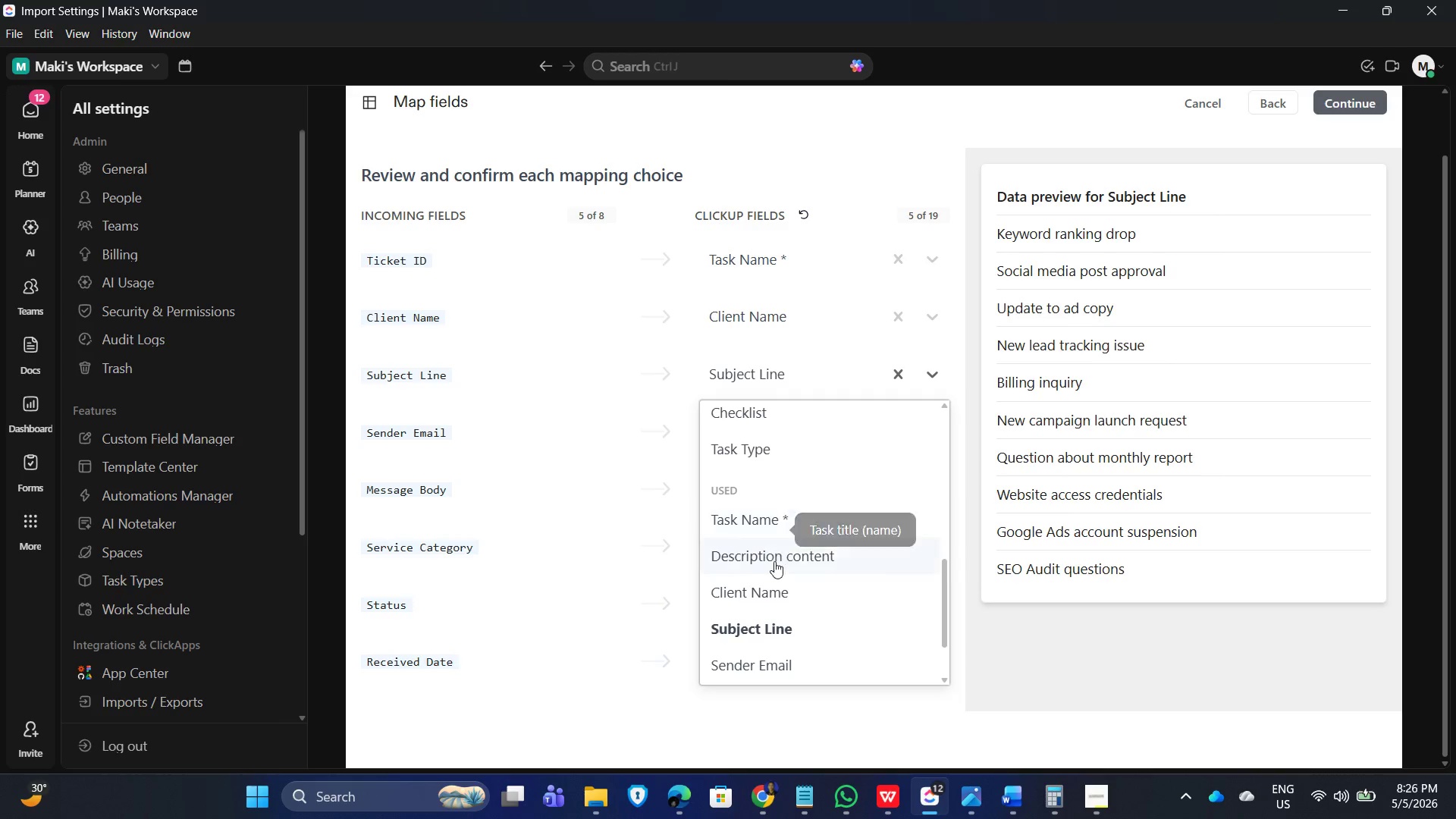 
left_click([775, 564])
 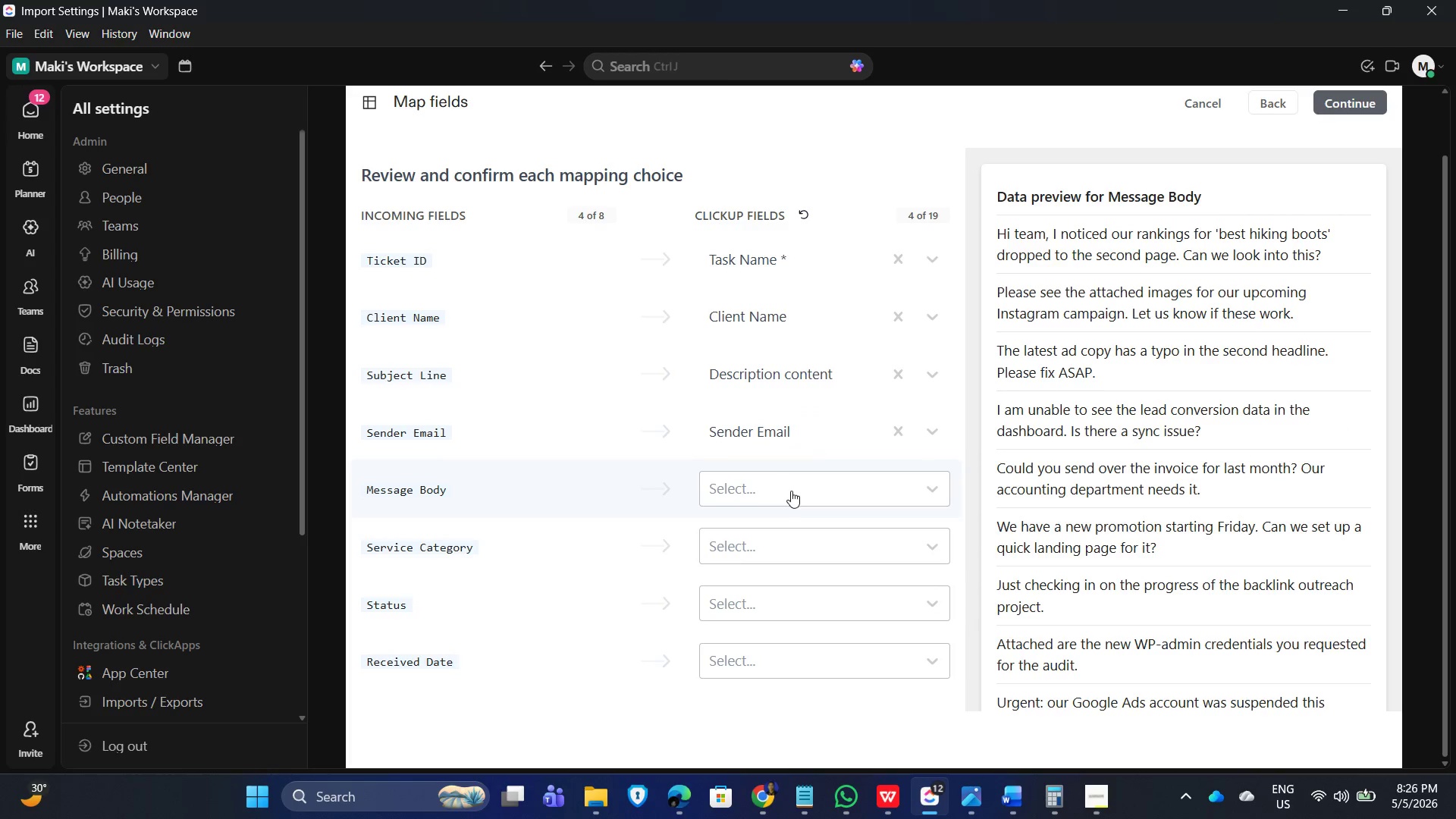 
left_click([795, 381])
 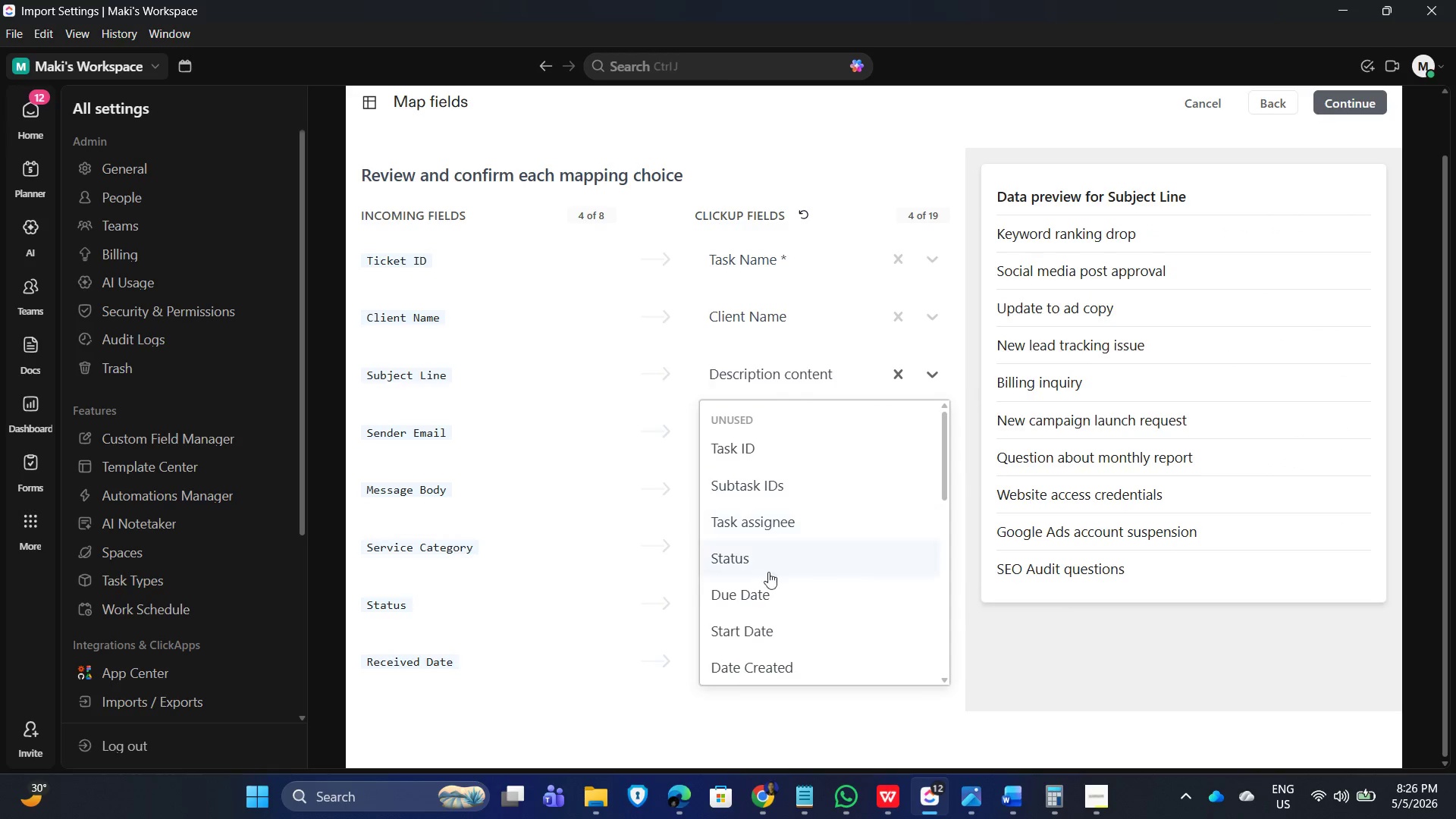 
scroll: coordinate [791, 579], scroll_direction: down, amount: 8.0
 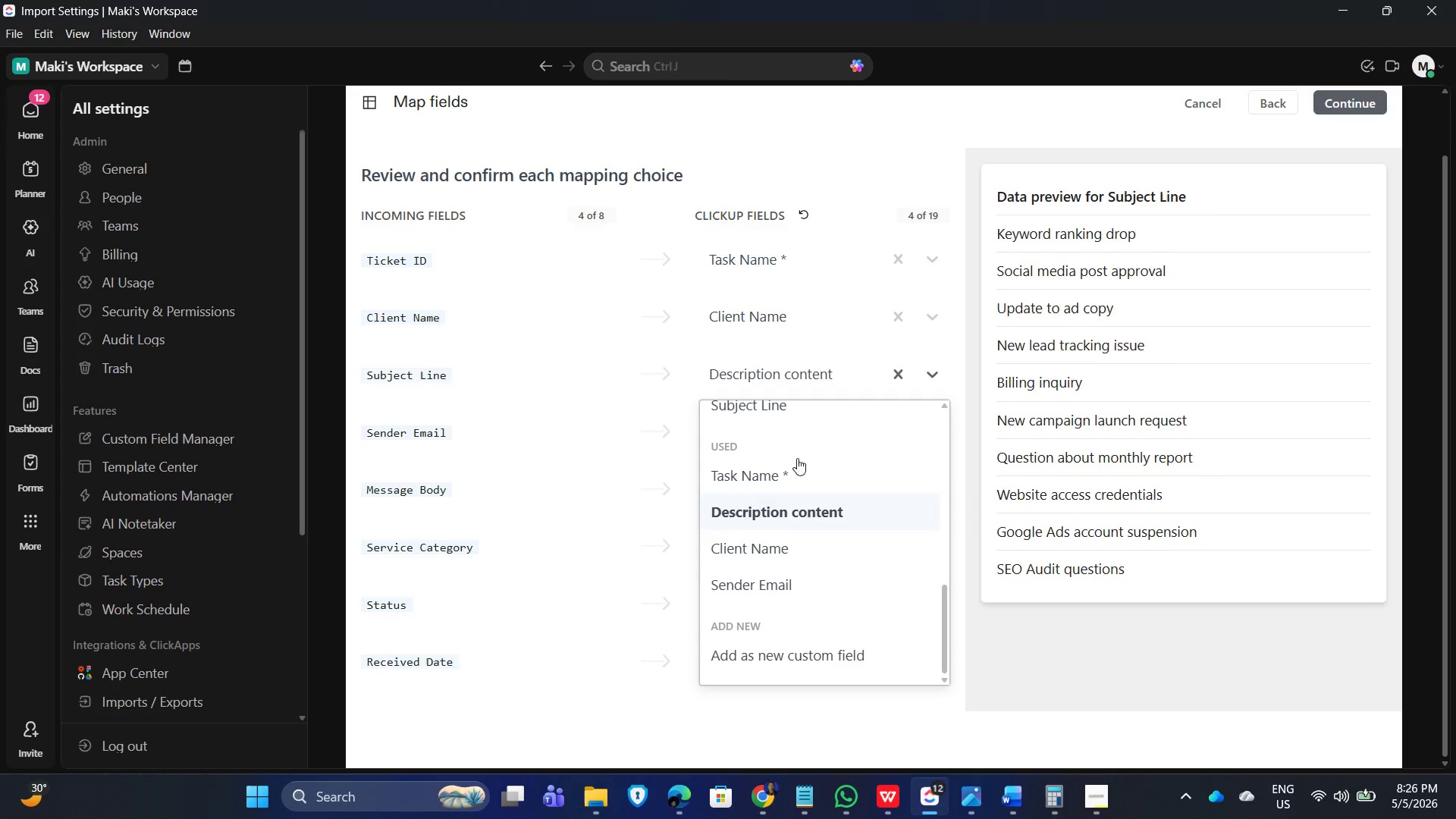 
scroll: coordinate [786, 532], scroll_direction: up, amount: 1.0
 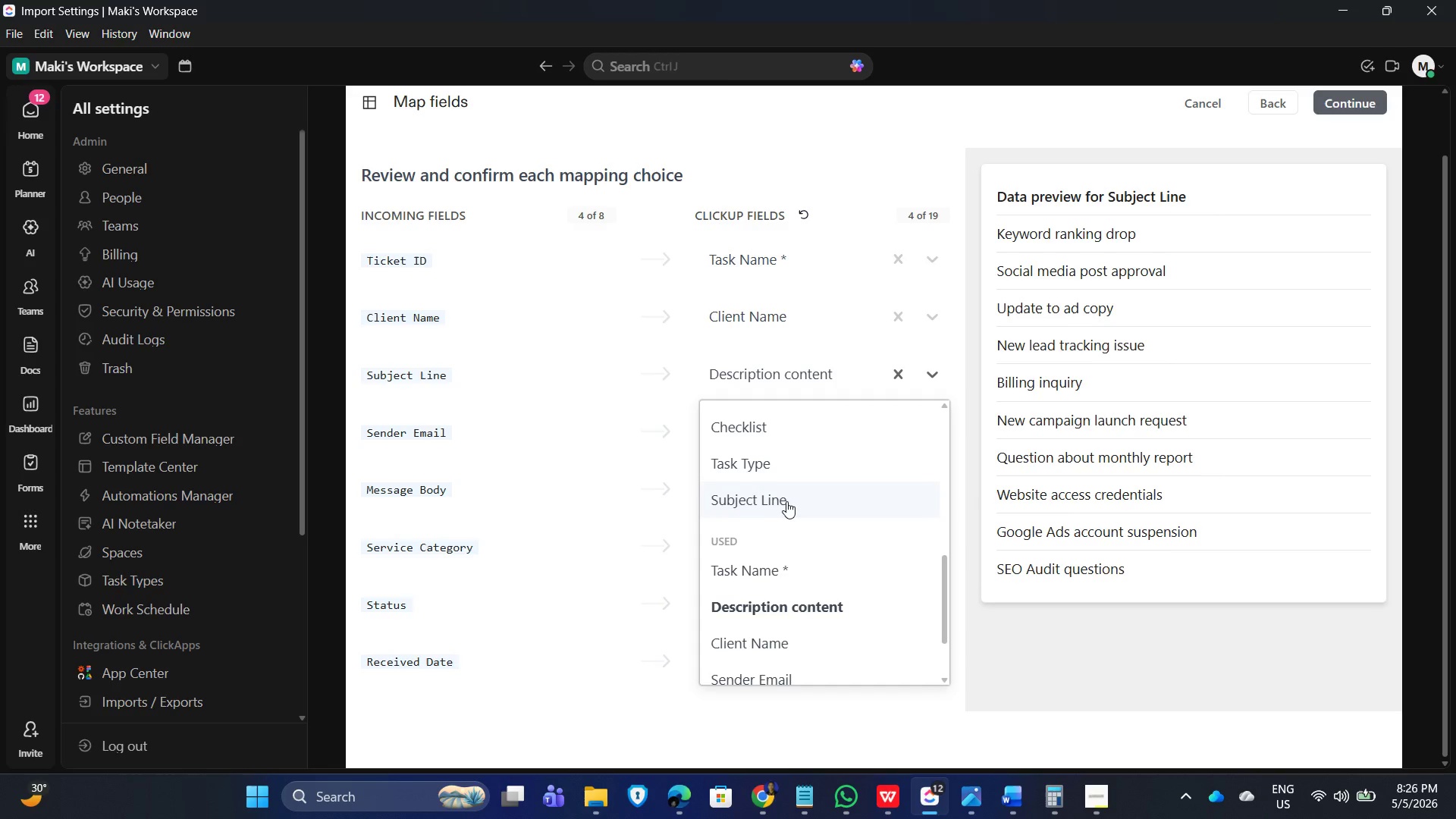 
left_click([788, 501])
 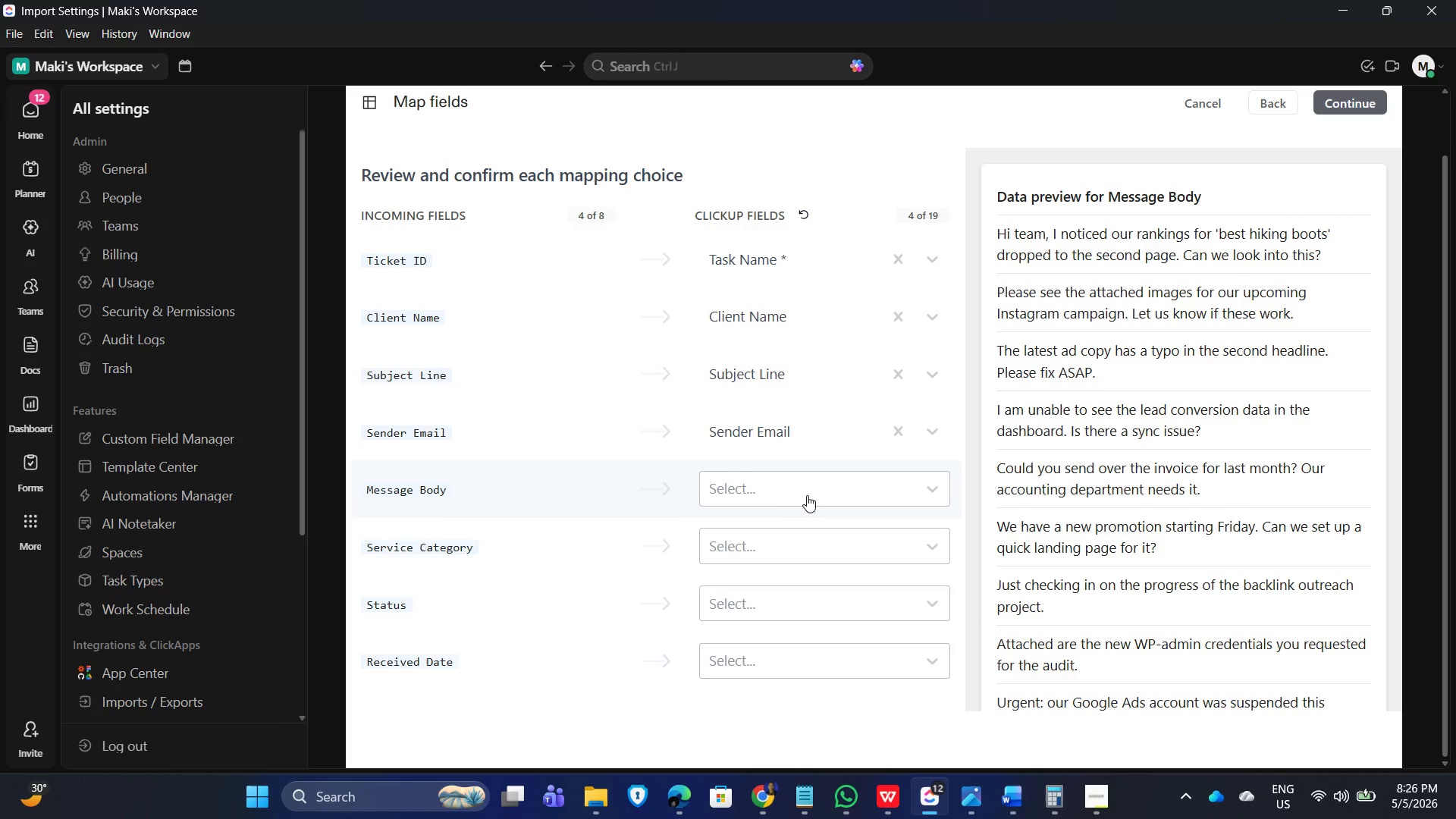 
left_click([806, 493])
 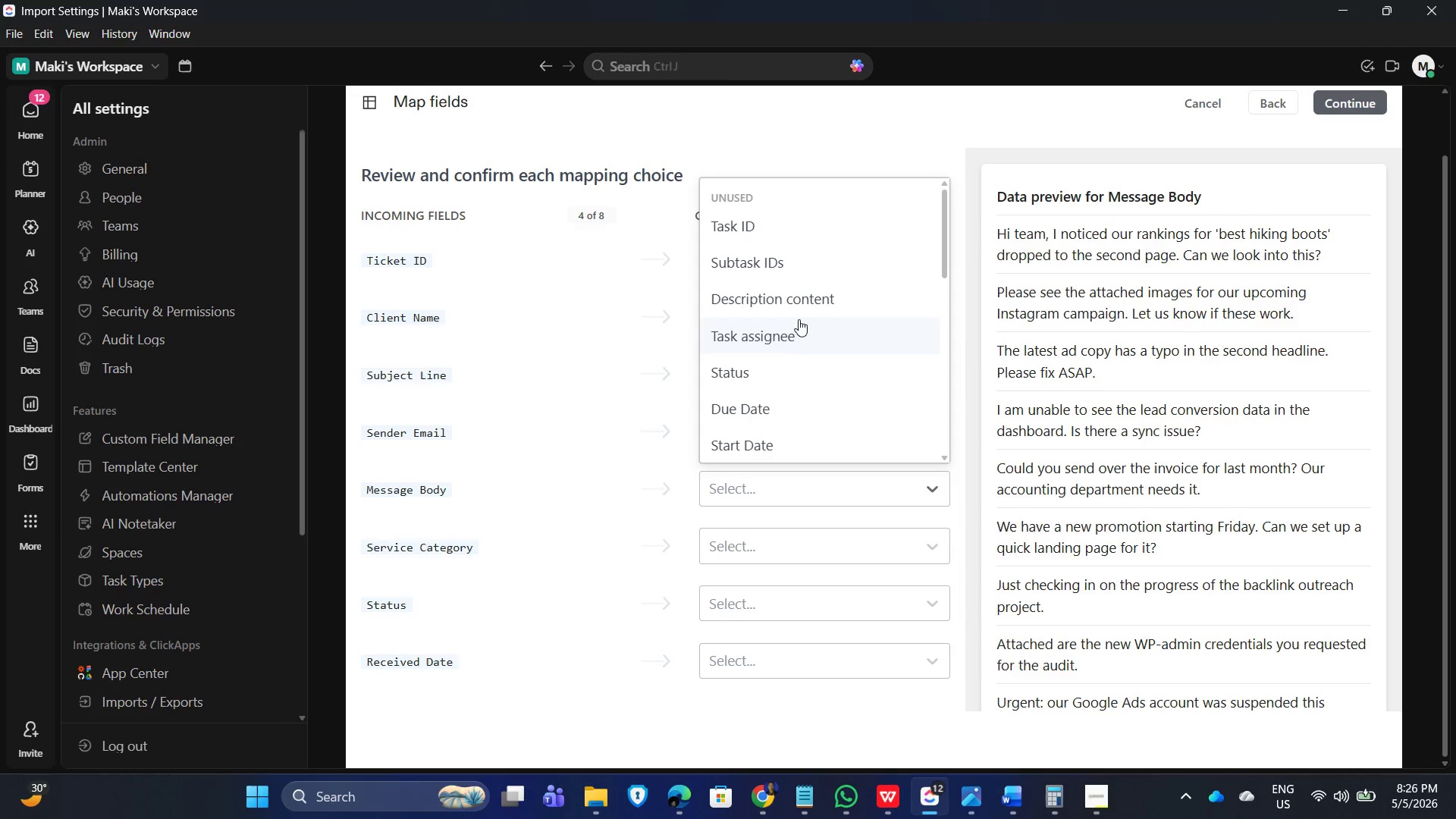 
left_click([811, 301])
 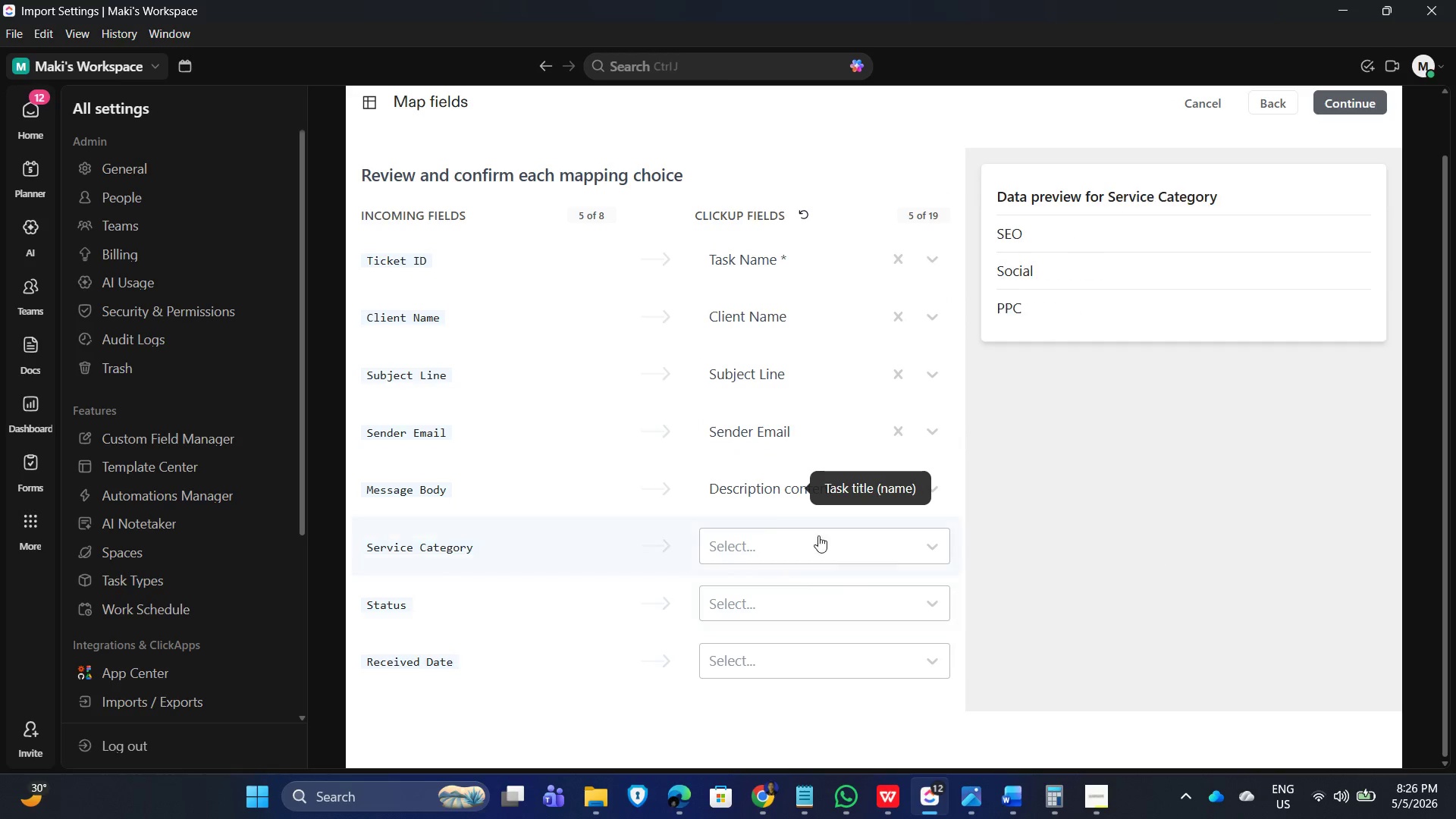 
scroll: coordinate [785, 510], scroll_direction: down, amount: 1.0
 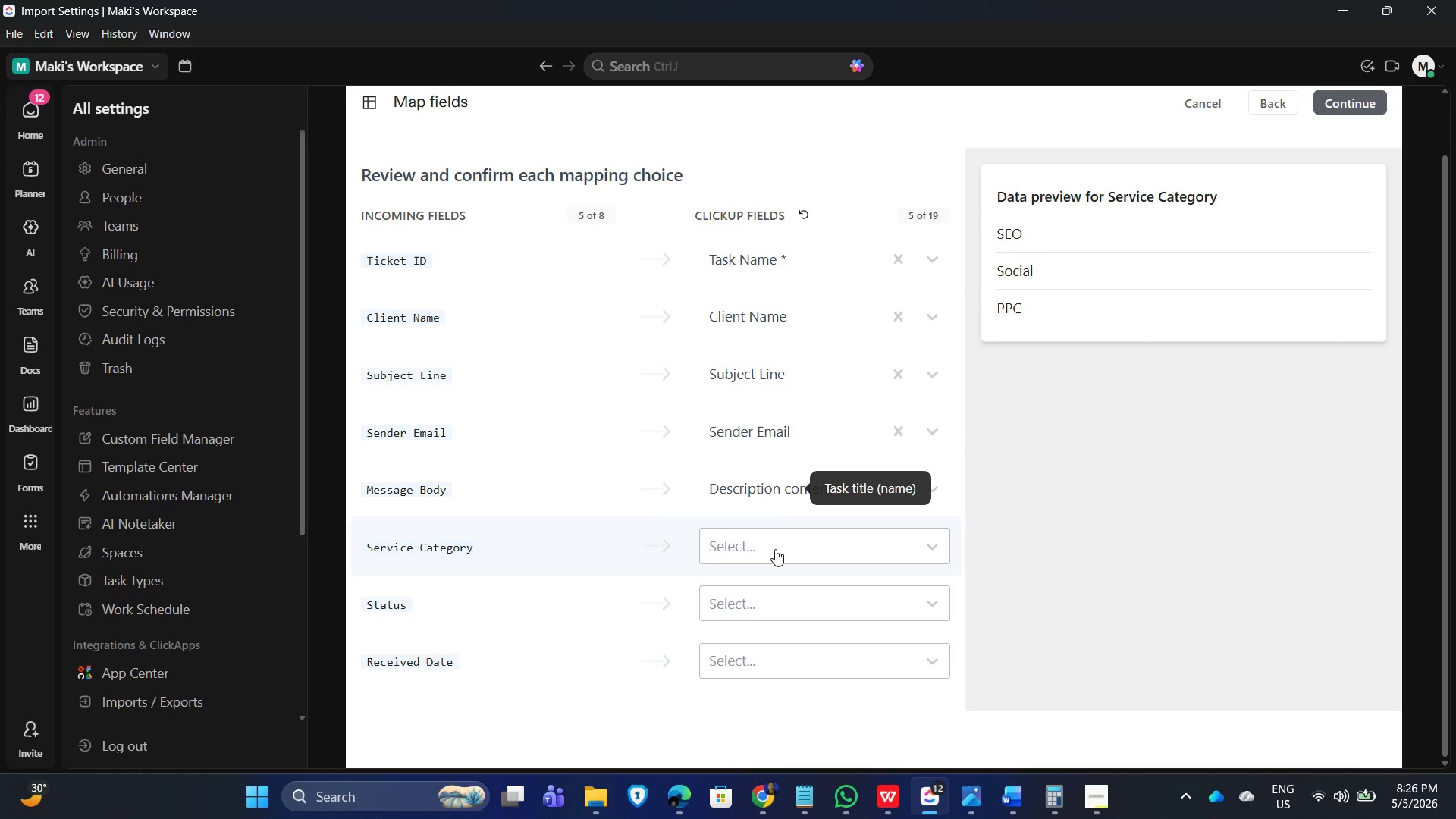 
left_click([774, 549])
 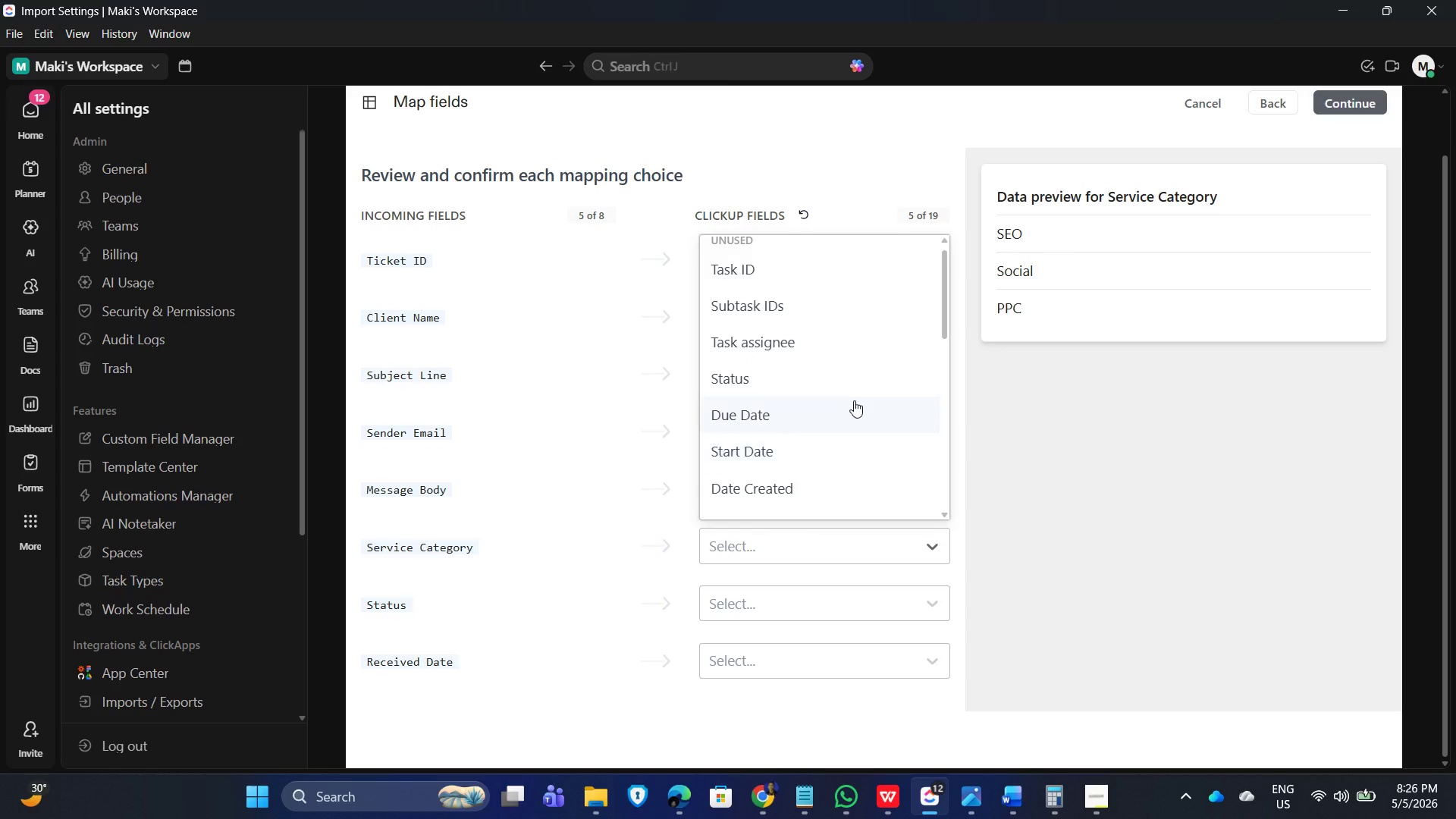 
scroll: coordinate [786, 457], scroll_direction: down, amount: 7.0
 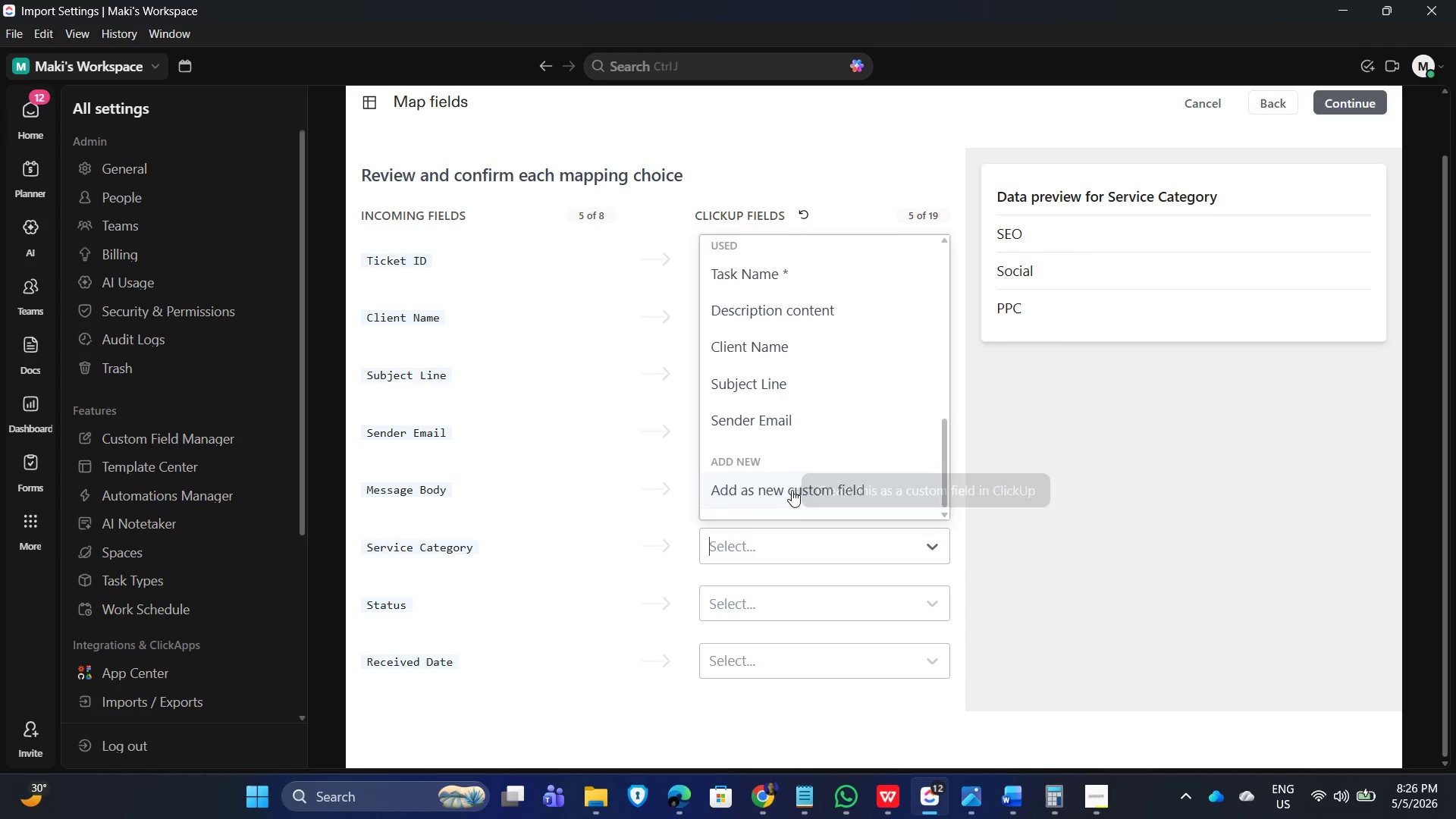 
left_click([789, 492])
 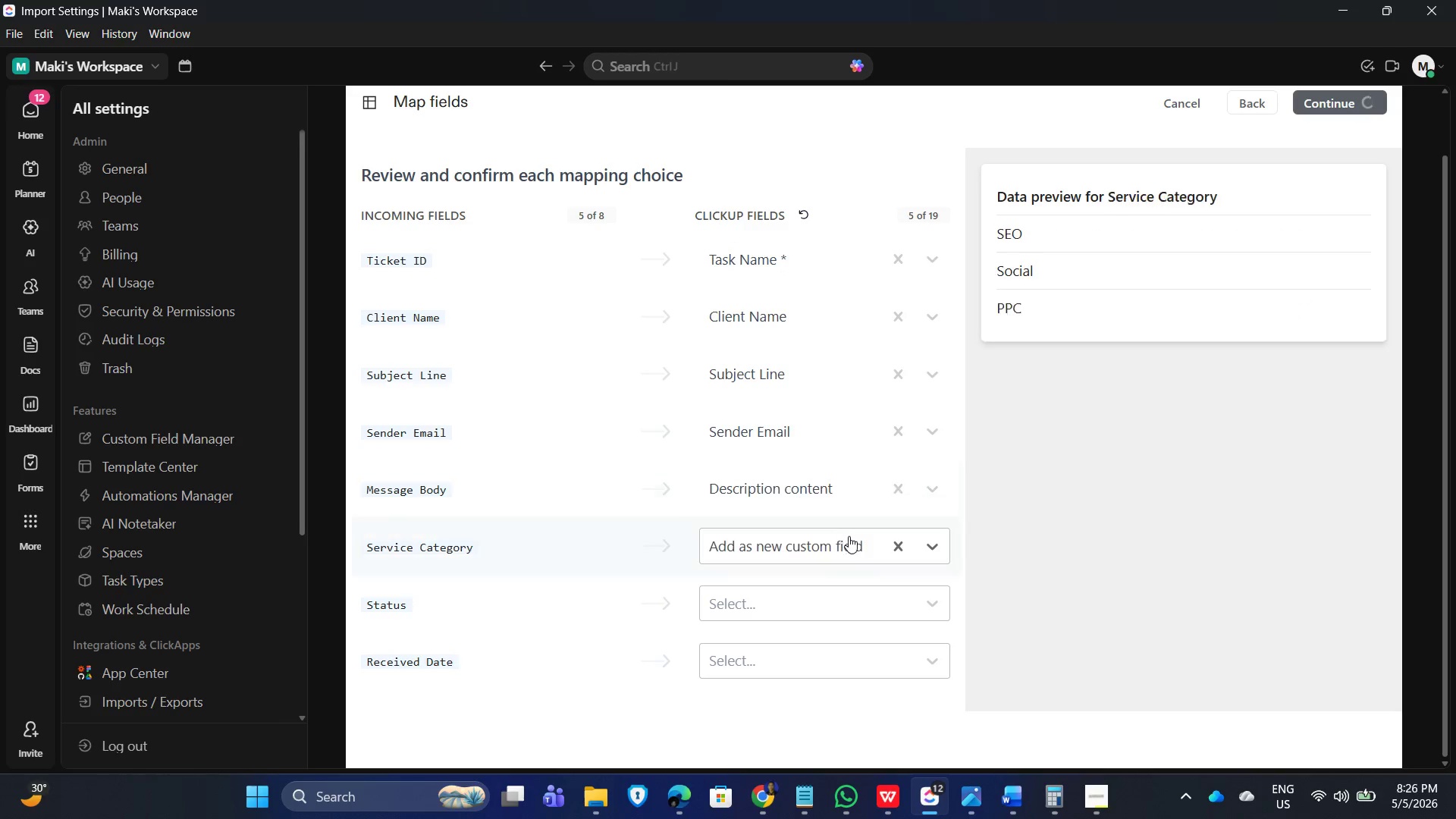 
scroll: coordinate [849, 538], scroll_direction: down, amount: 3.0
 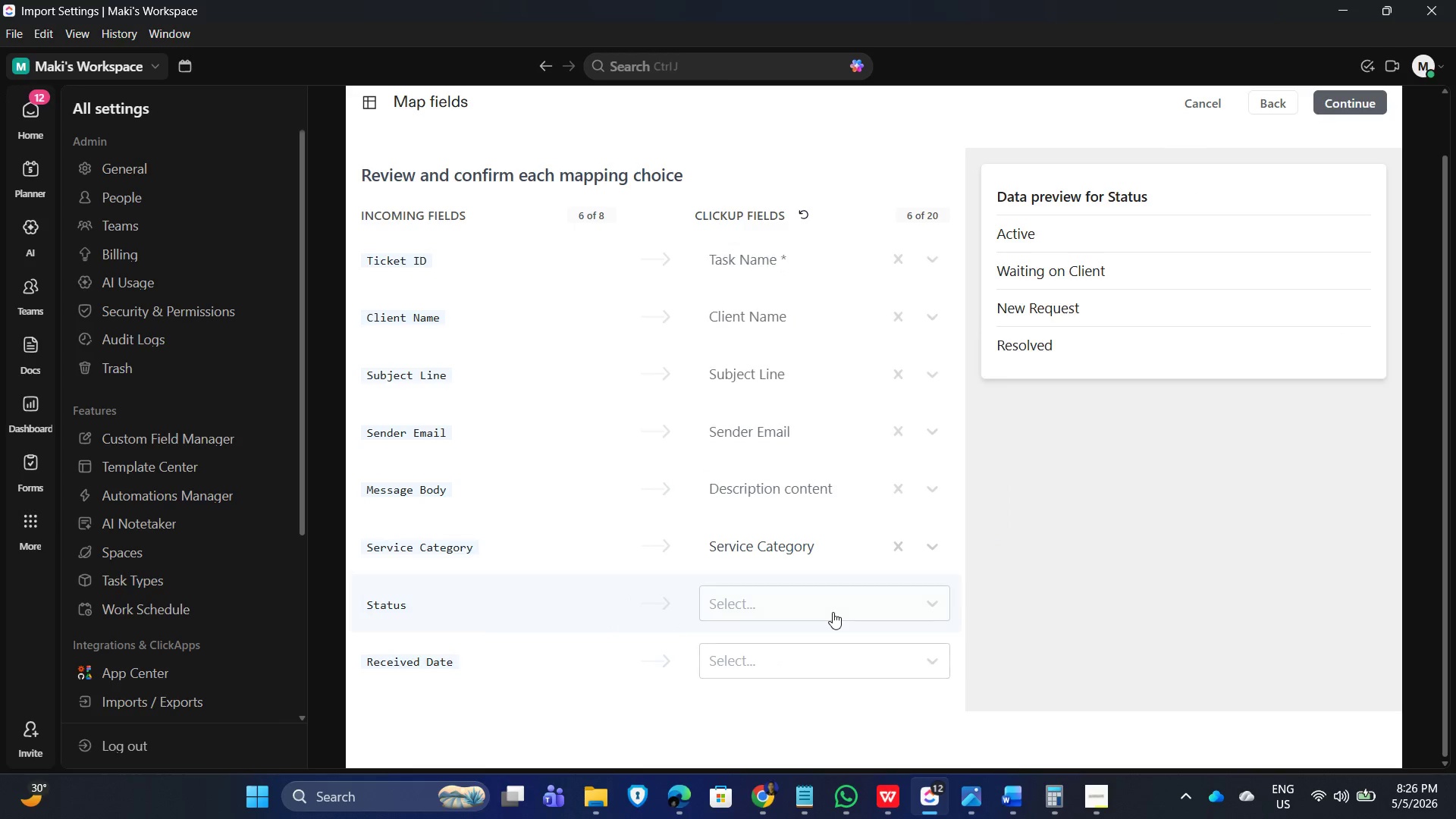 
left_click([833, 611])
 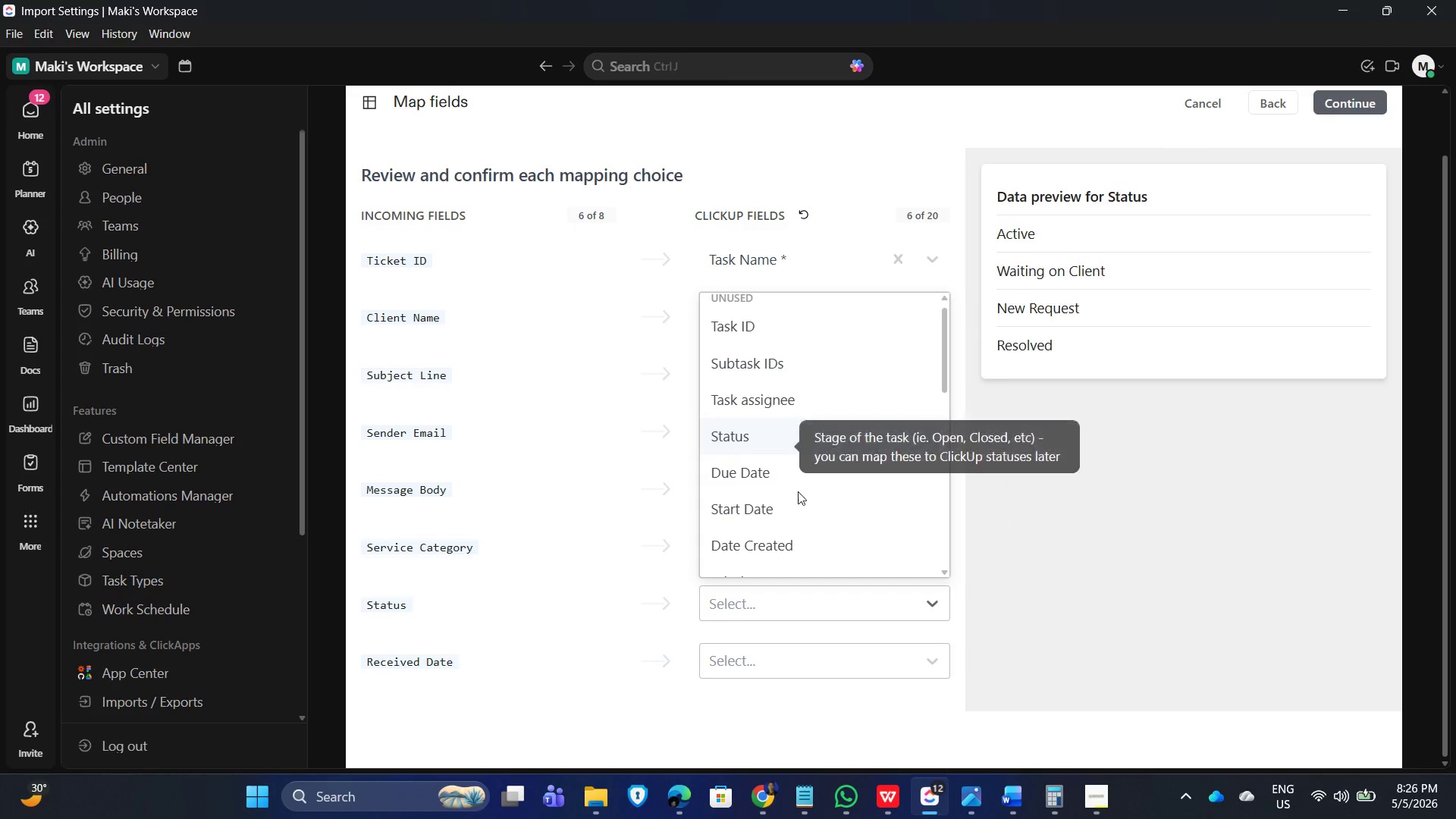 
scroll: coordinate [788, 526], scroll_direction: down, amount: 3.0
 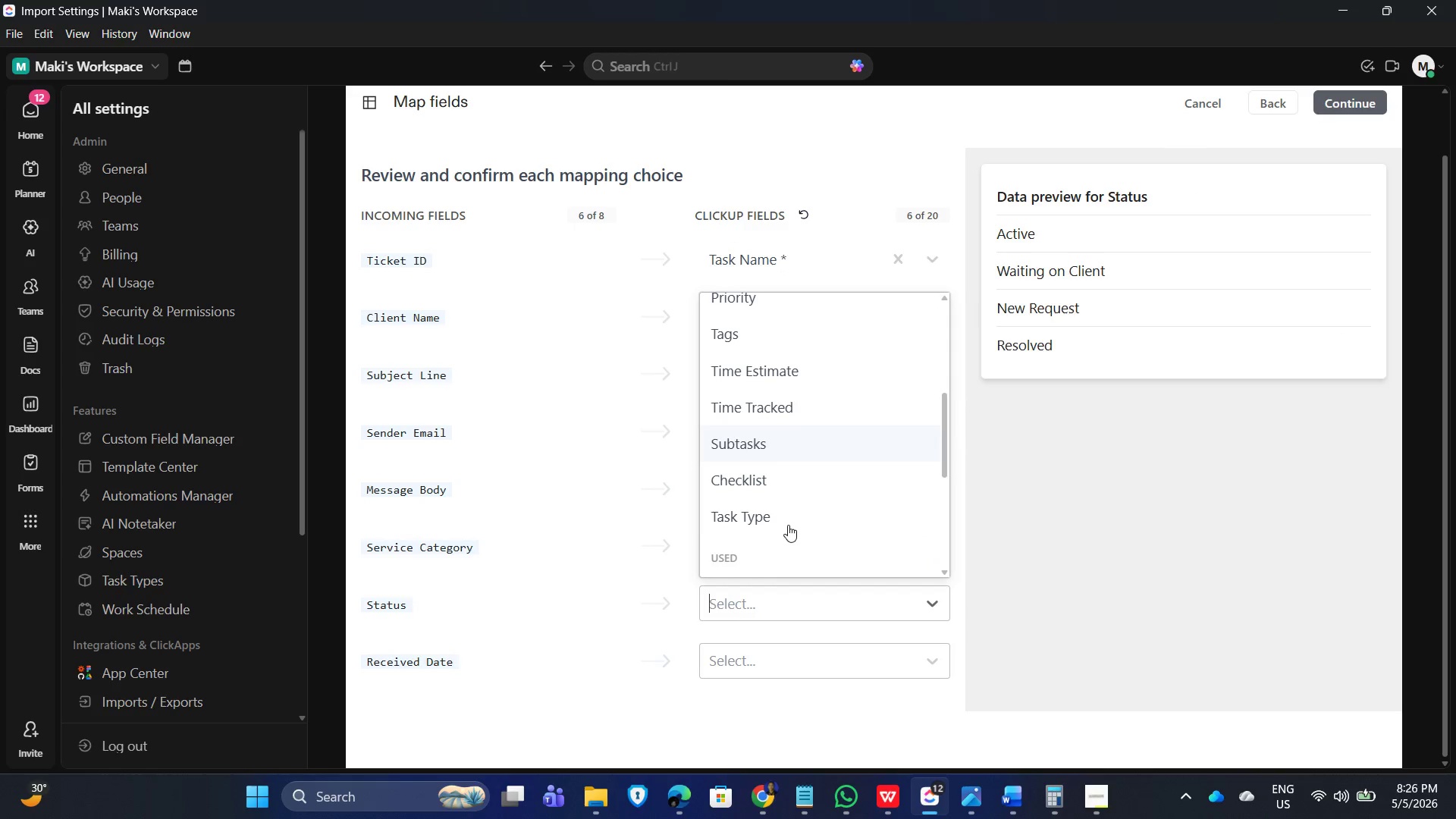 
scroll: coordinate [789, 529], scroll_direction: up, amount: 7.0
 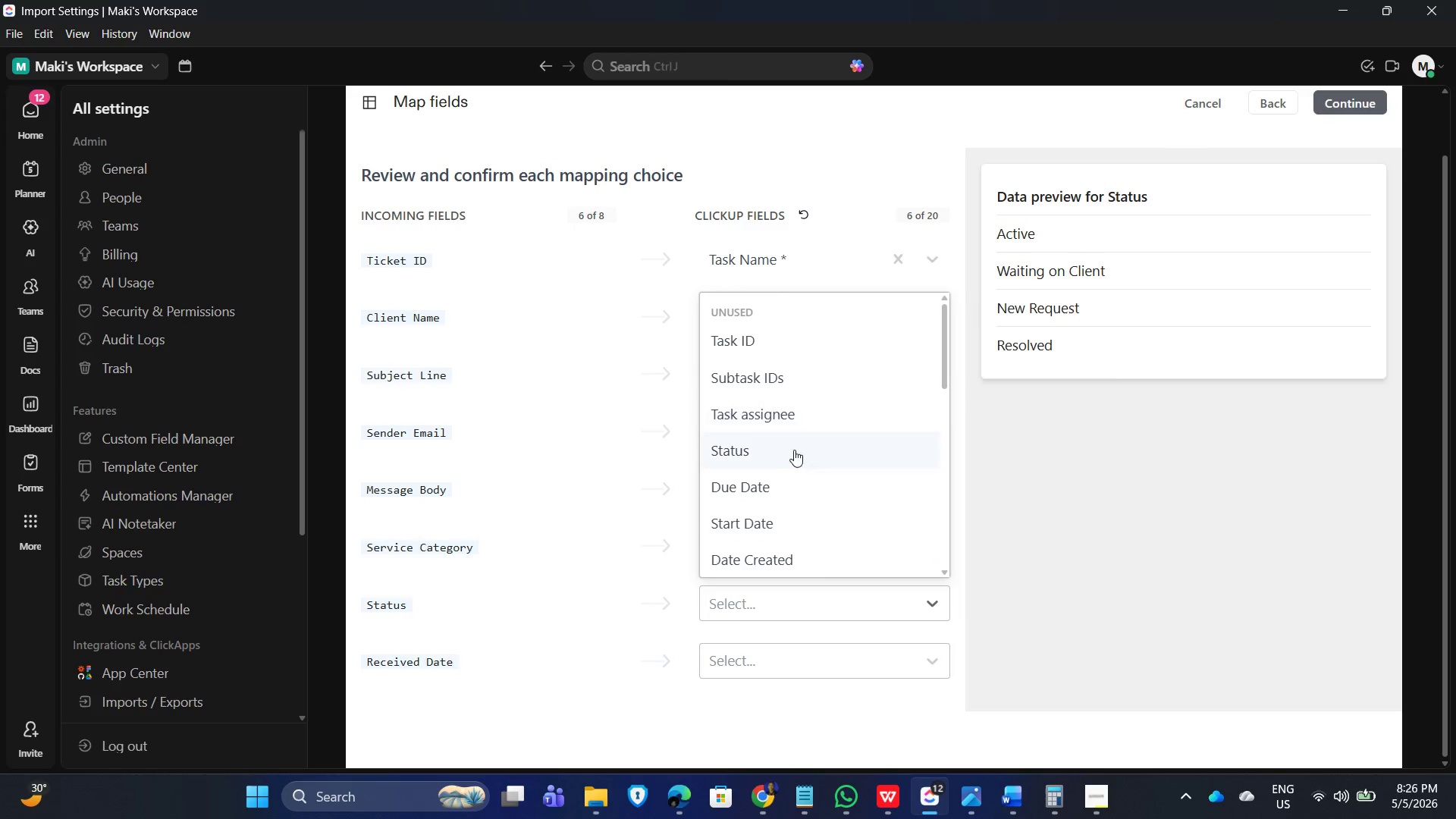 
left_click([785, 456])
 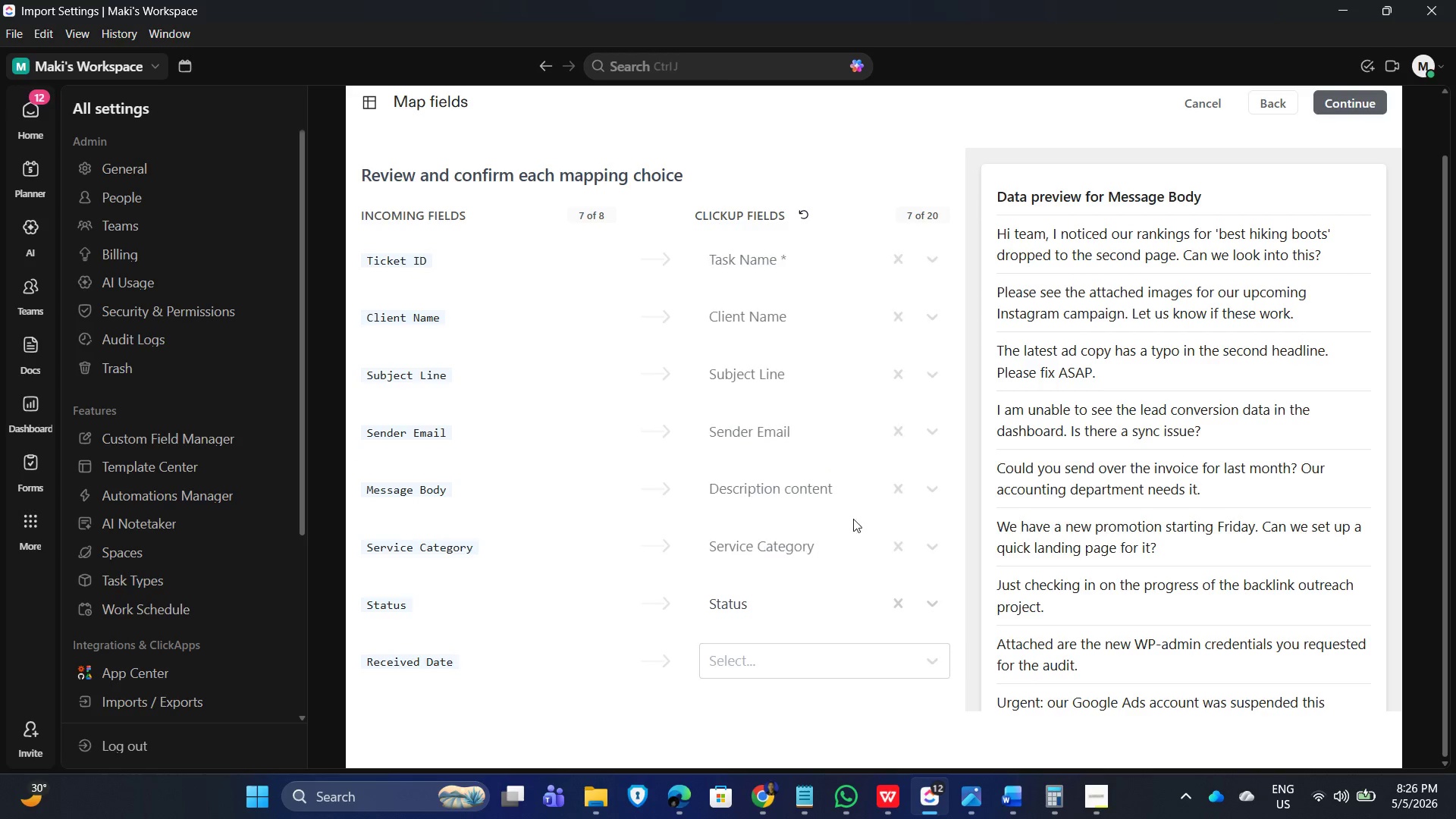 
scroll: coordinate [841, 522], scroll_direction: down, amount: 2.0
 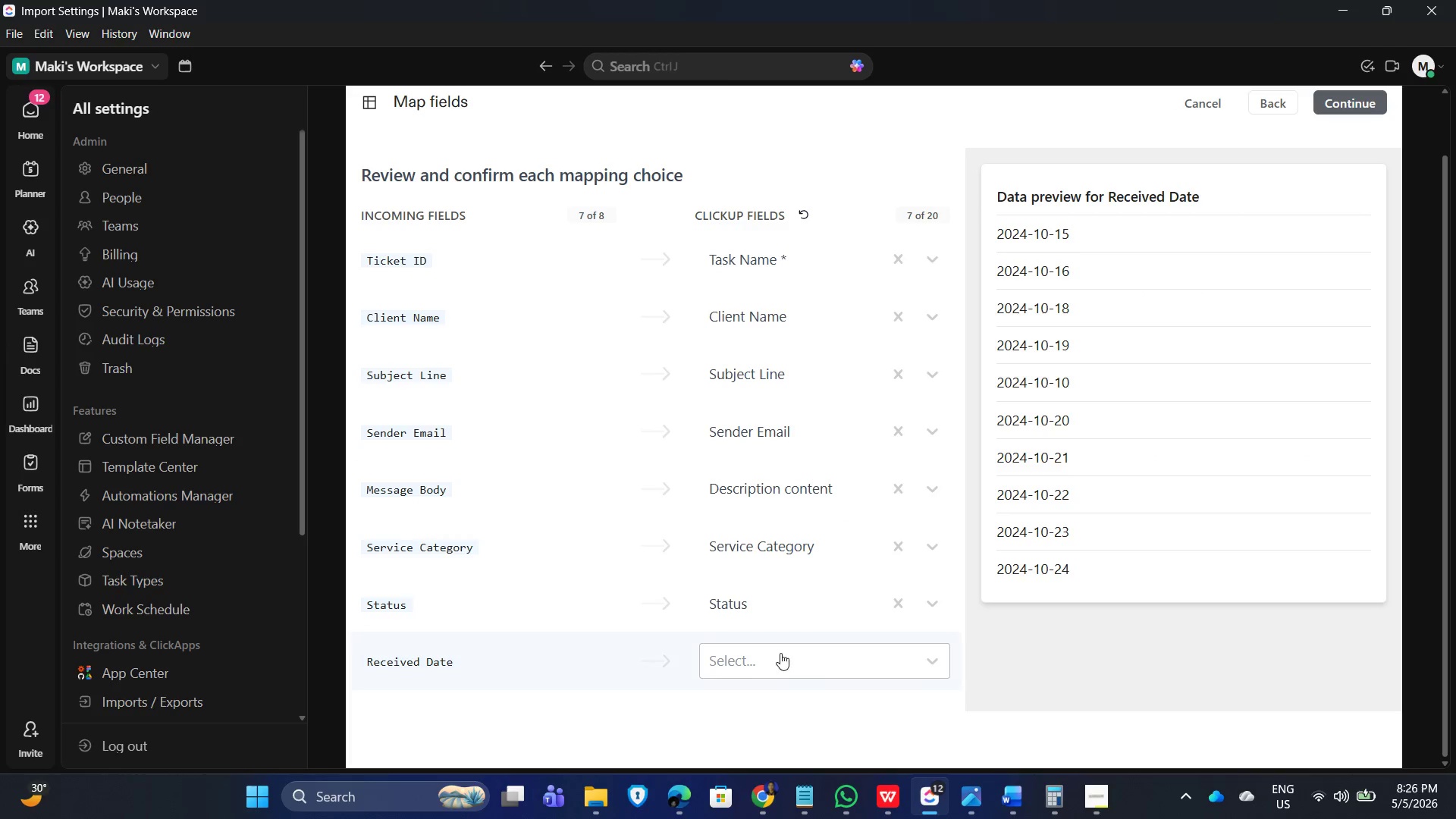 
left_click([782, 653])
 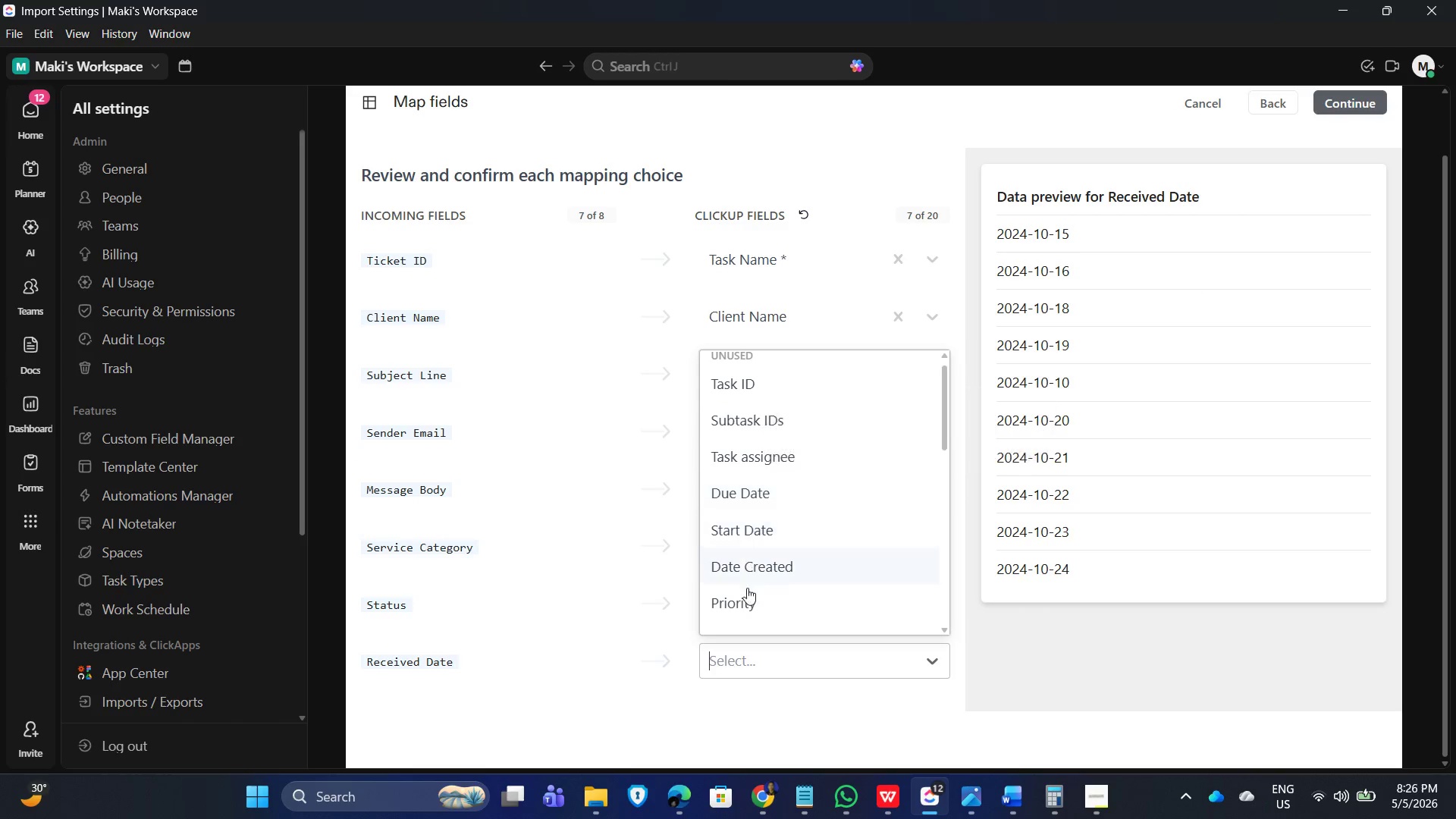 
scroll: coordinate [761, 548], scroll_direction: down, amount: 3.0
 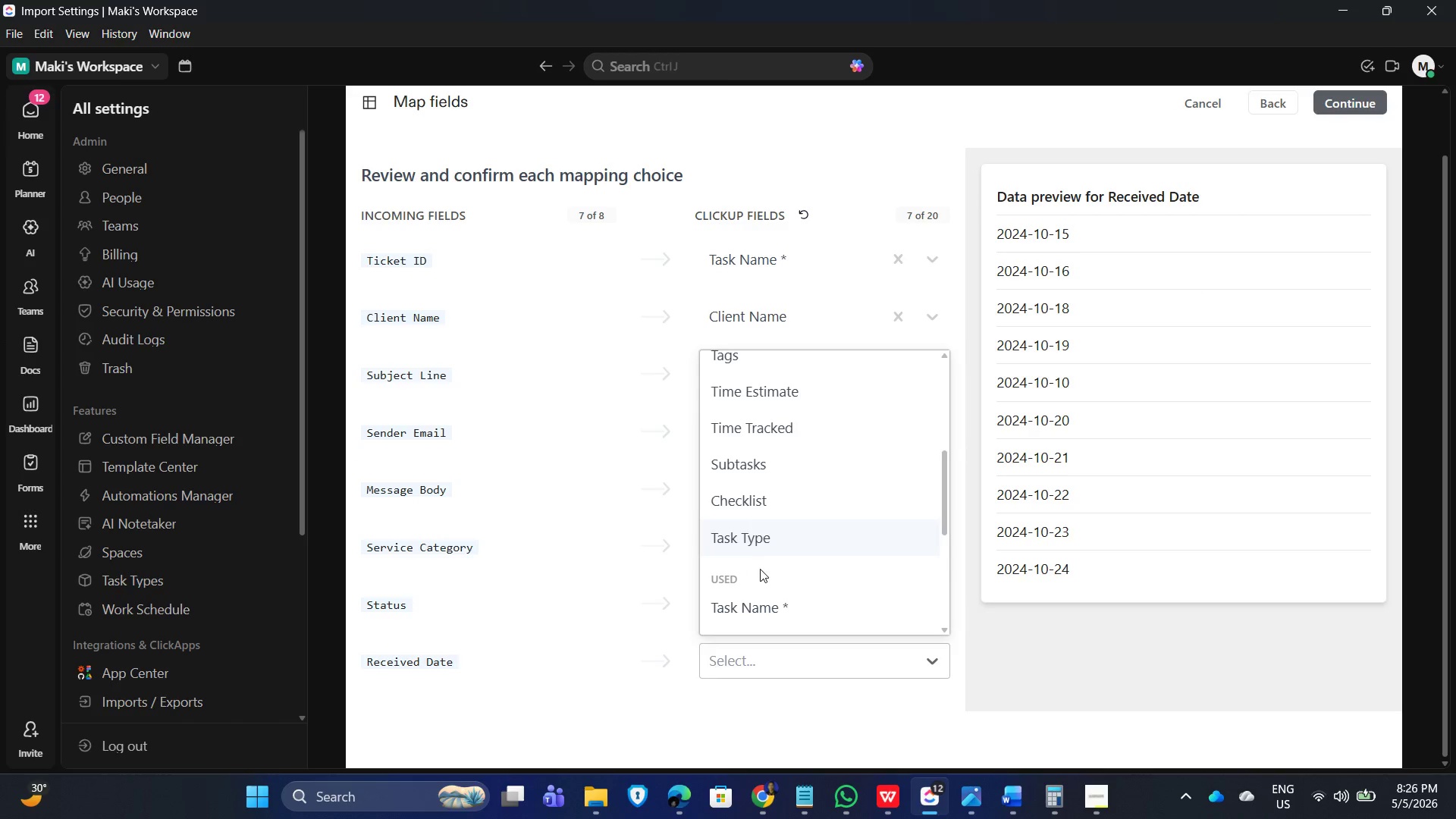 
scroll: coordinate [771, 579], scroll_direction: up, amount: 6.0
 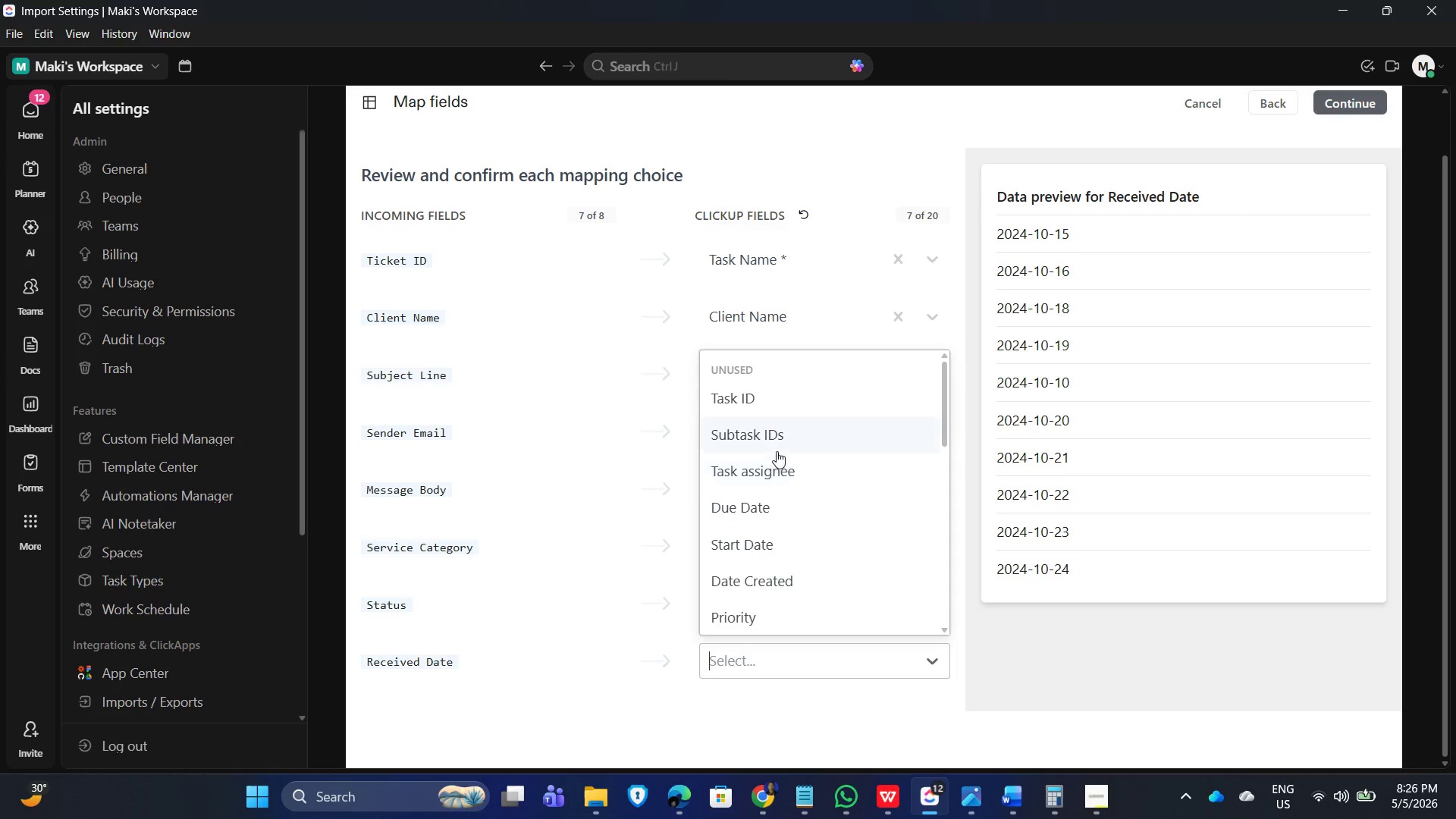 
scroll: coordinate [785, 518], scroll_direction: down, amount: 2.0
 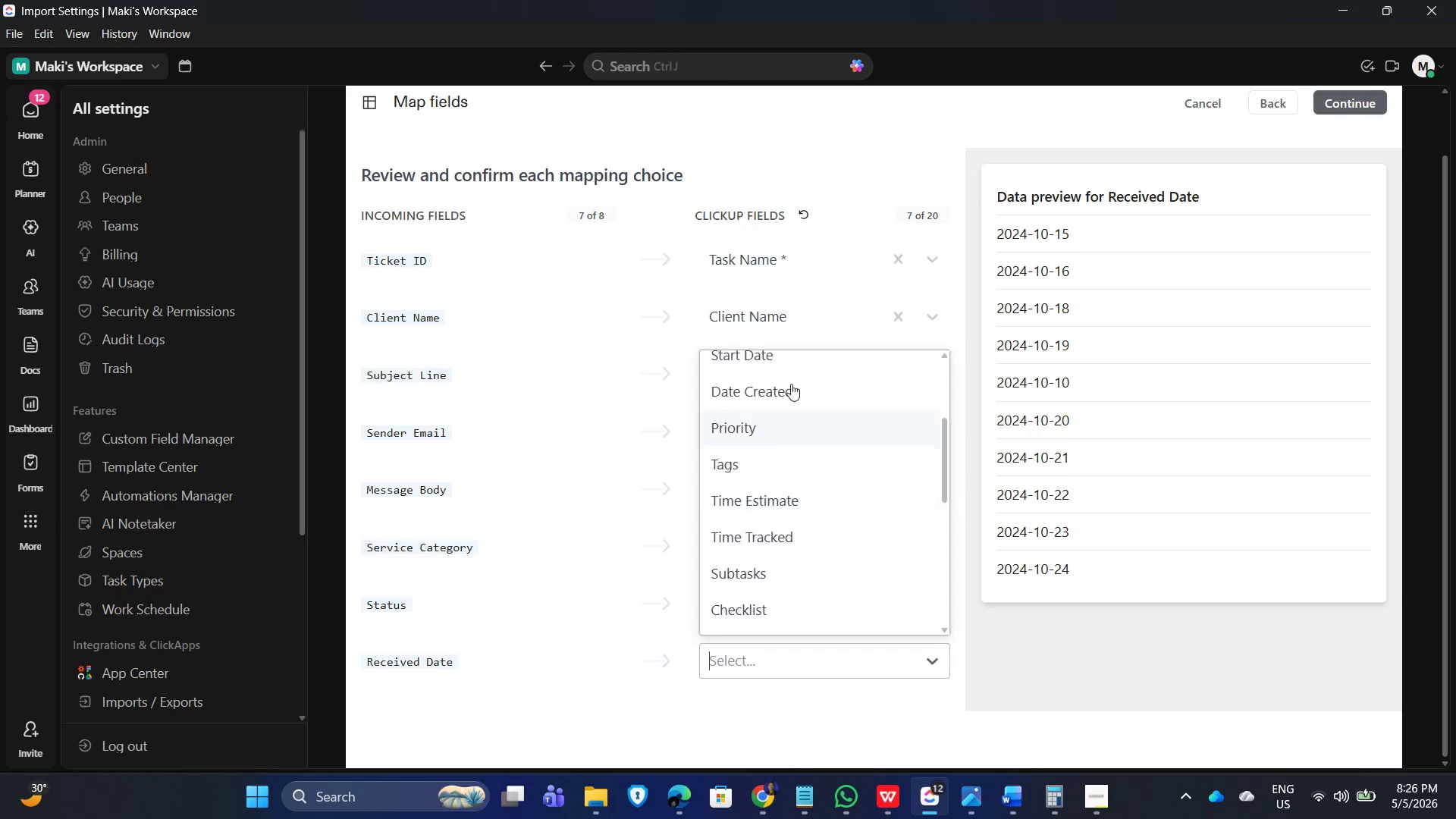 
mouse_move([795, 381])
 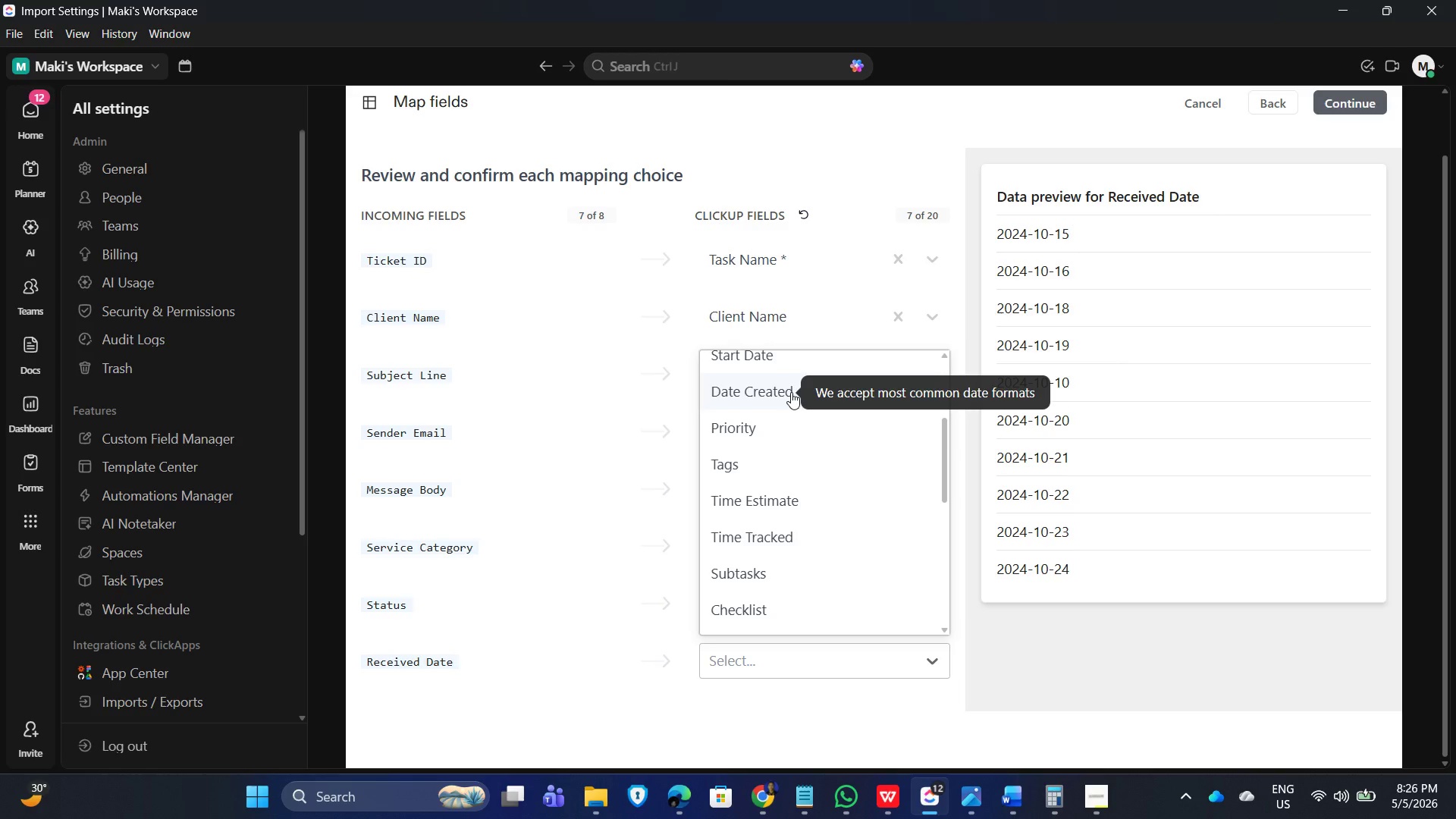 
left_click([791, 392])
 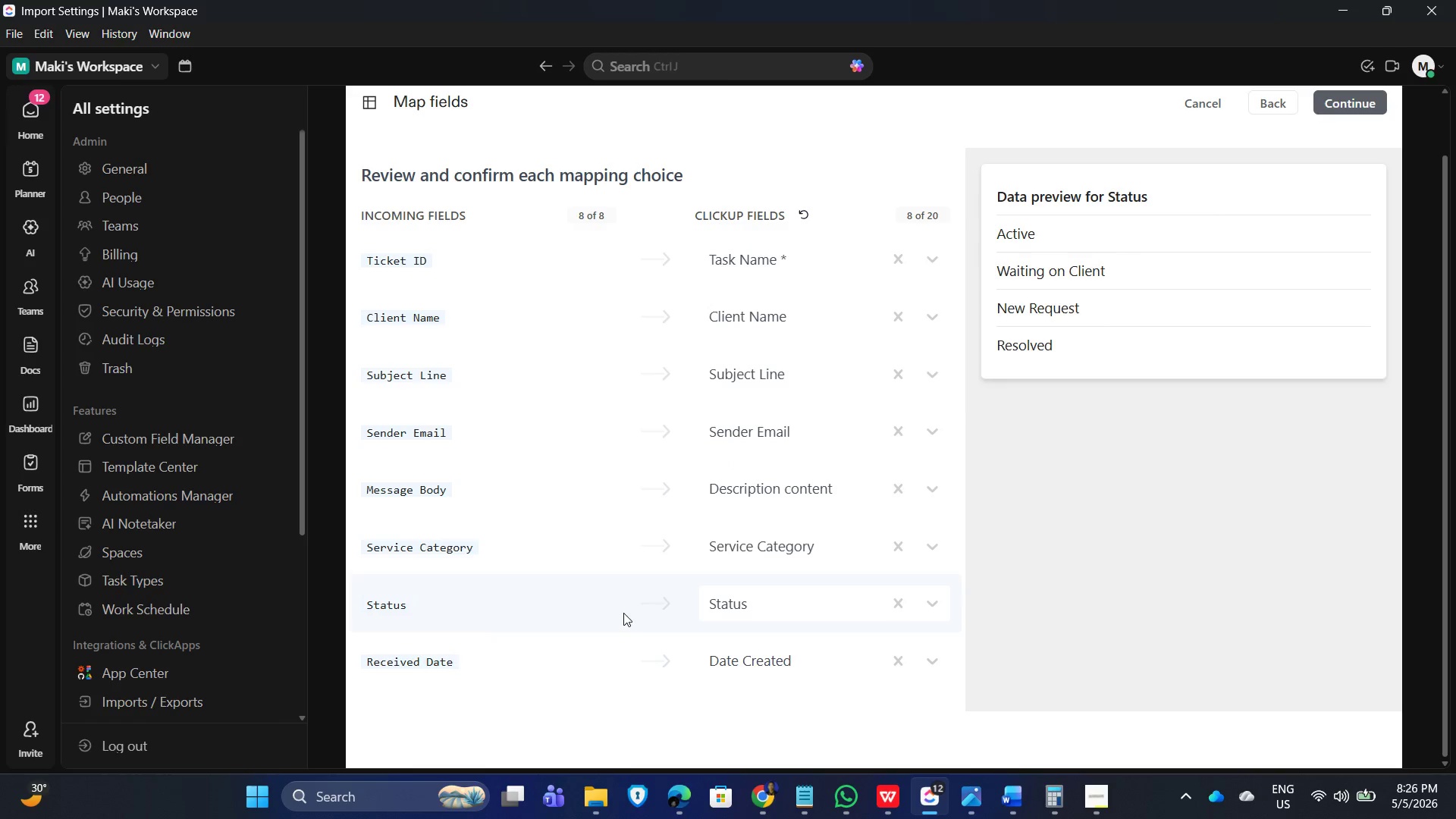 
scroll: coordinate [770, 629], scroll_direction: down, amount: 3.0
 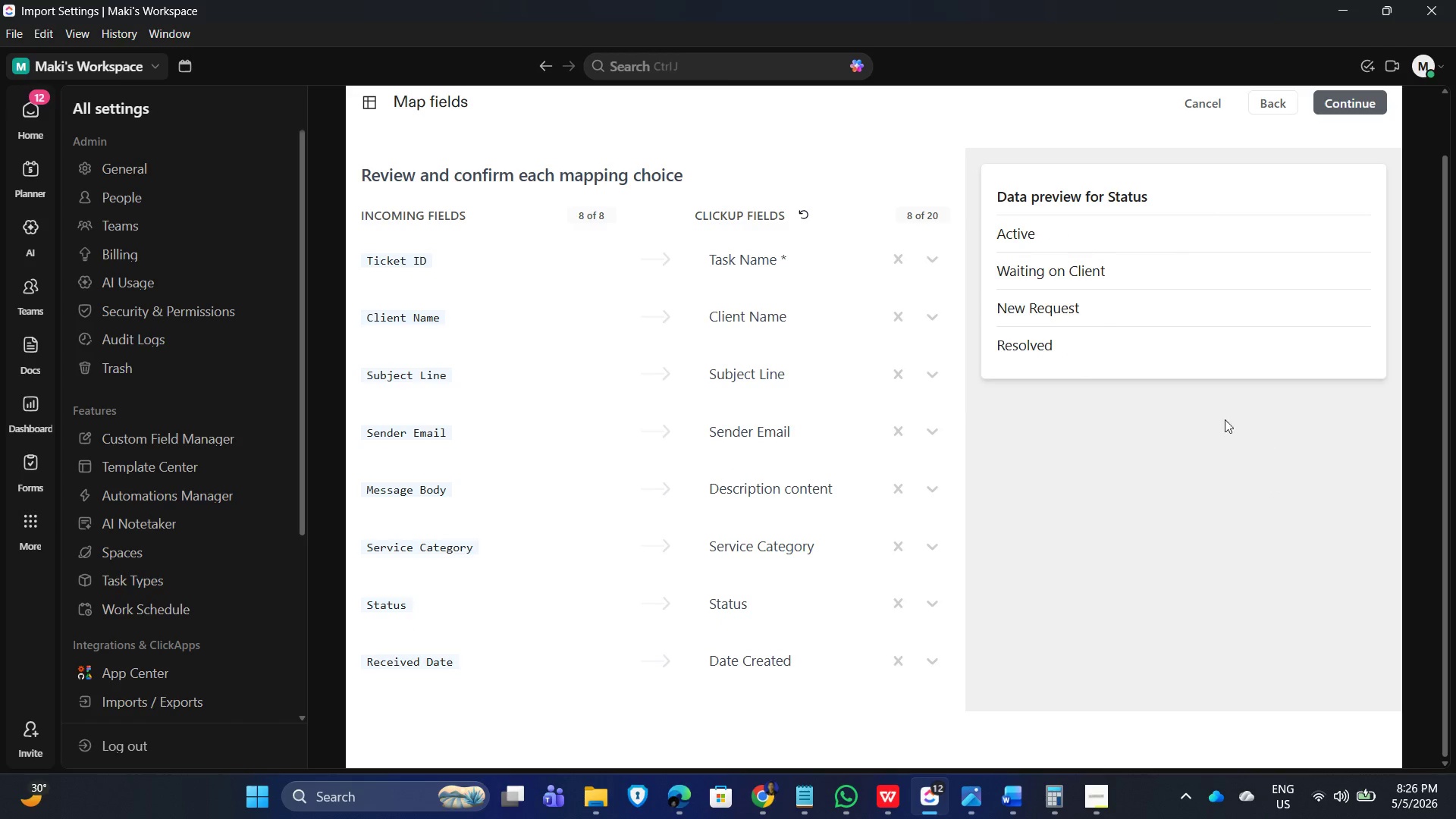 
mouse_move([807, 639])
 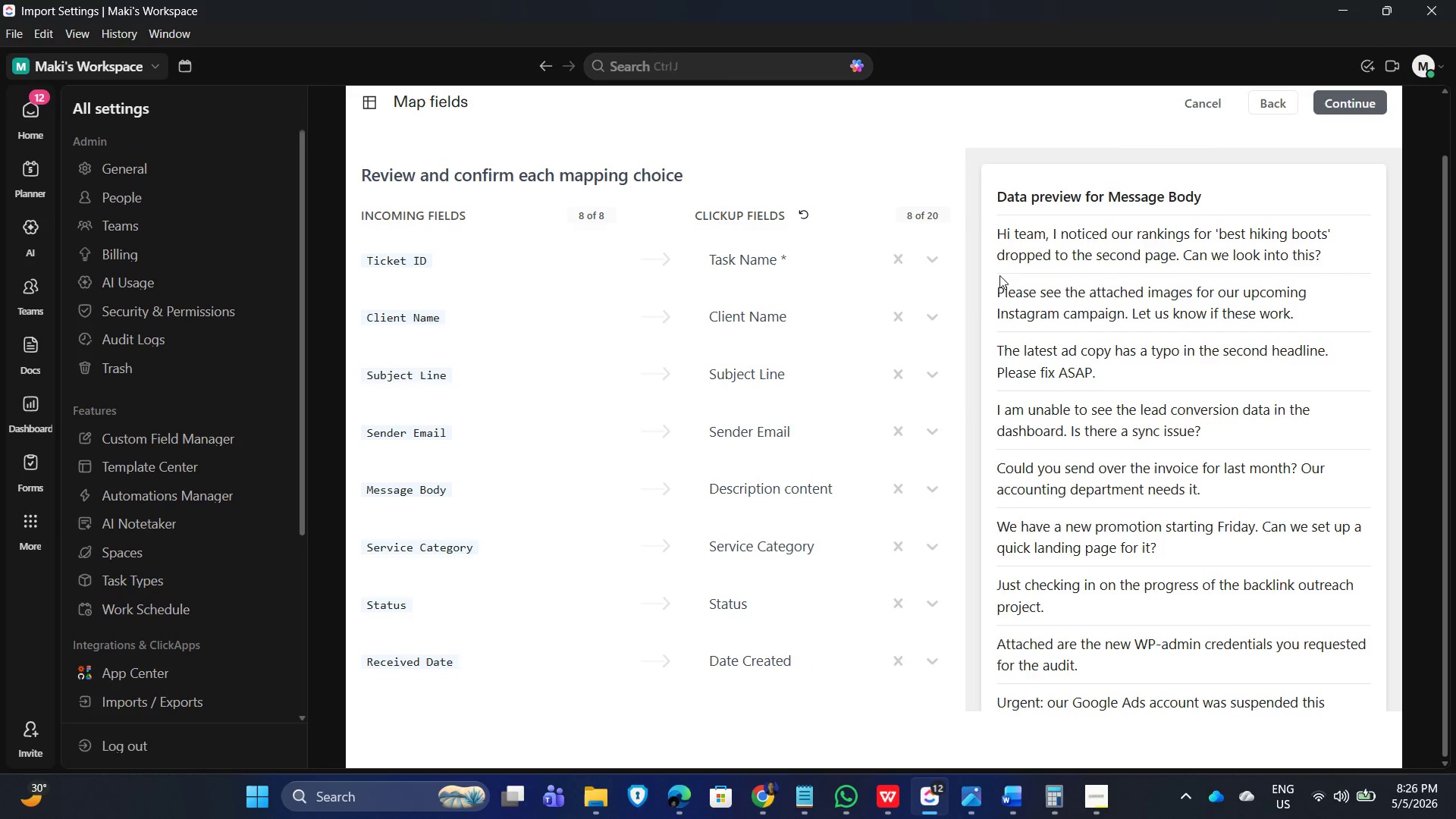 
scroll: coordinate [1111, 411], scroll_direction: down, amount: 7.0
 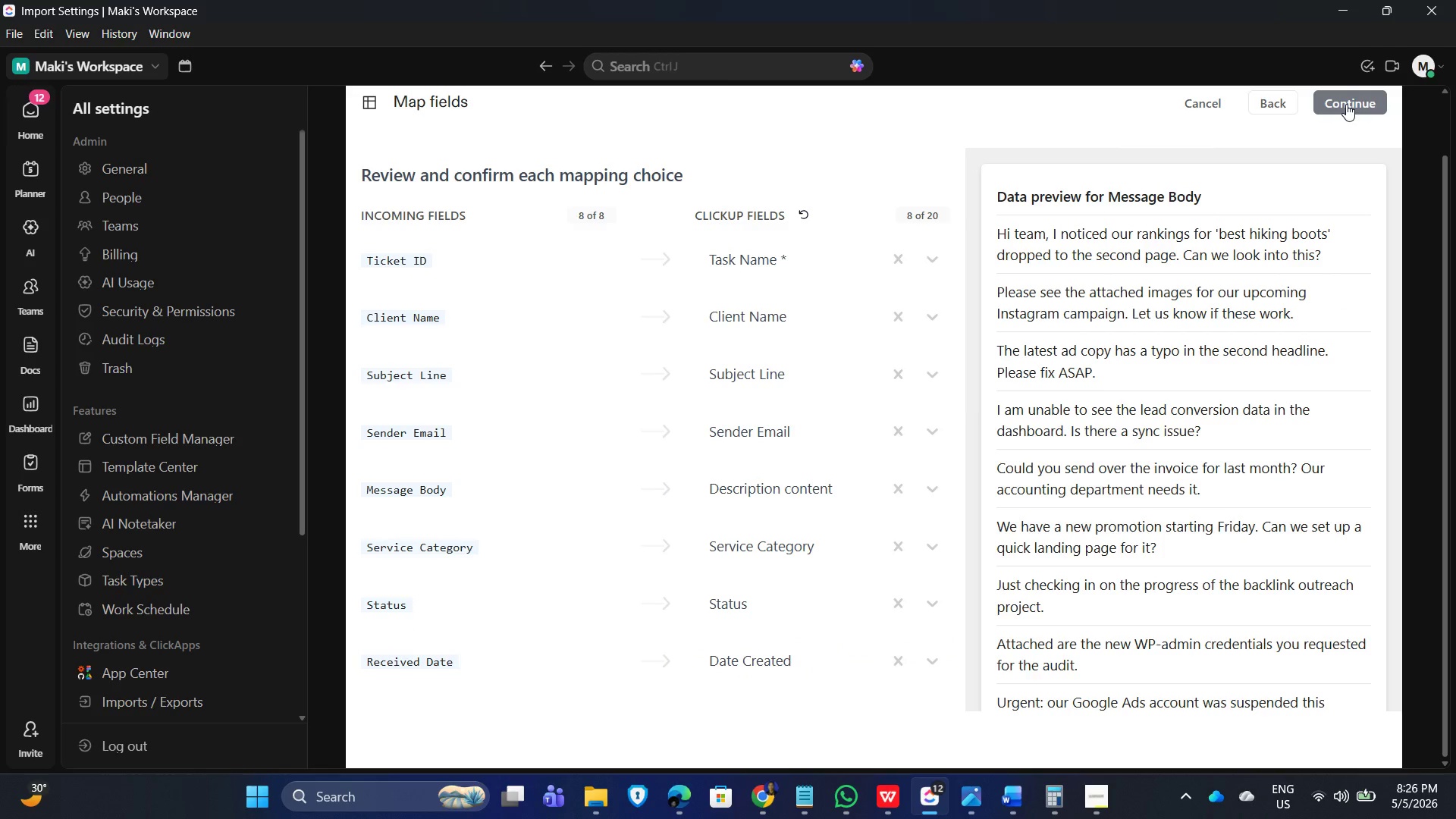 
left_click([1346, 104])
 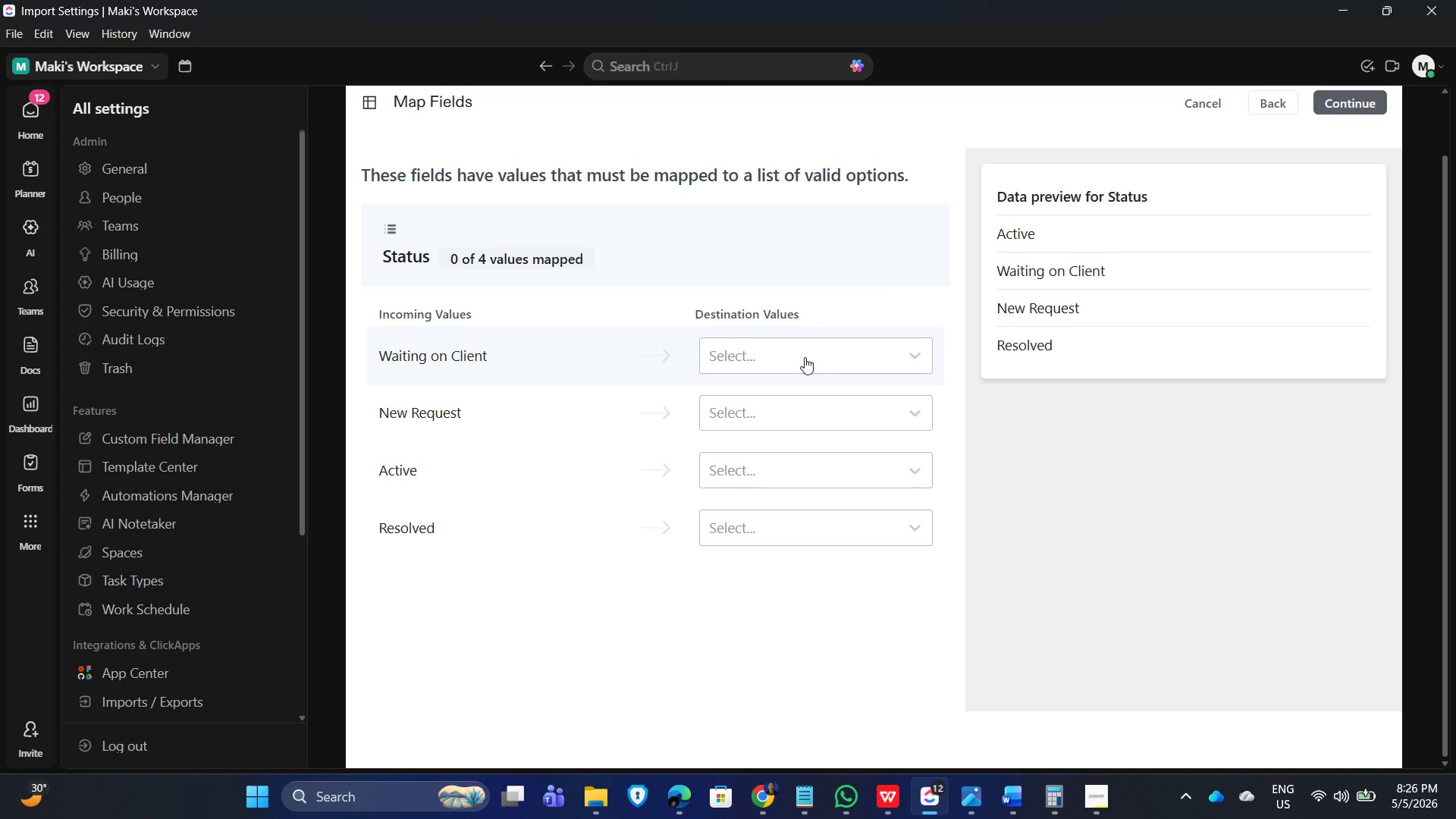 
left_click([806, 356])
 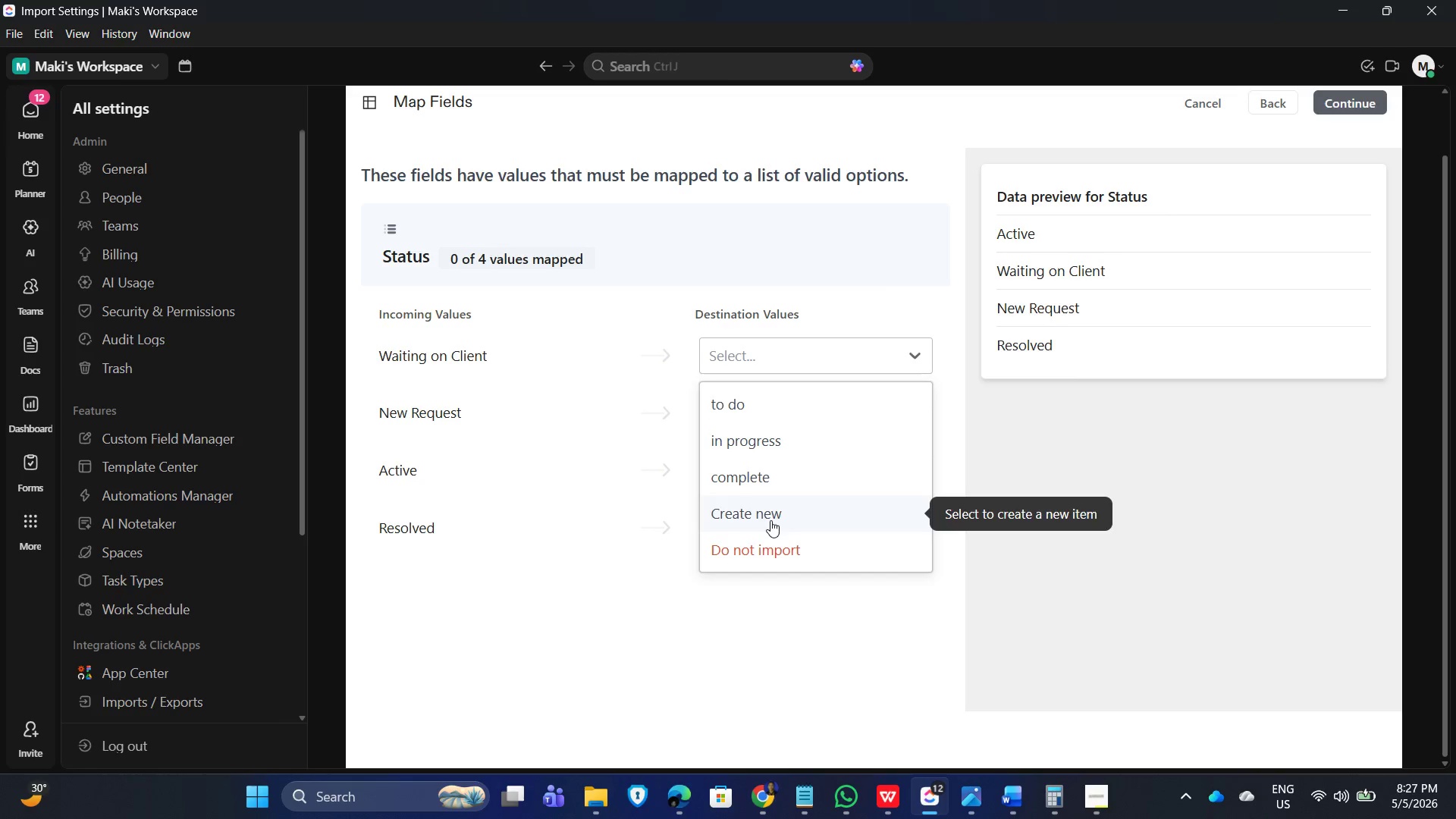 
left_click([795, 405])
 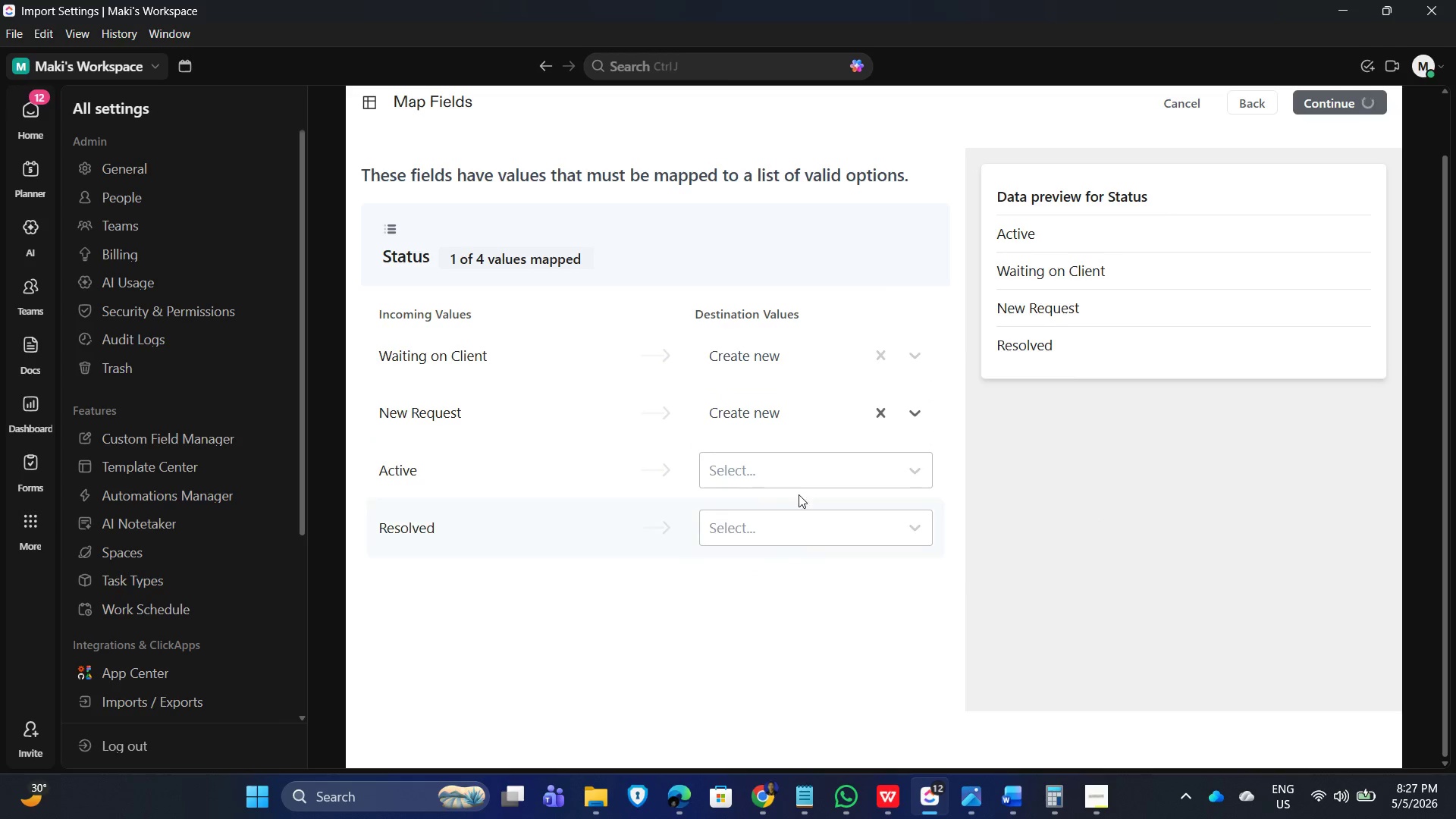 
left_click([799, 481])
 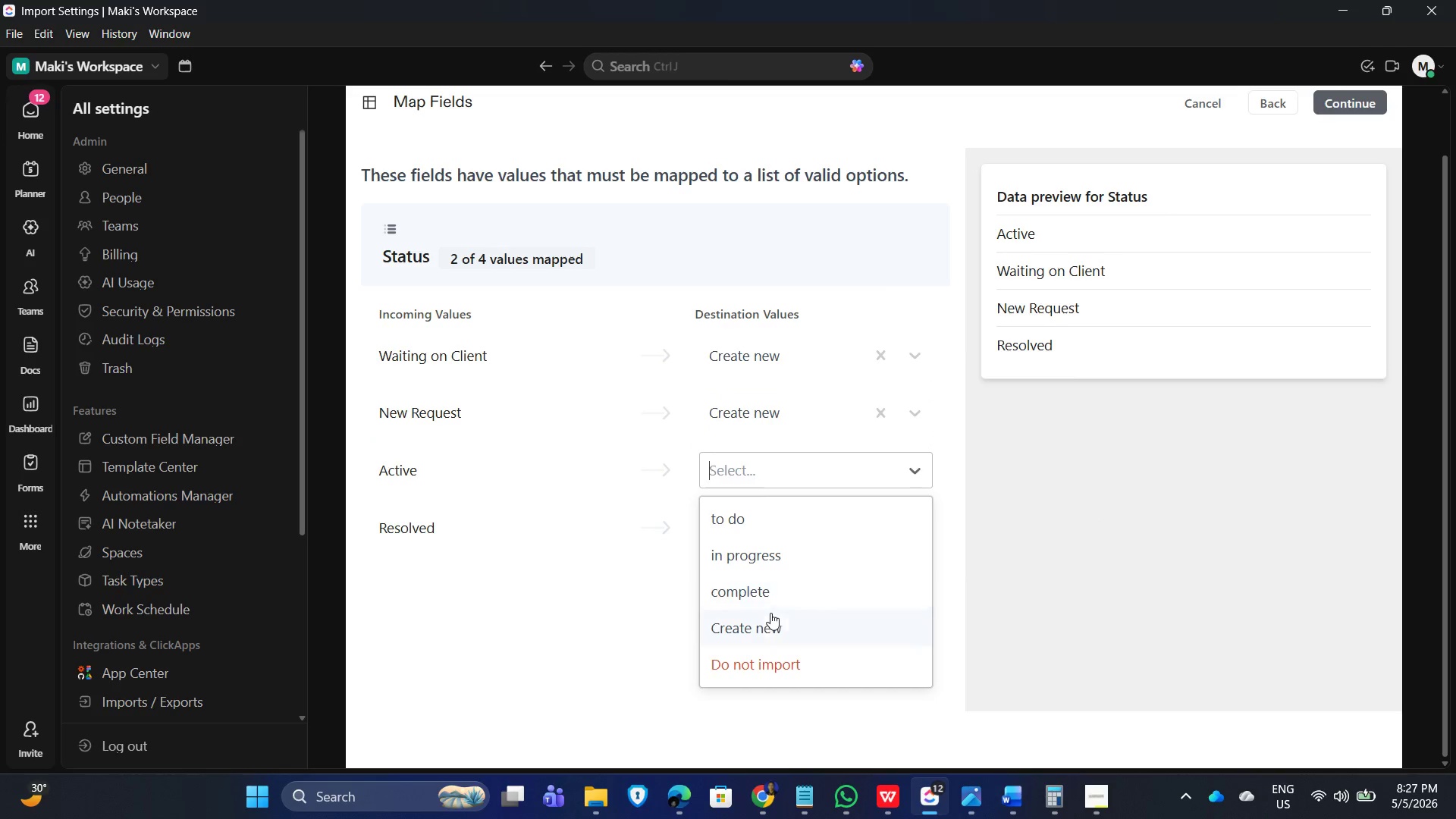 
left_click([766, 623])
 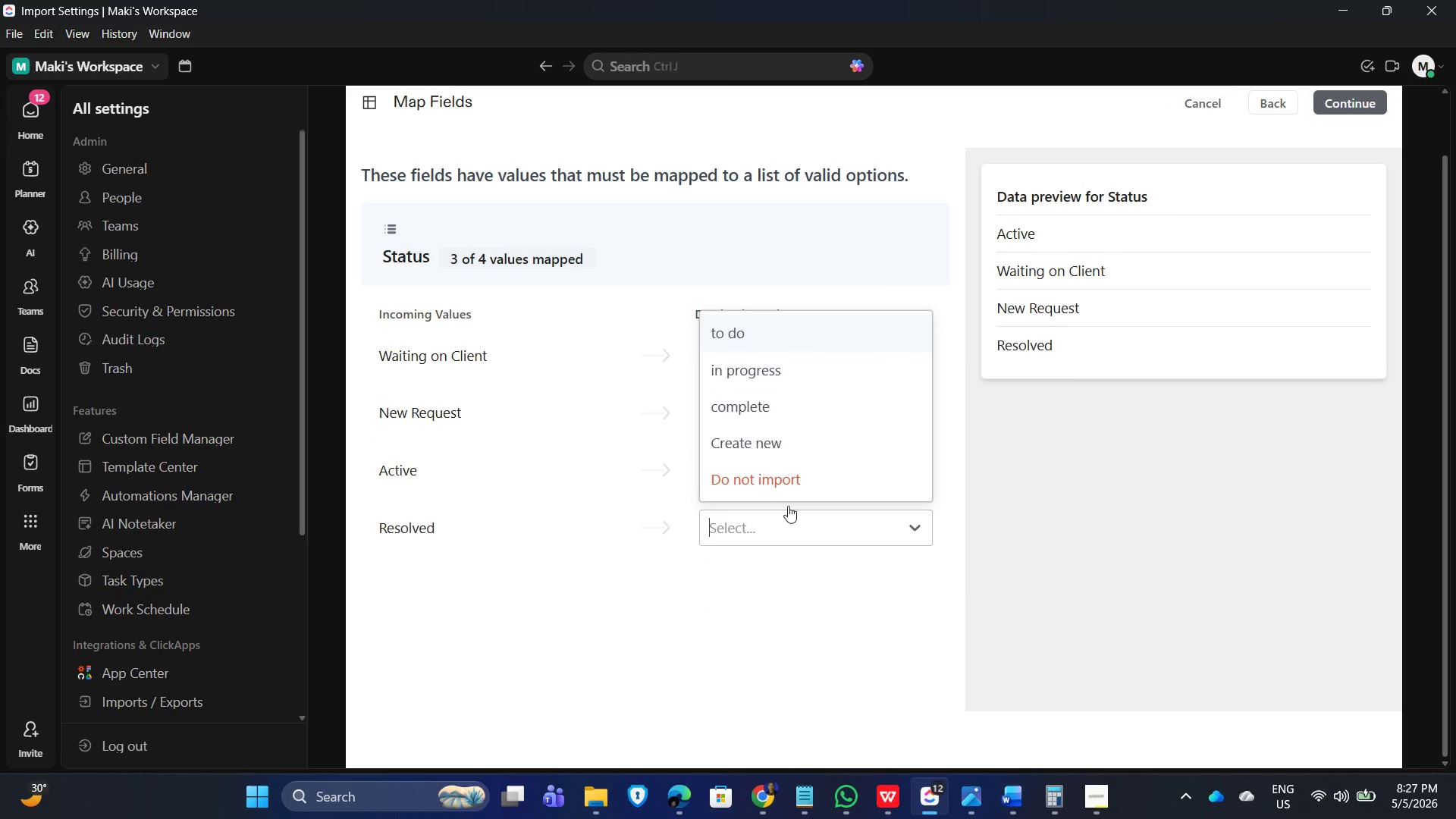 
left_click([783, 443])
 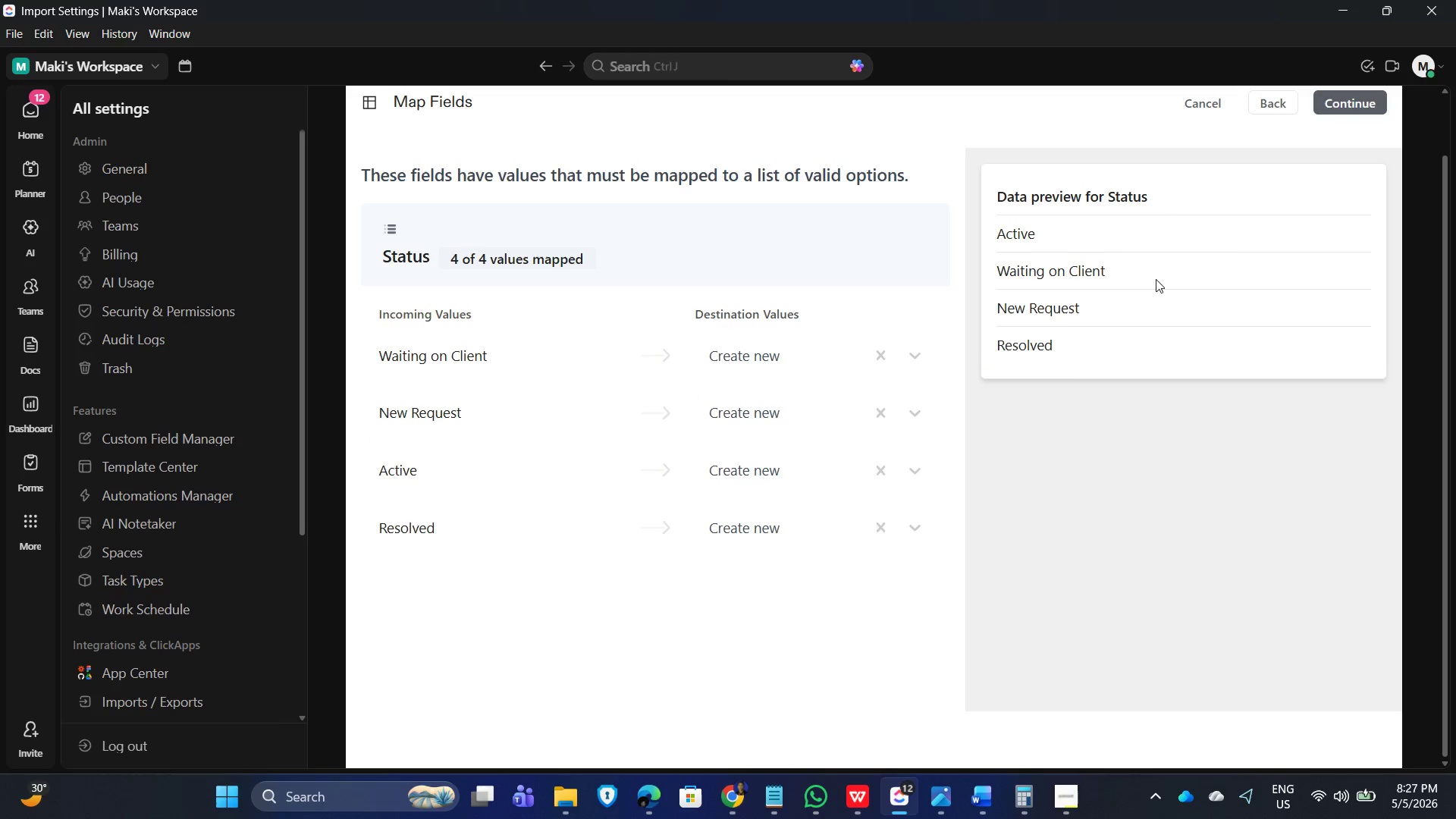 
wait(7.92)
 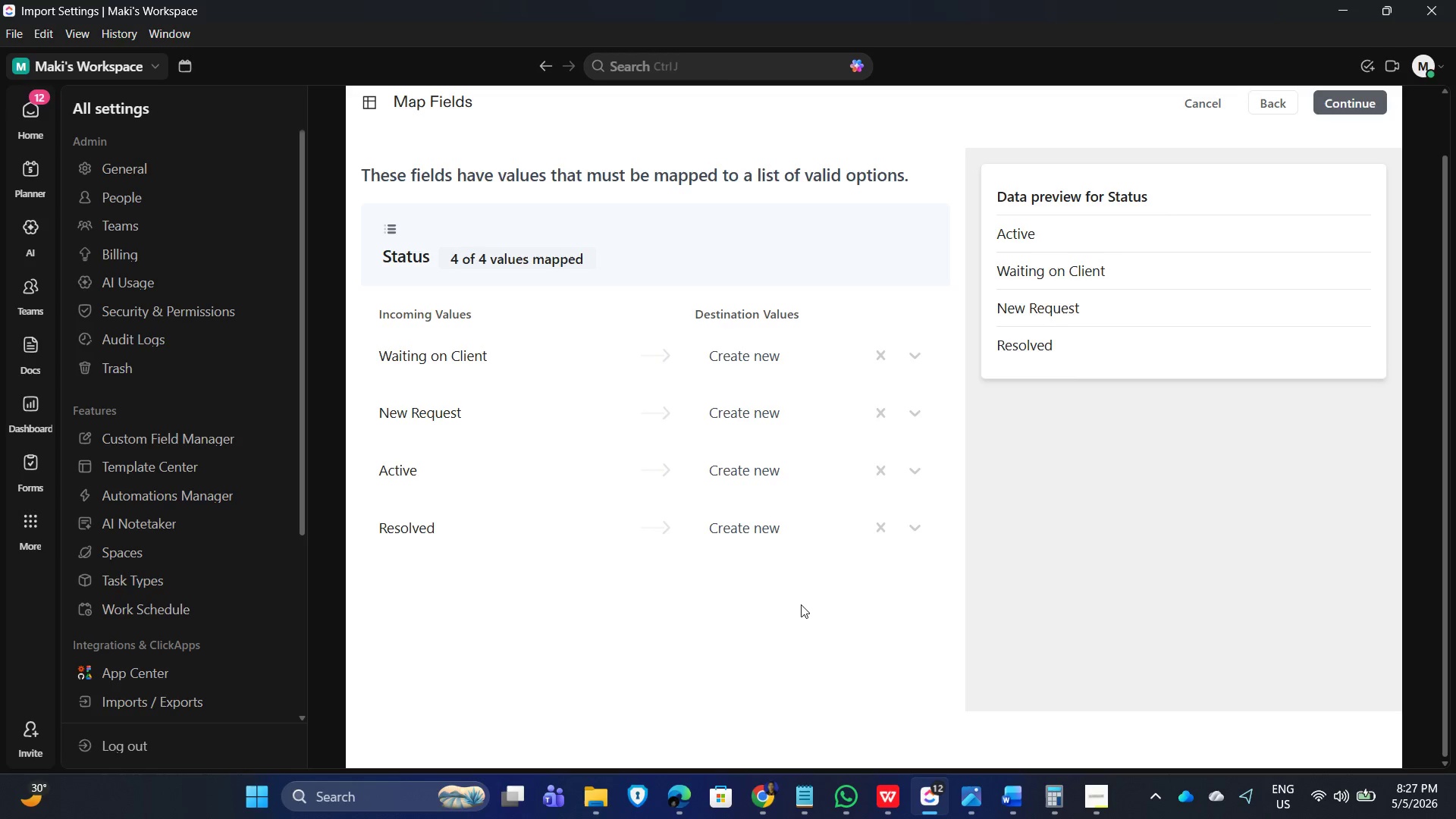 
left_click([1362, 102])
 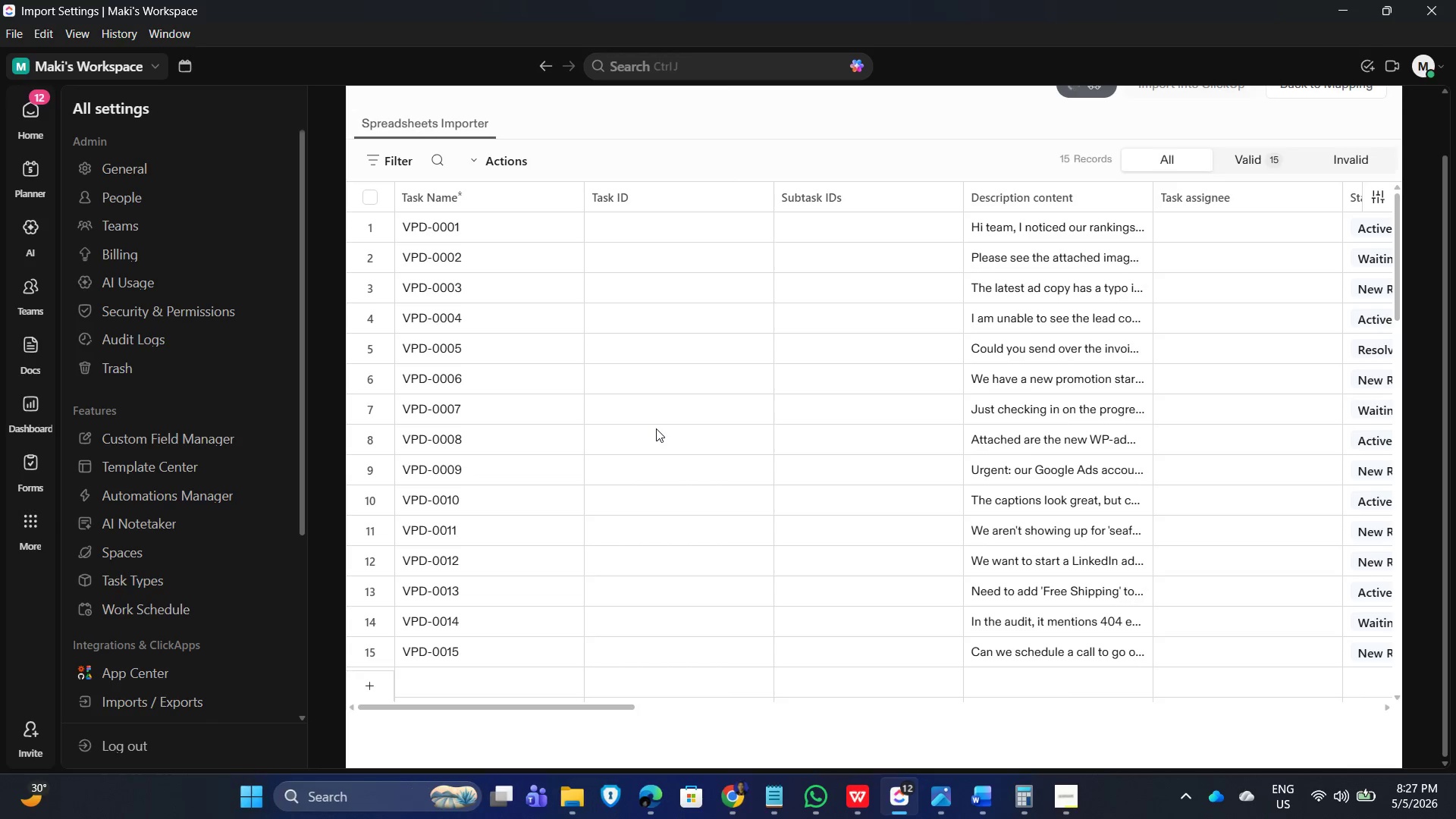 
wait(12.55)
 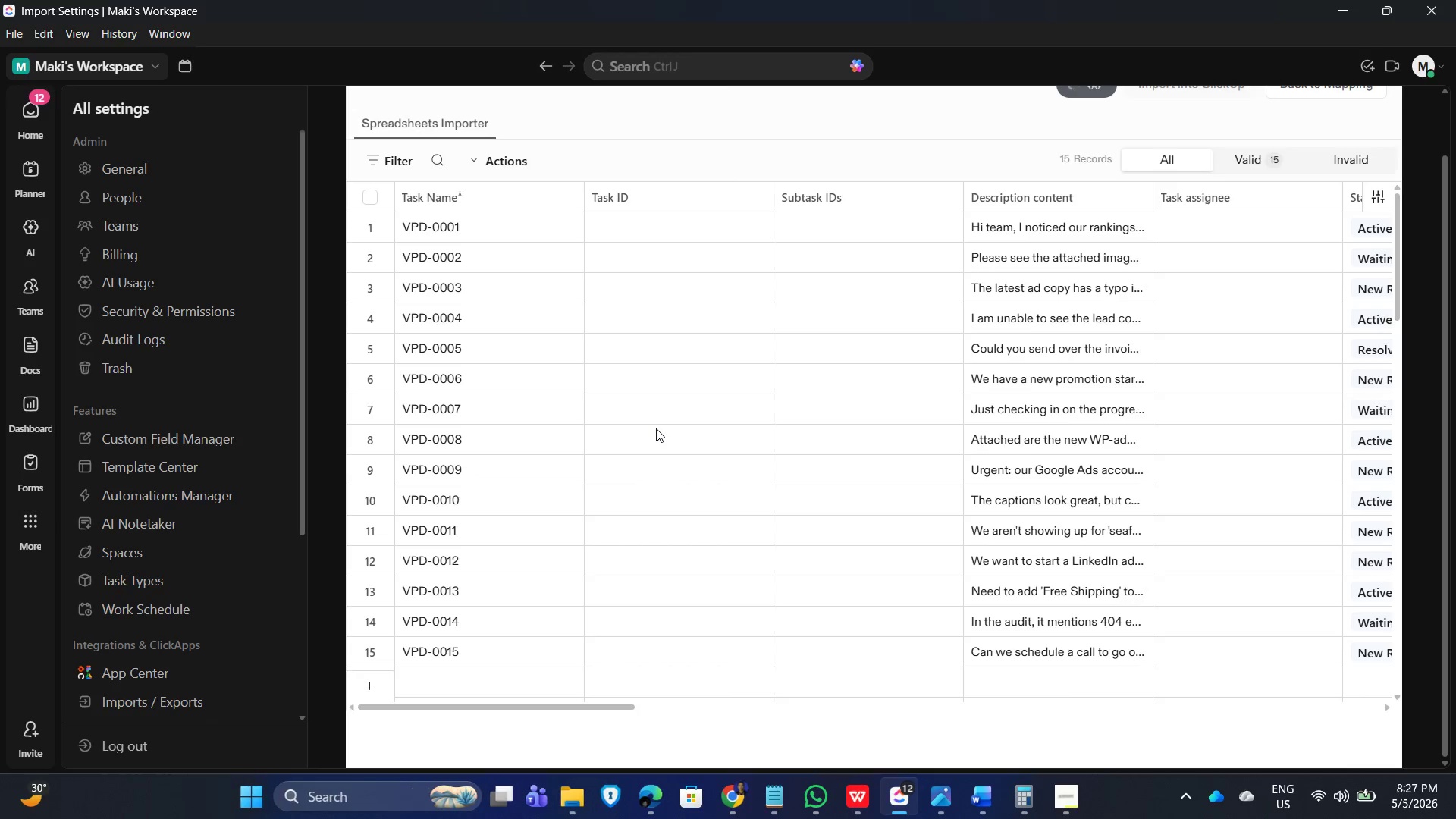 
scroll: coordinate [890, 541], scroll_direction: up, amount: 2.0
 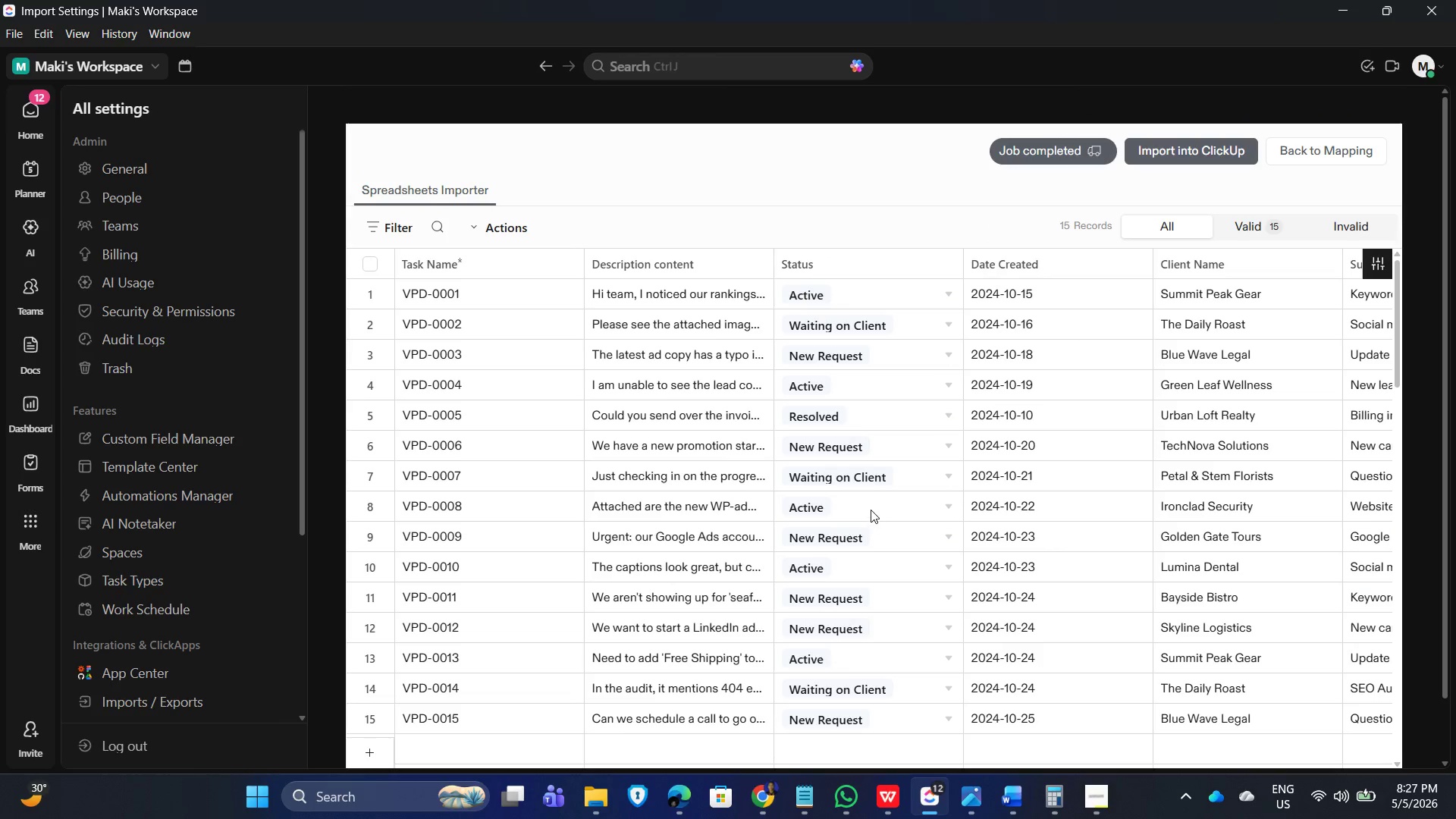 
scroll: coordinate [970, 479], scroll_direction: down, amount: 2.0
 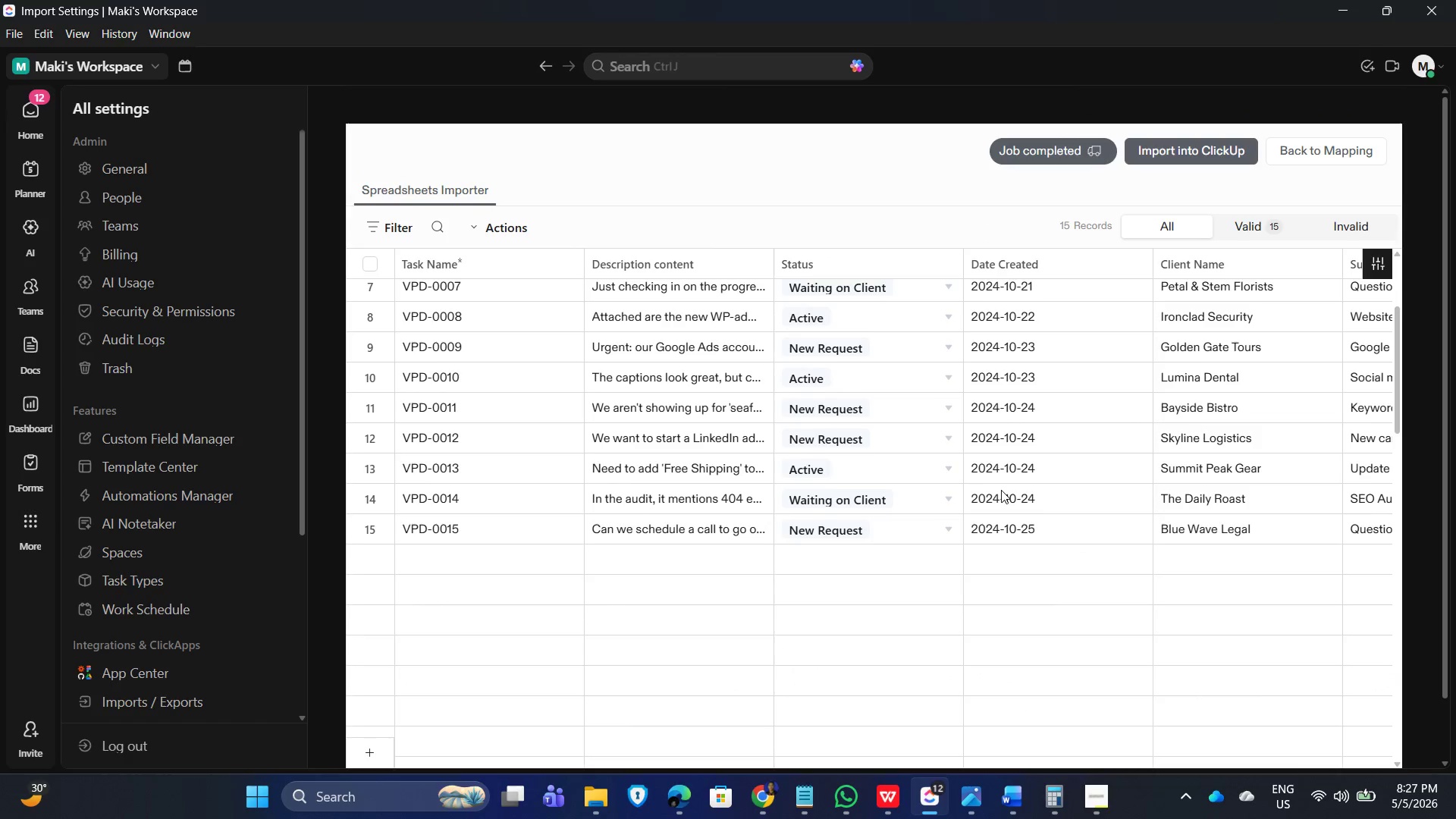 
scroll: coordinate [995, 494], scroll_direction: up, amount: 5.0
 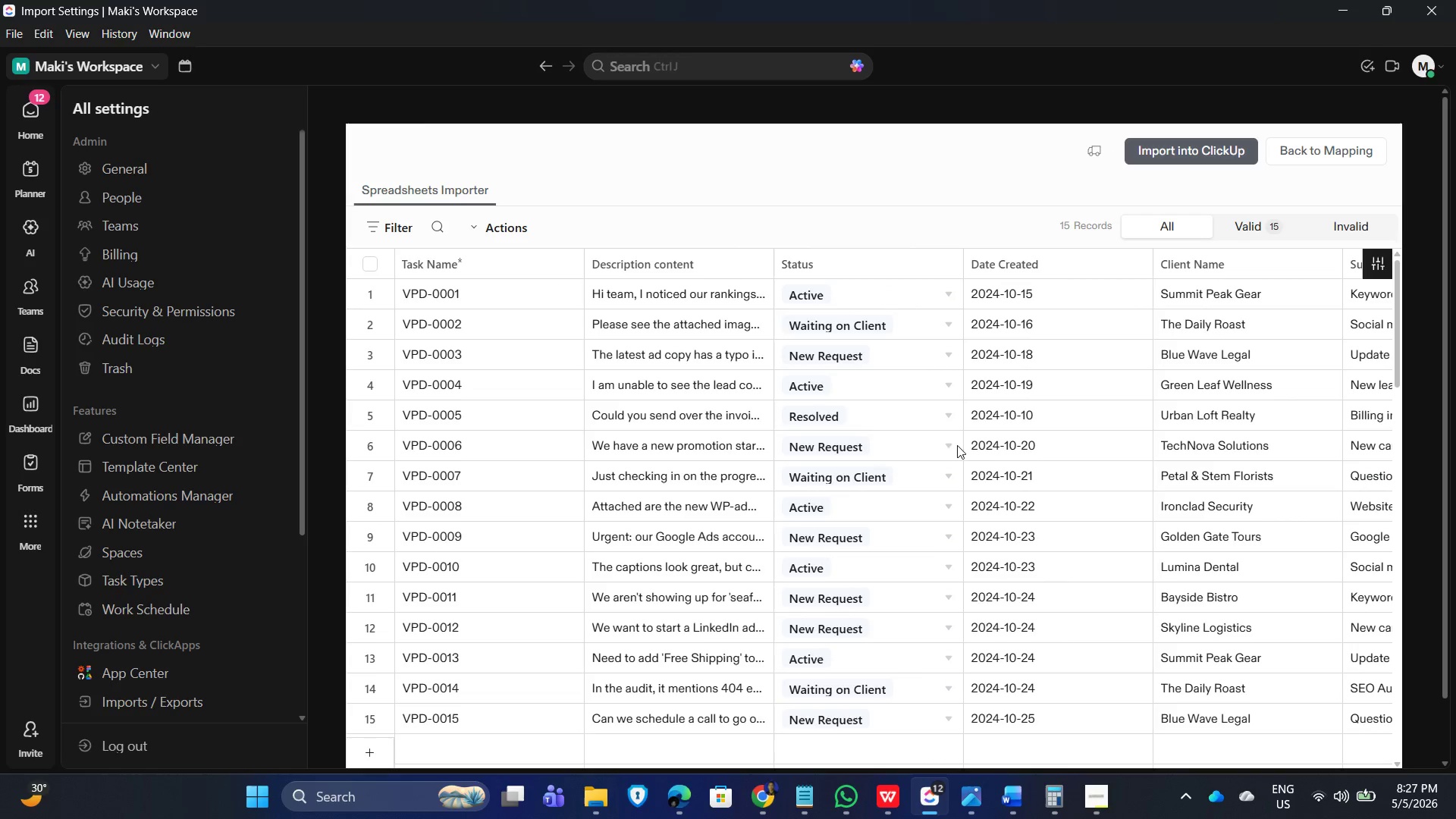 
left_click([663, 205])
 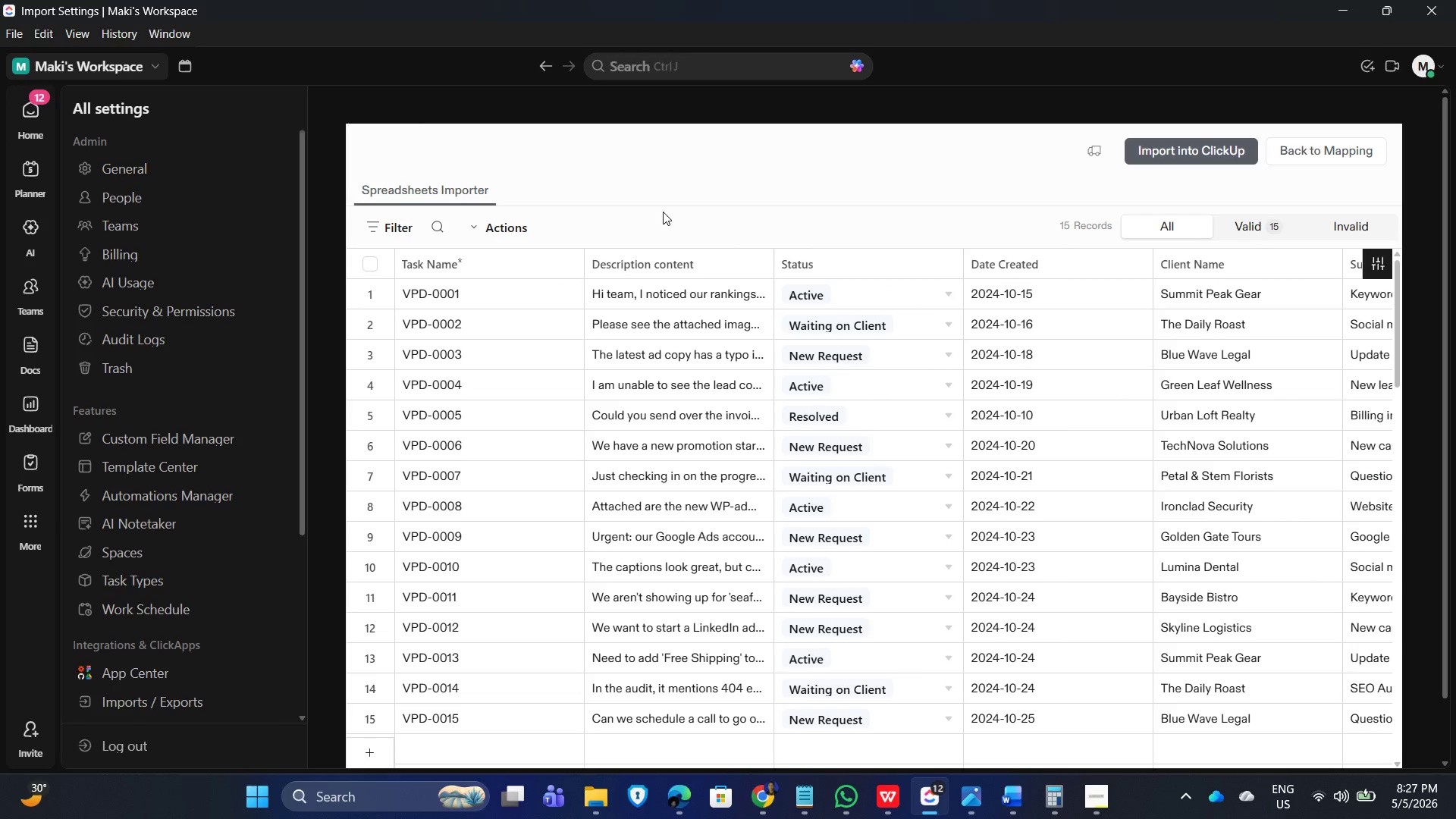 
key(ArrowRight)
 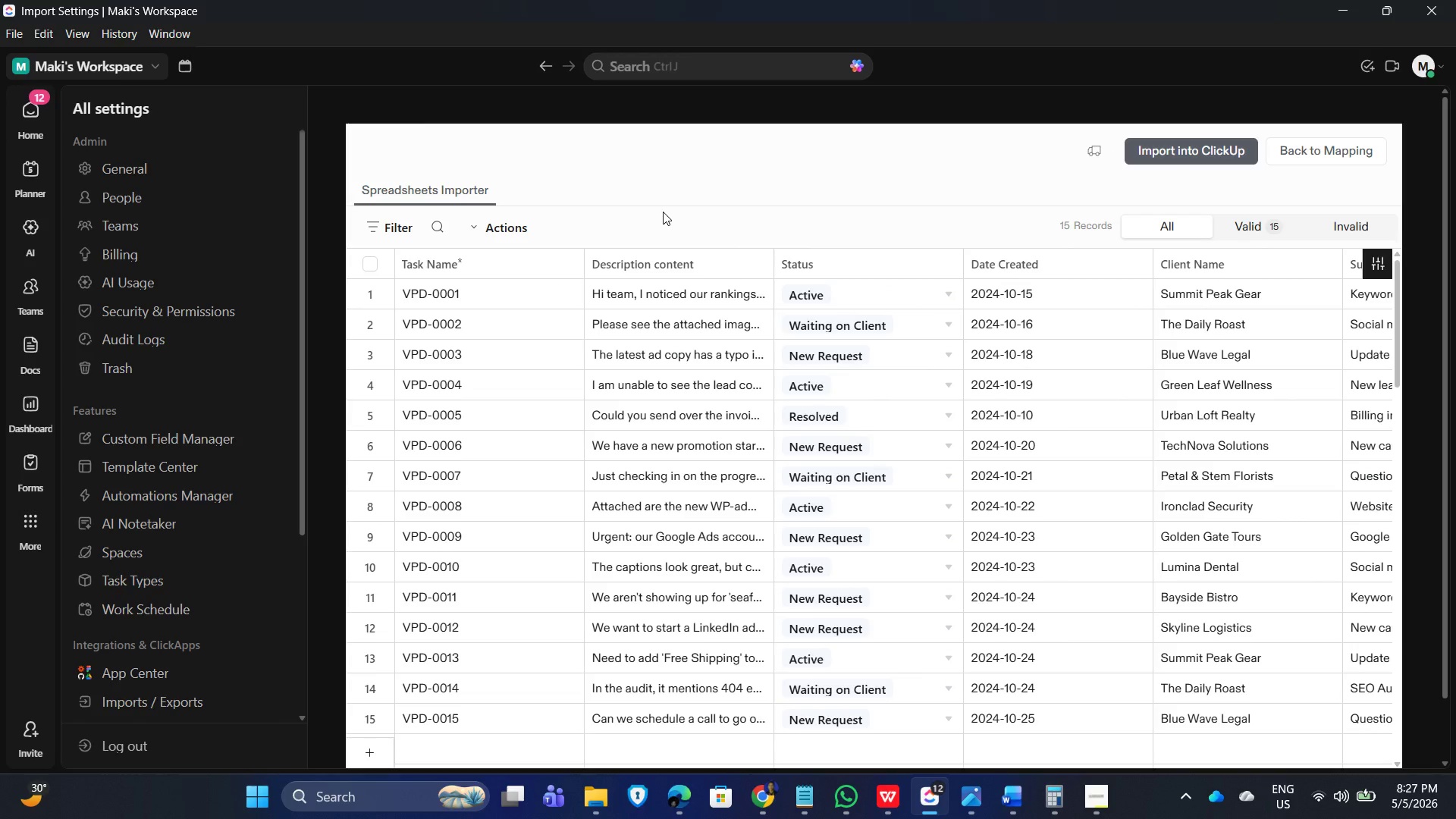 
key(ArrowLeft)
 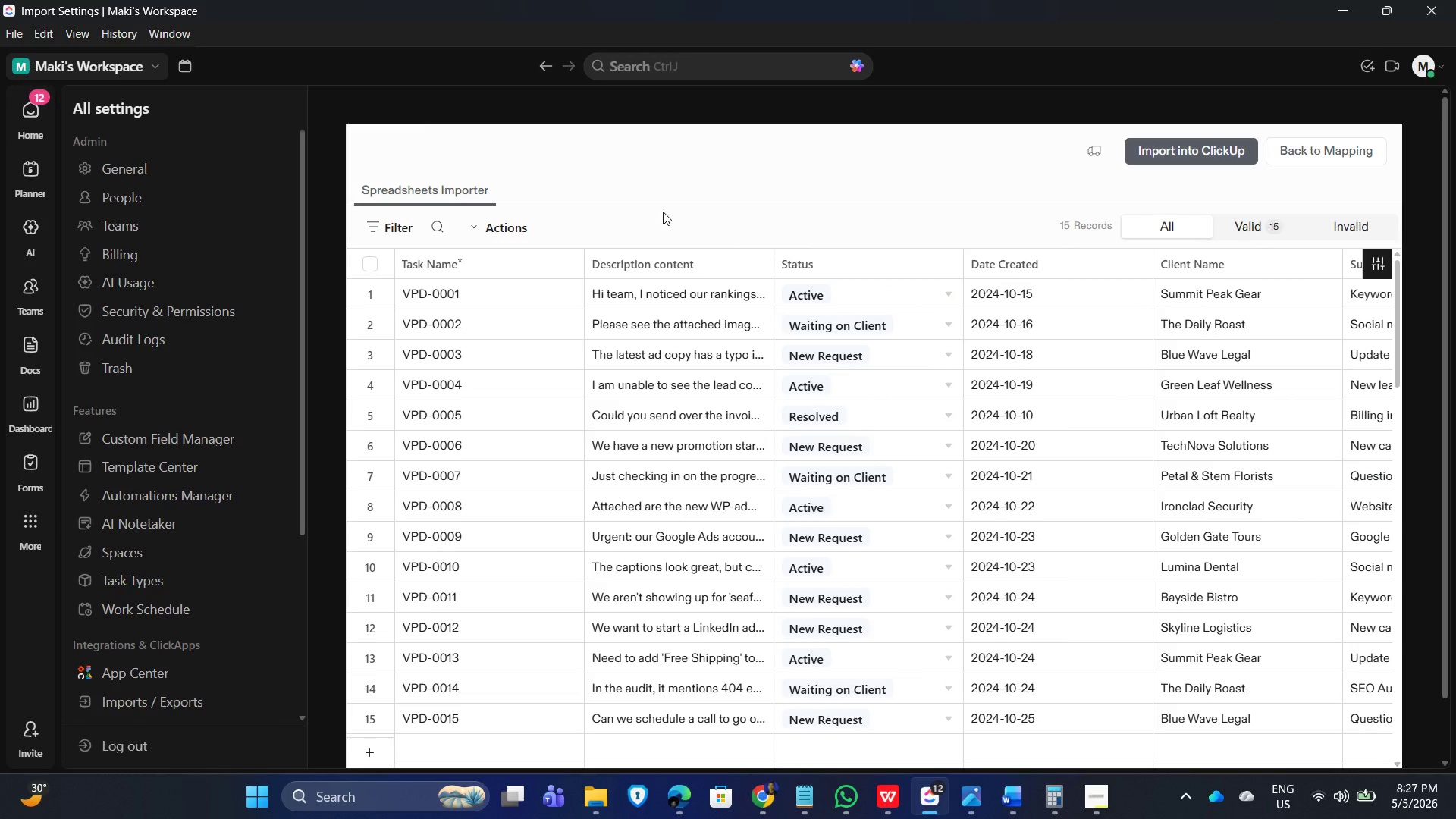 
key(ArrowLeft)
 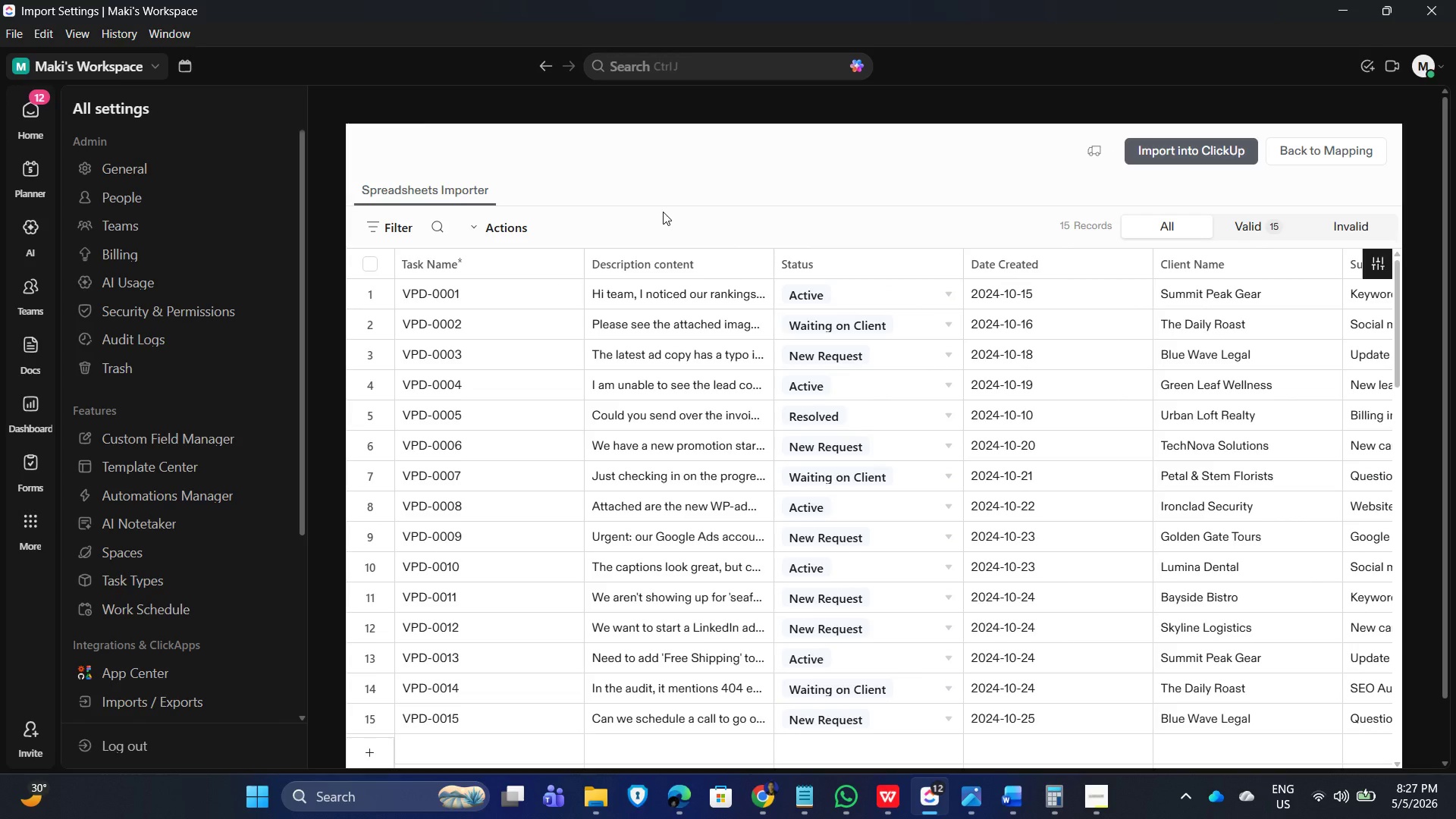 
key(ArrowLeft)
 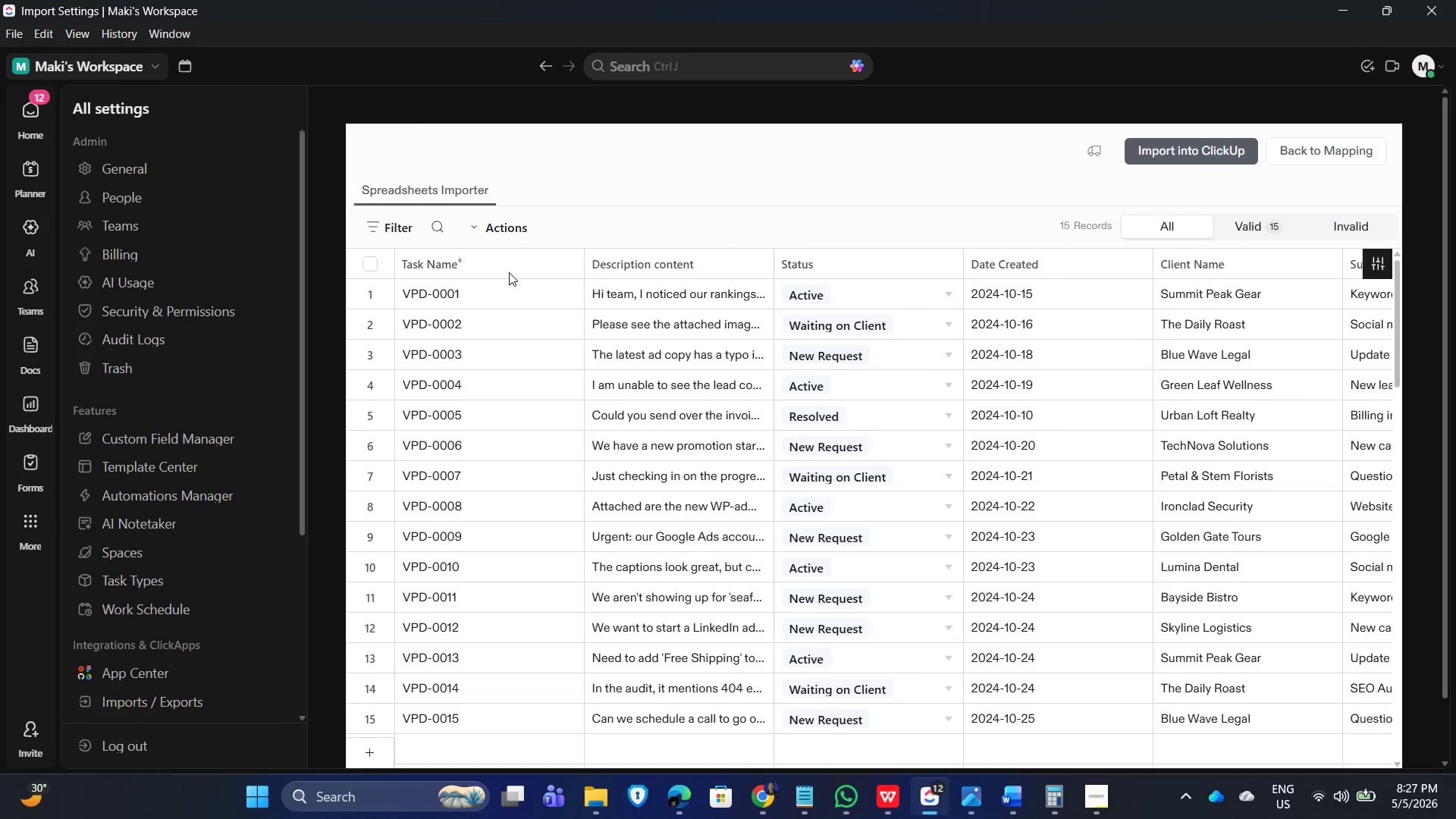 
left_click([443, 257])
 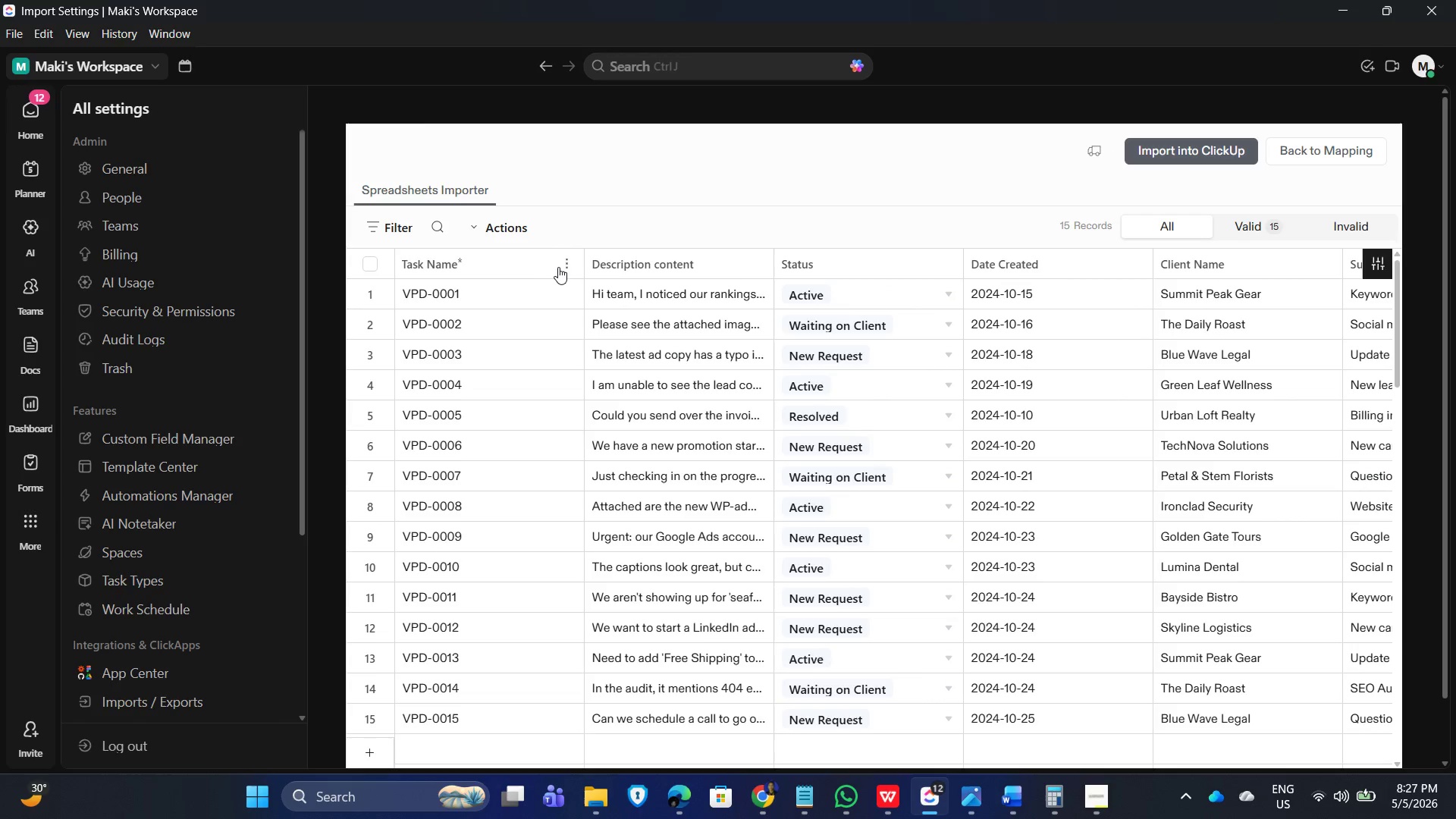 
left_click([562, 266])
 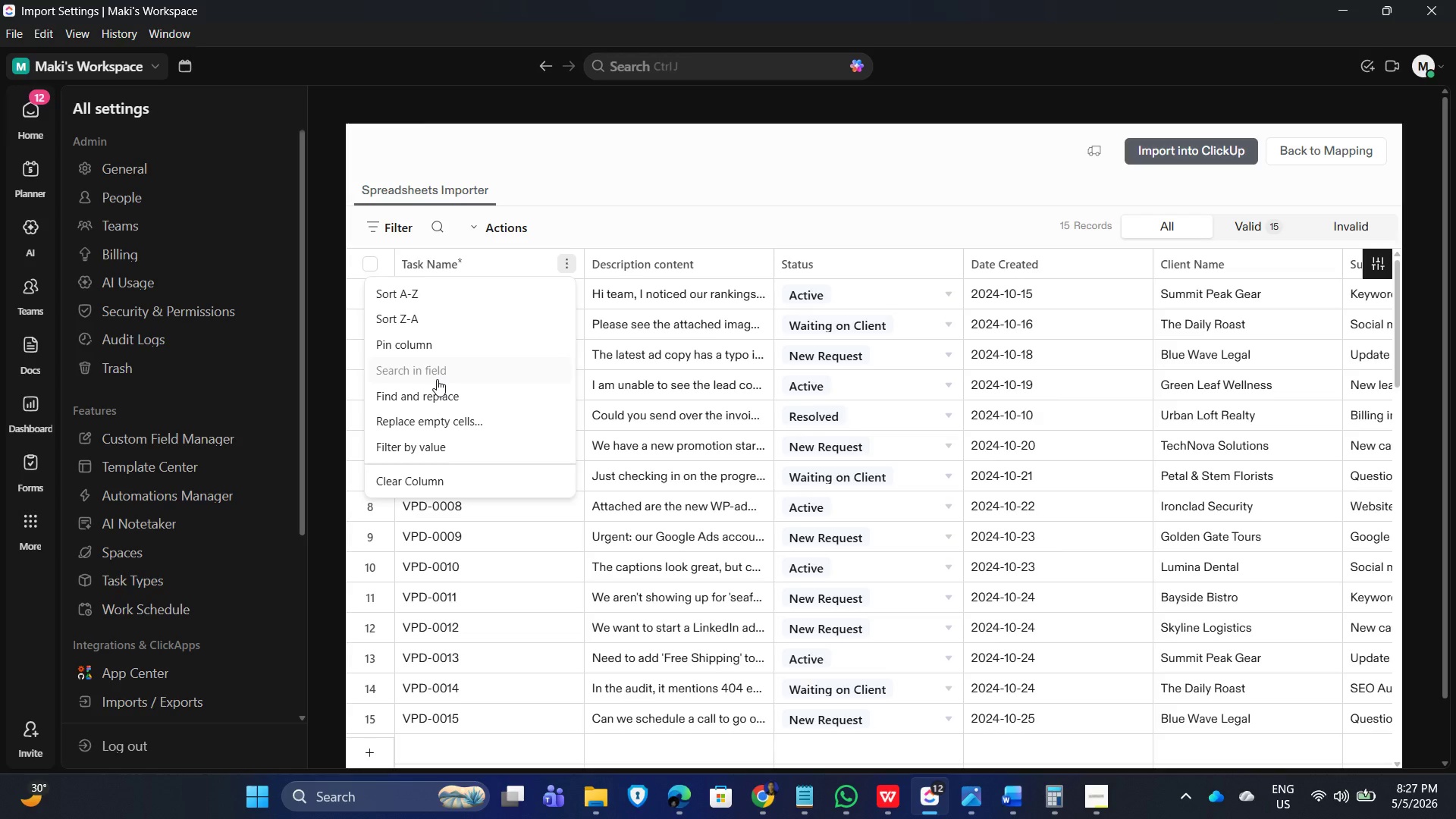 
left_click([524, 262])
 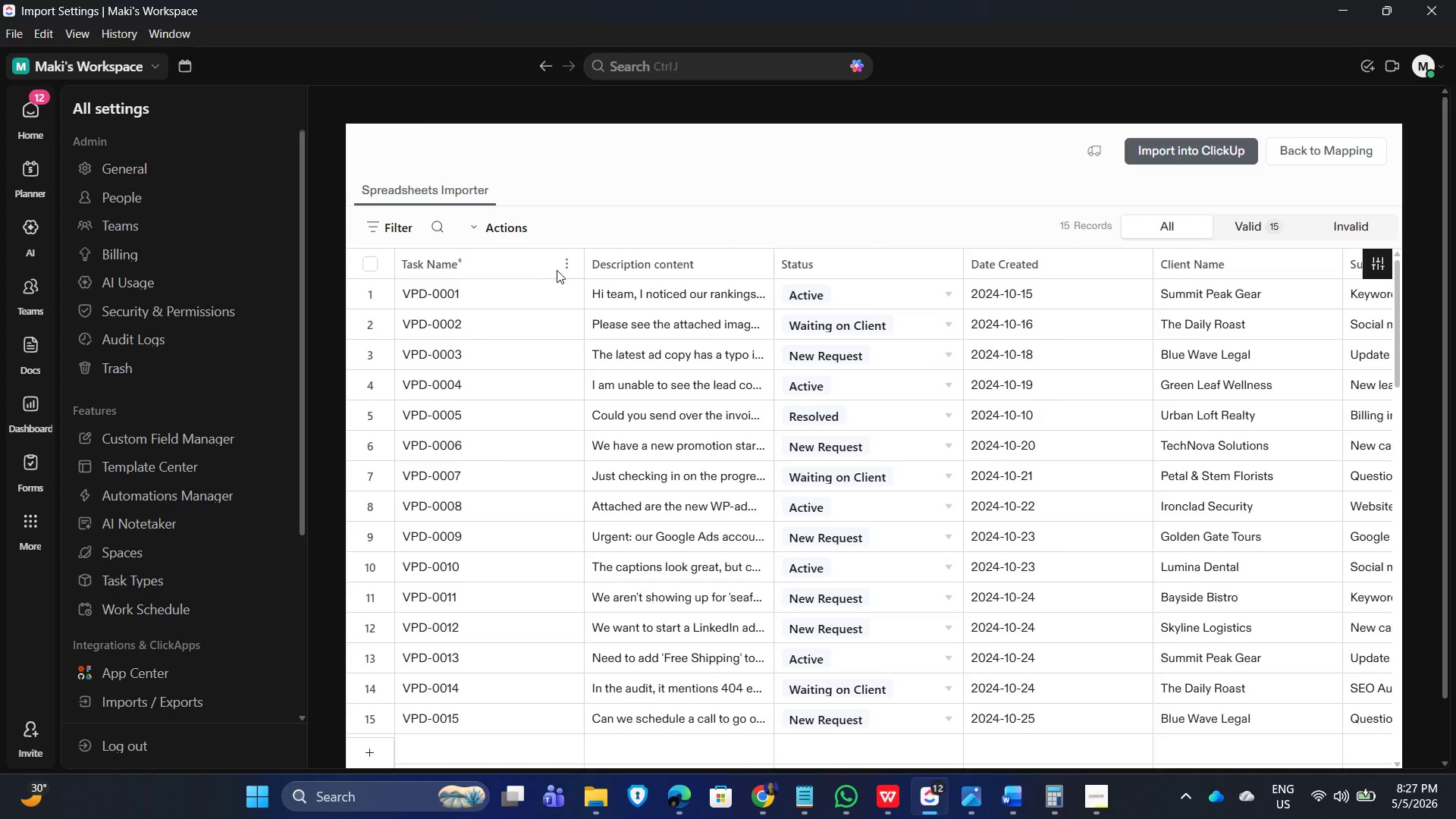 
key(ArrowRight)
 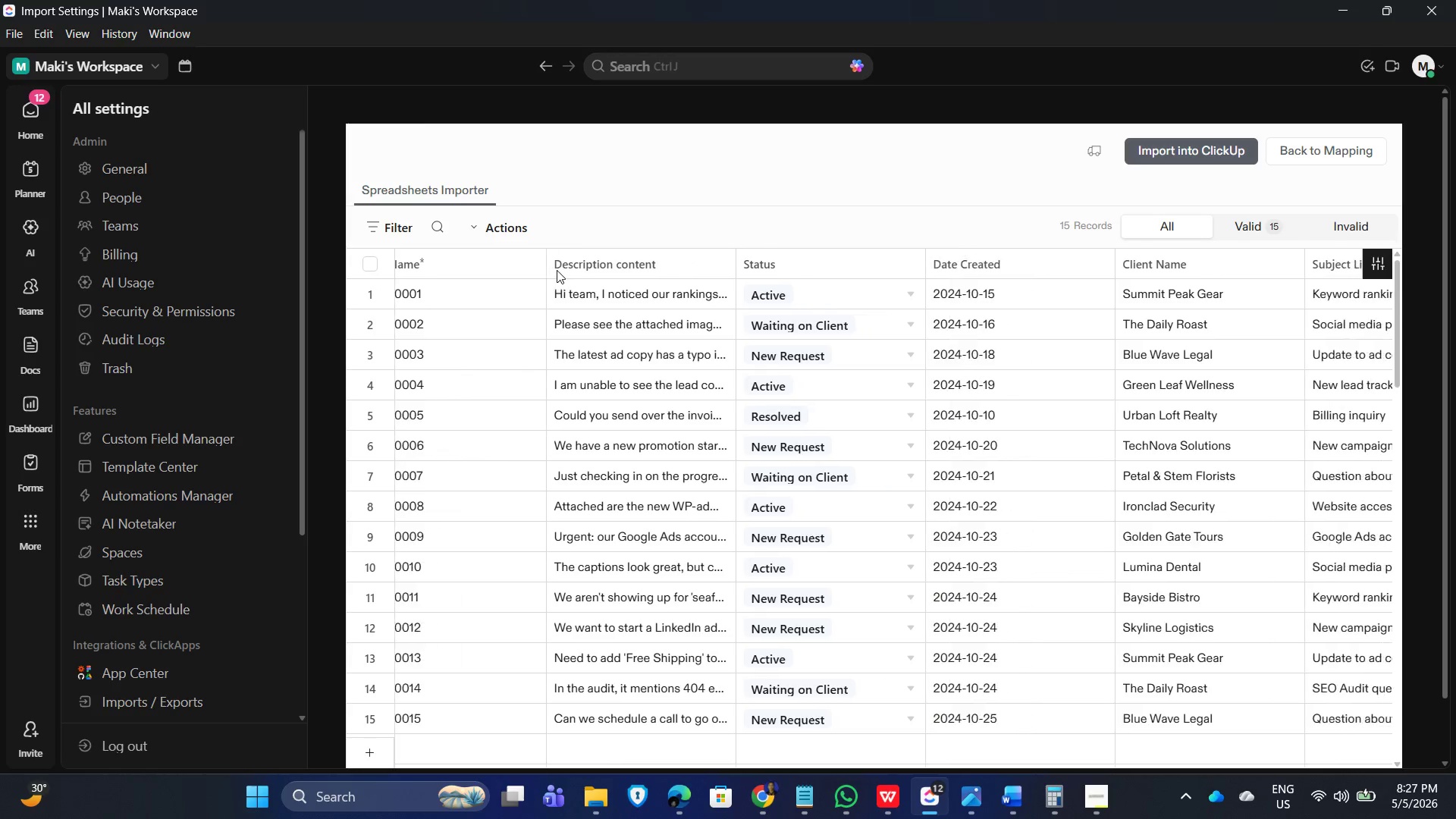 
key(ArrowRight)
 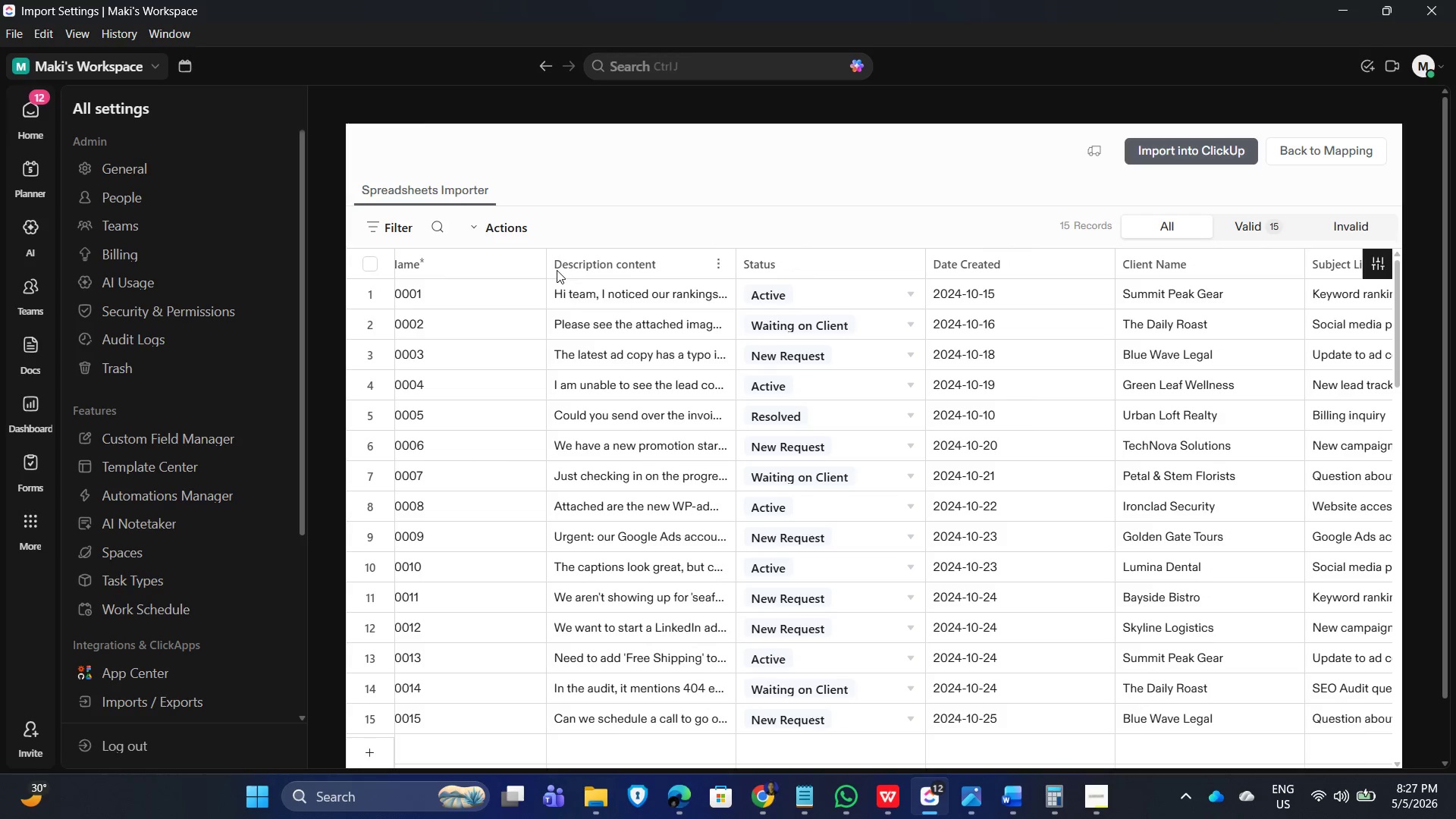 
key(ArrowRight)
 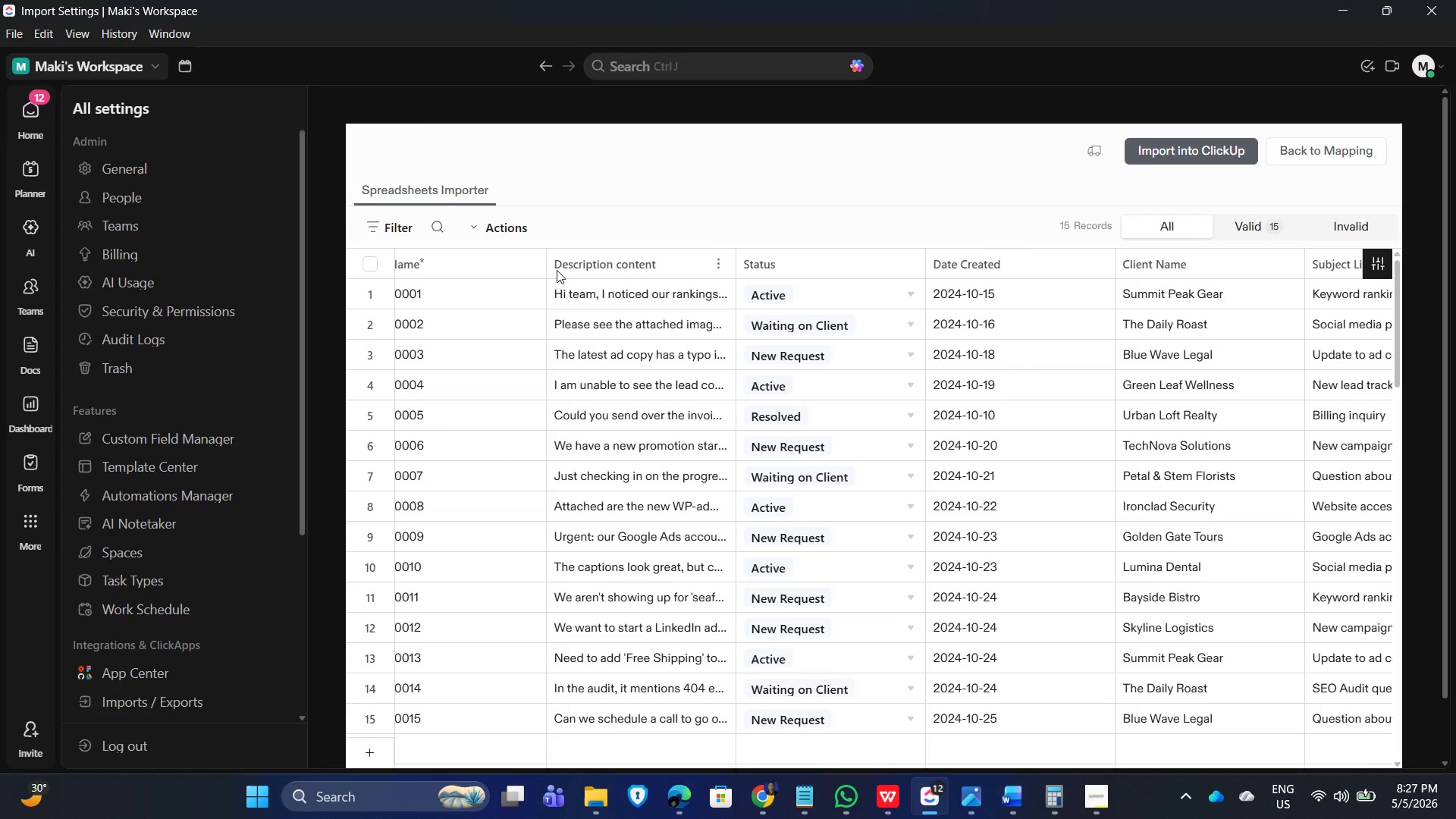 
key(ArrowRight)
 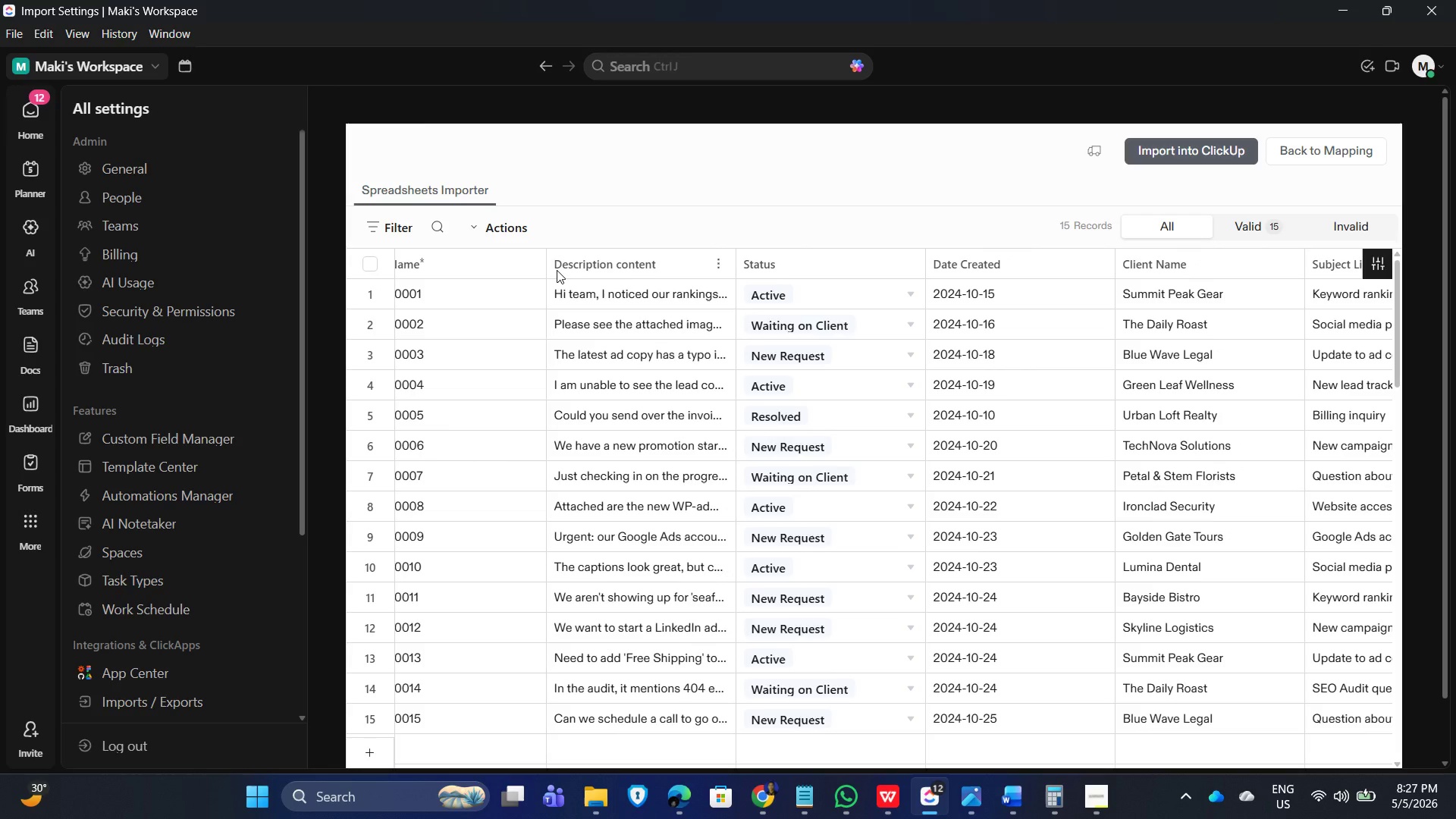 
key(ArrowRight)
 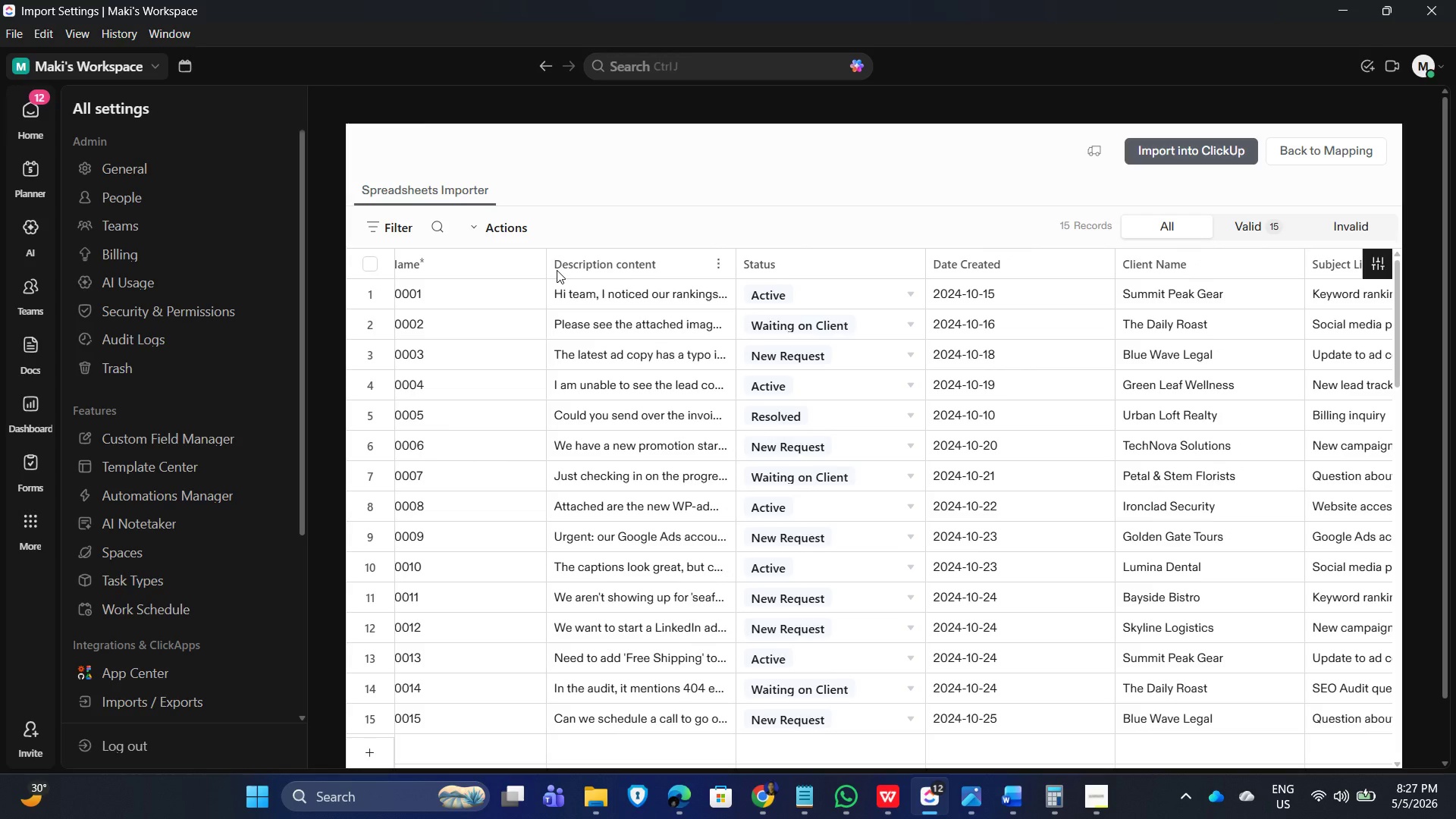 
key(ArrowRight)
 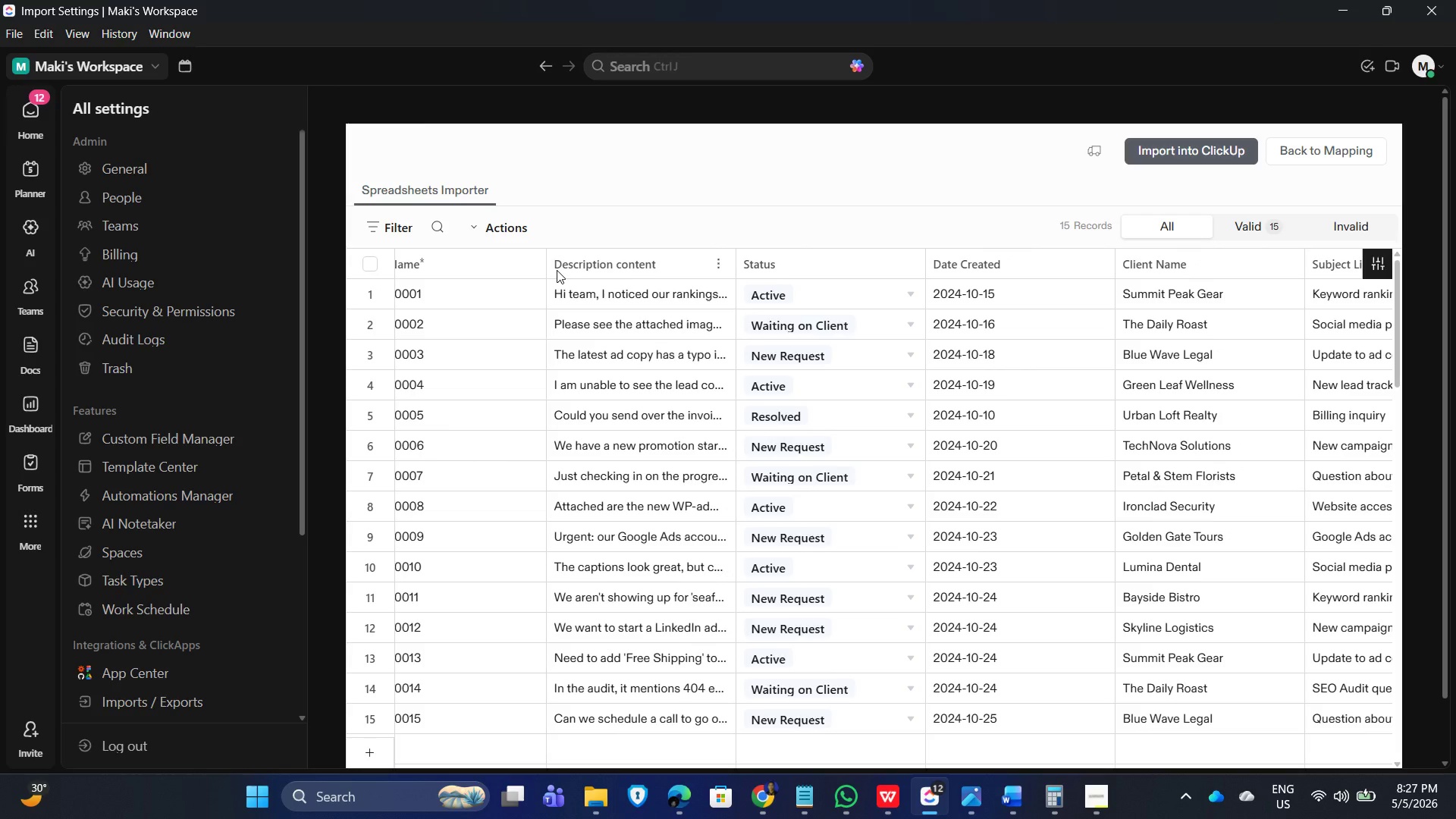 
key(ArrowRight)
 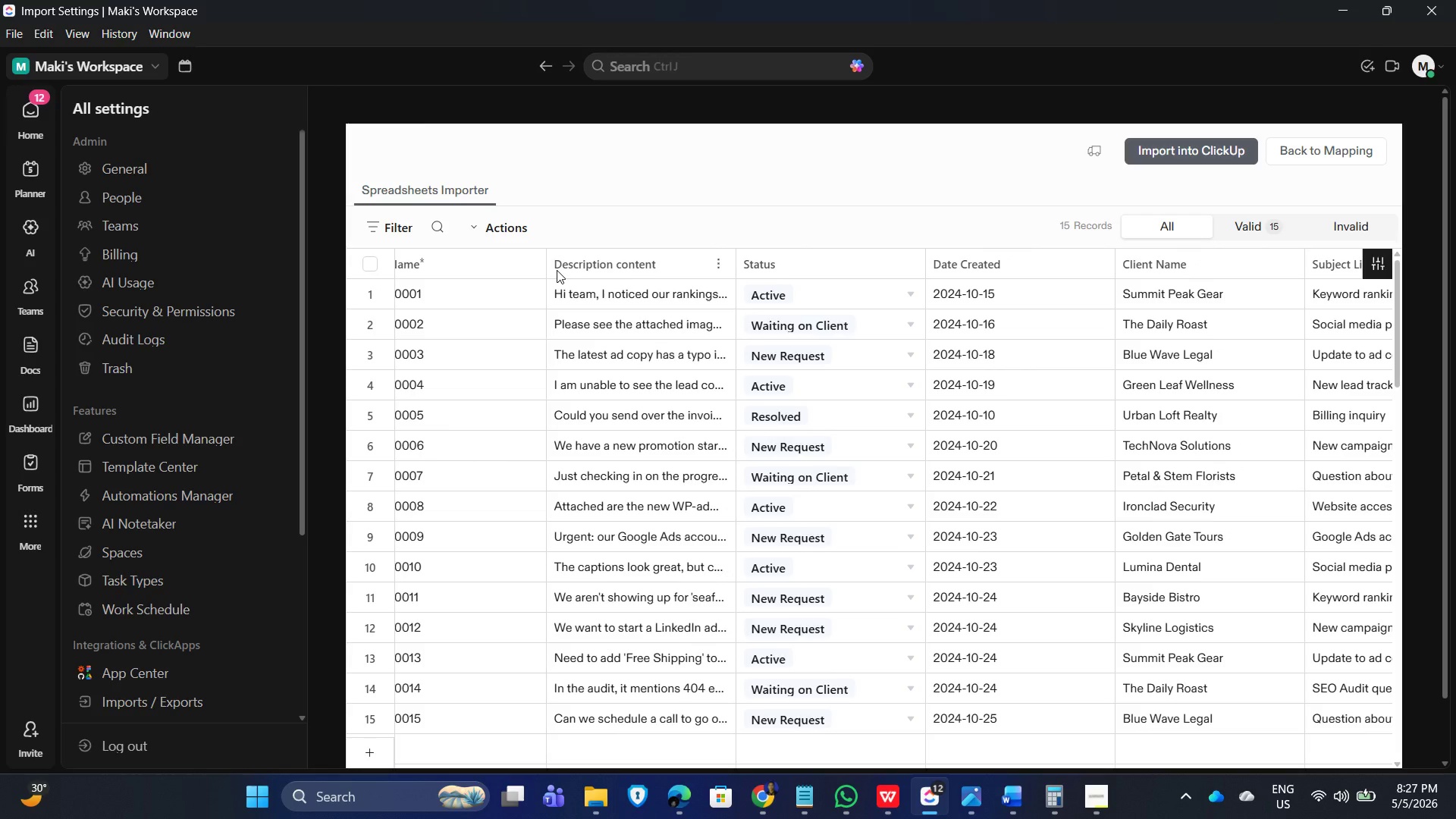 
key(ArrowRight)
 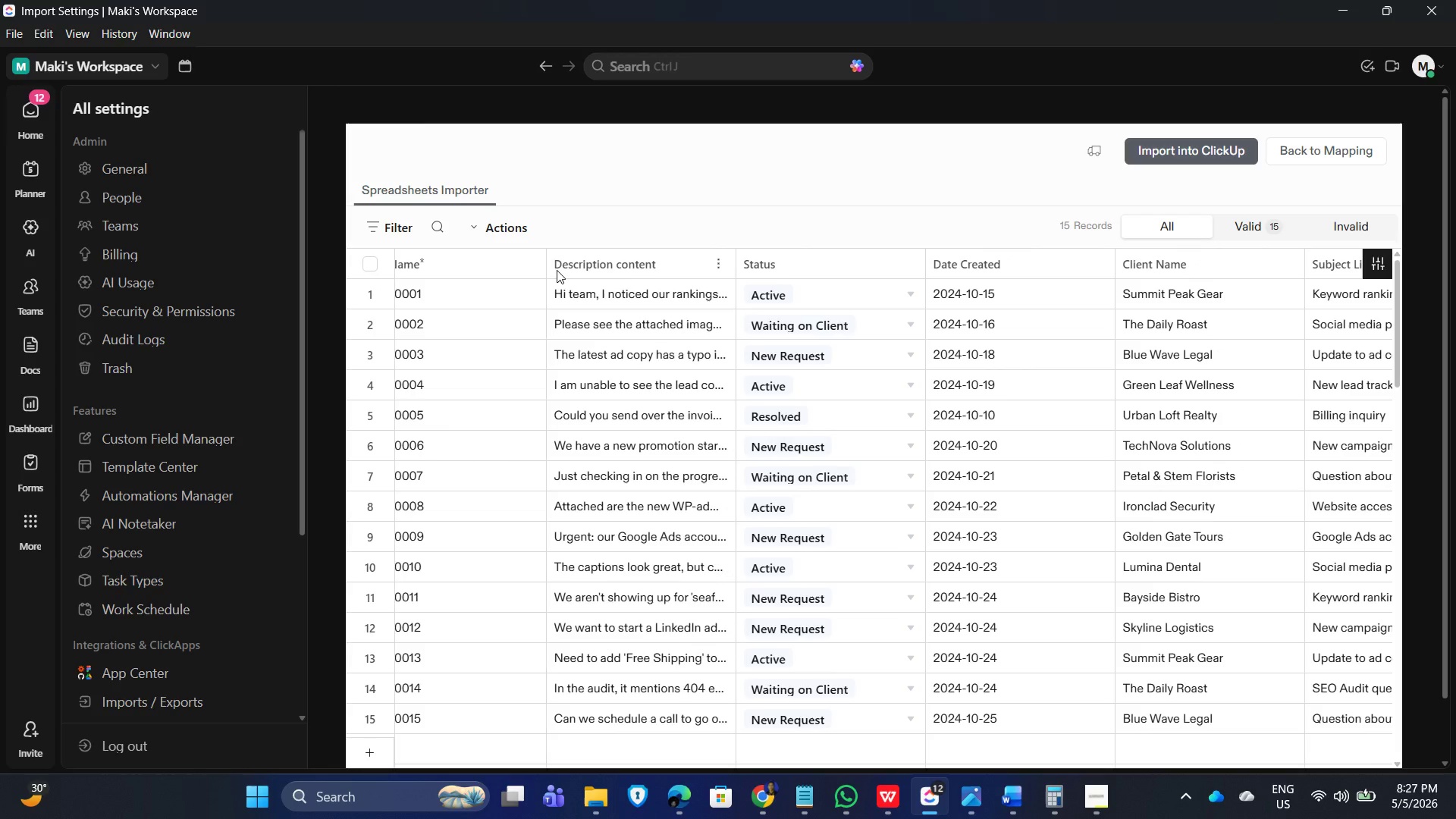 
key(ArrowRight)
 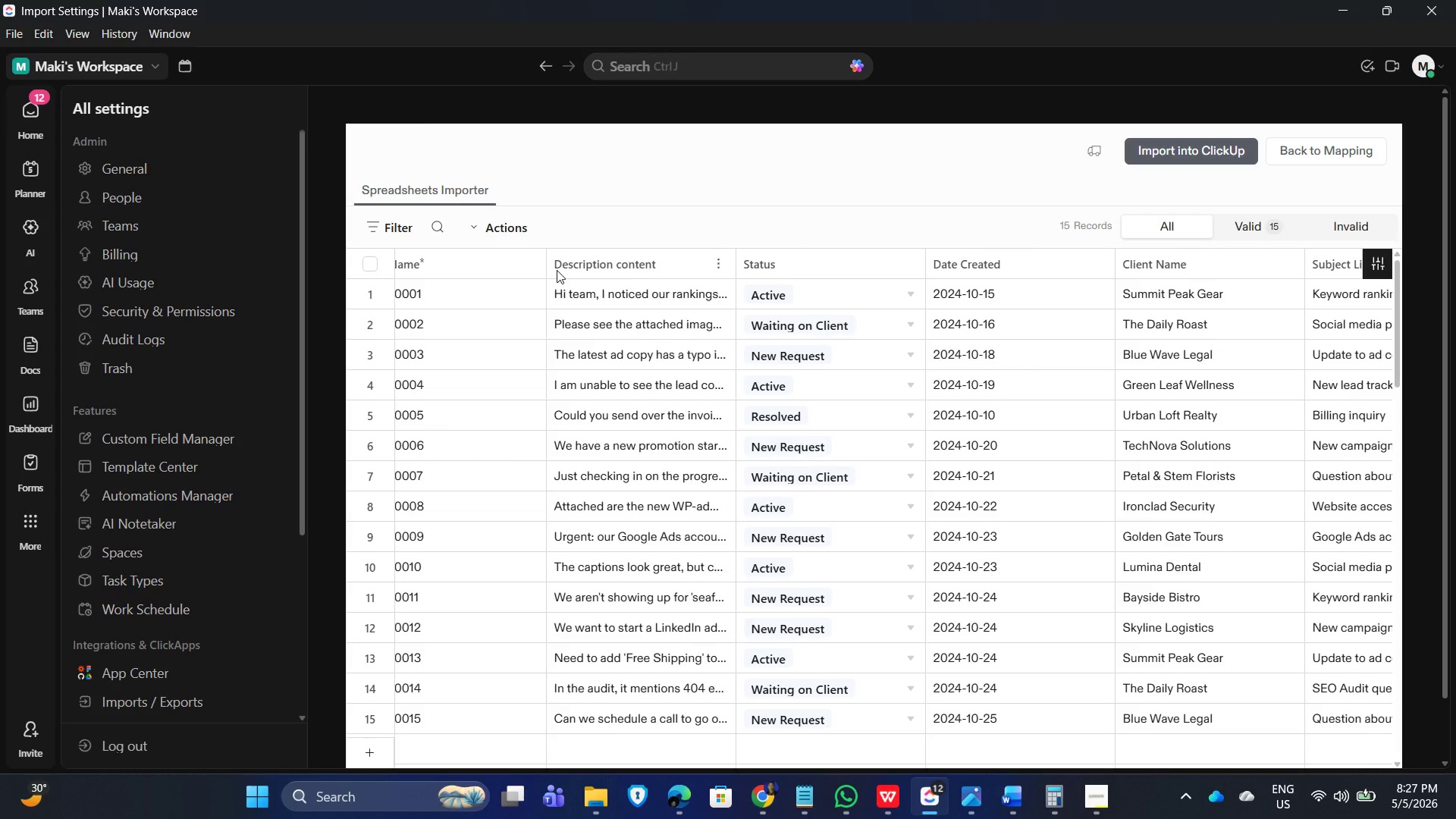 
key(ArrowRight)
 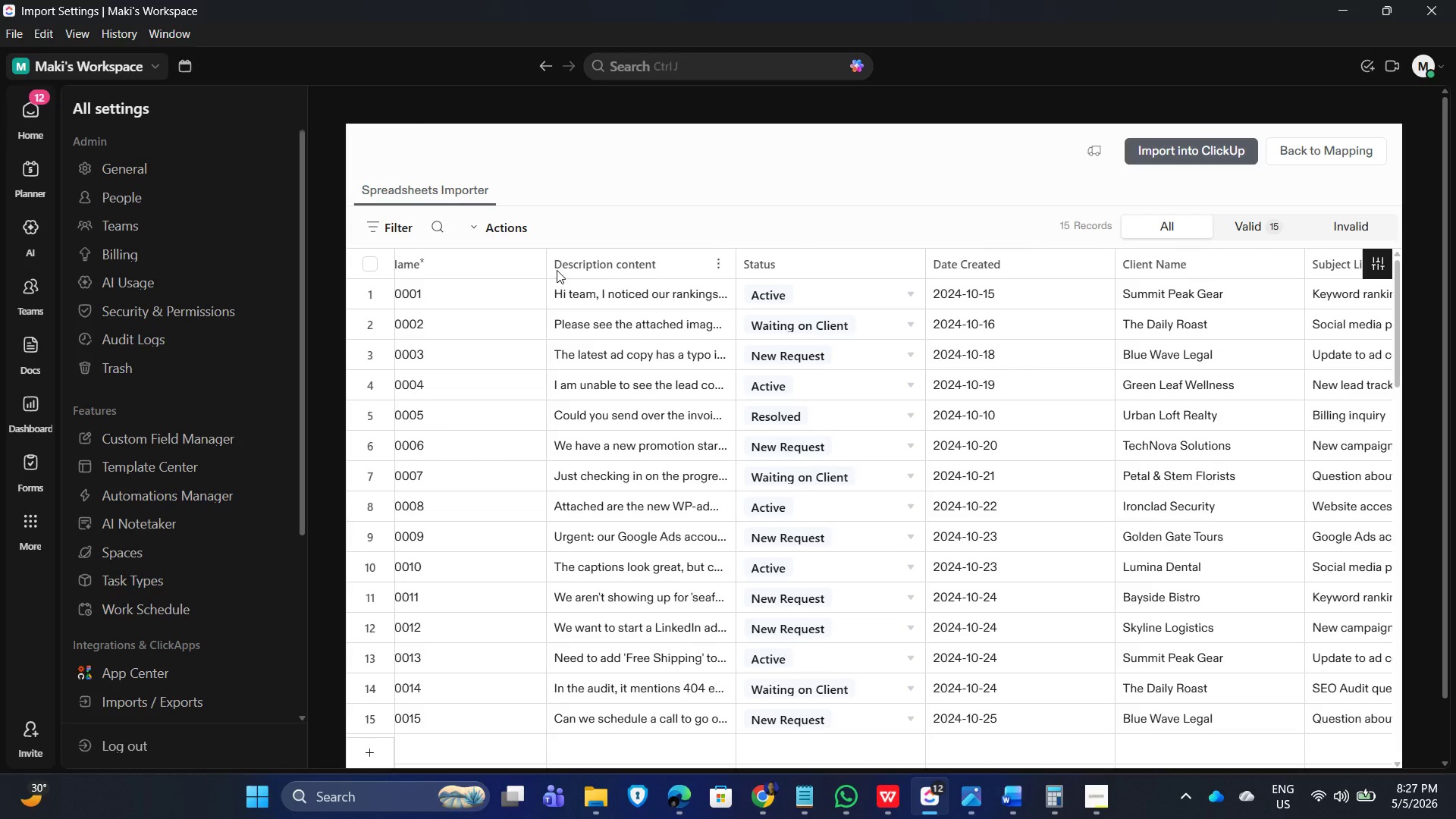 
key(ArrowLeft)
 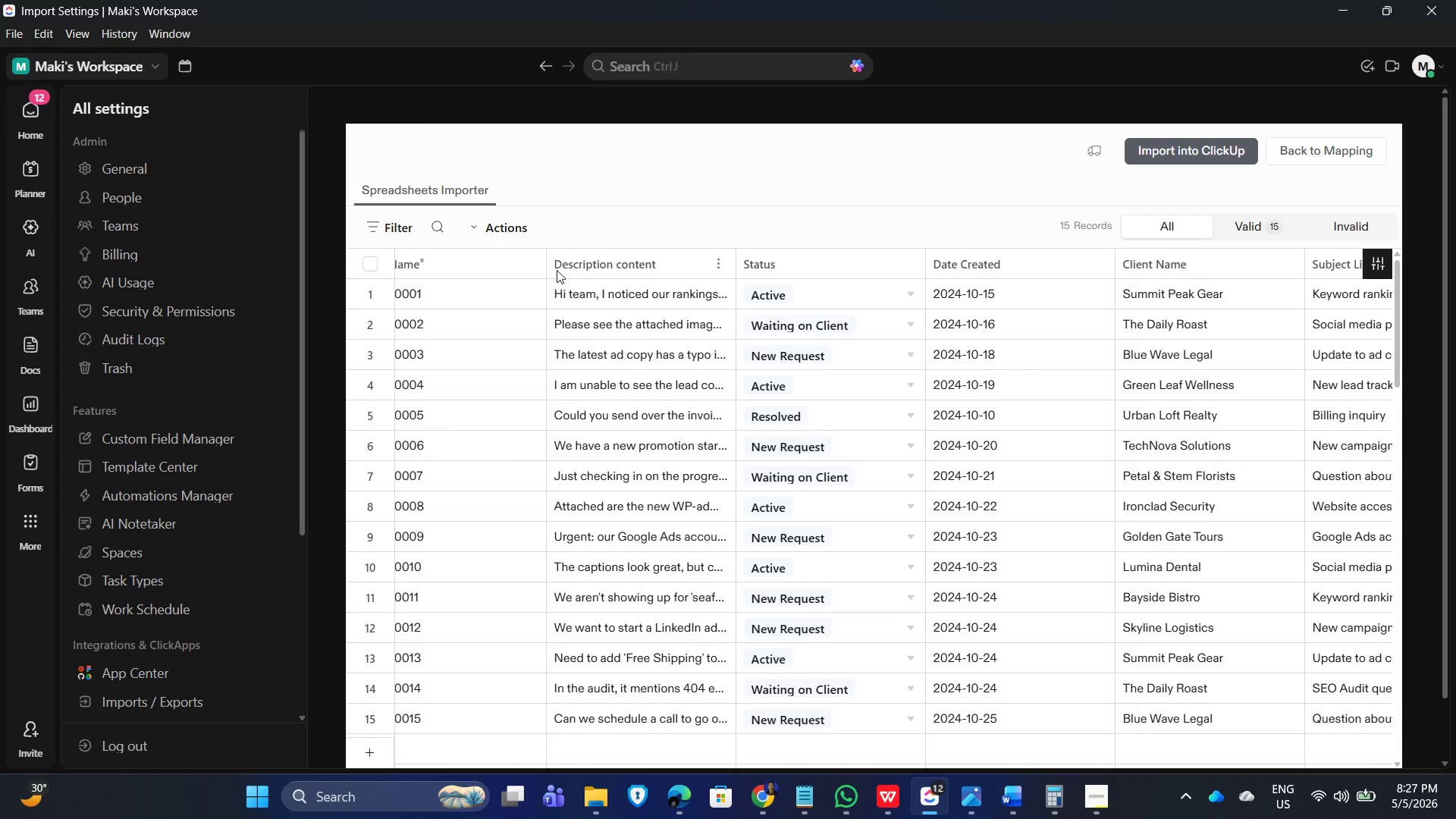 
hold_key(key=ArrowRight, duration=0.31)
 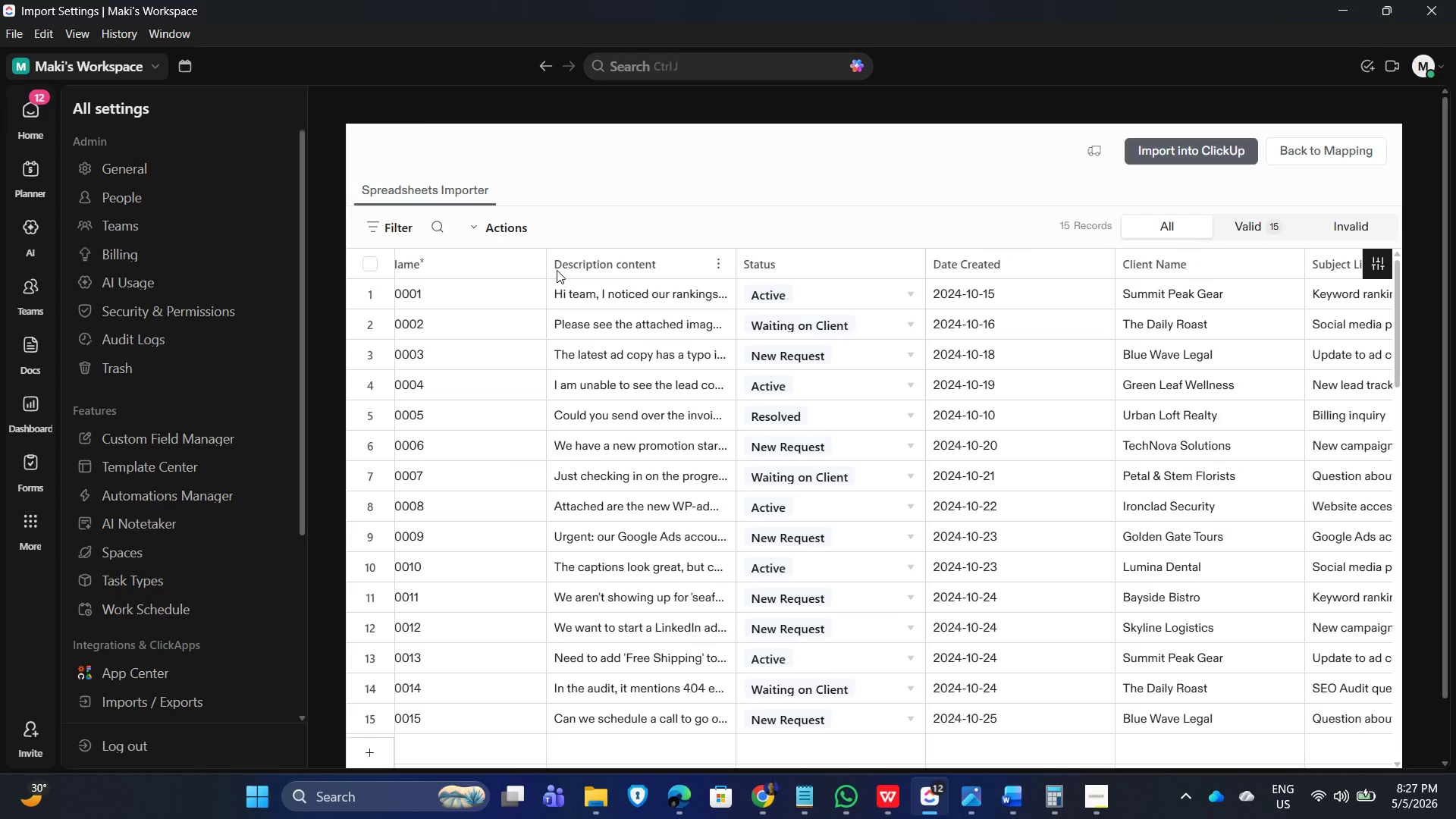 
key(ArrowLeft)
 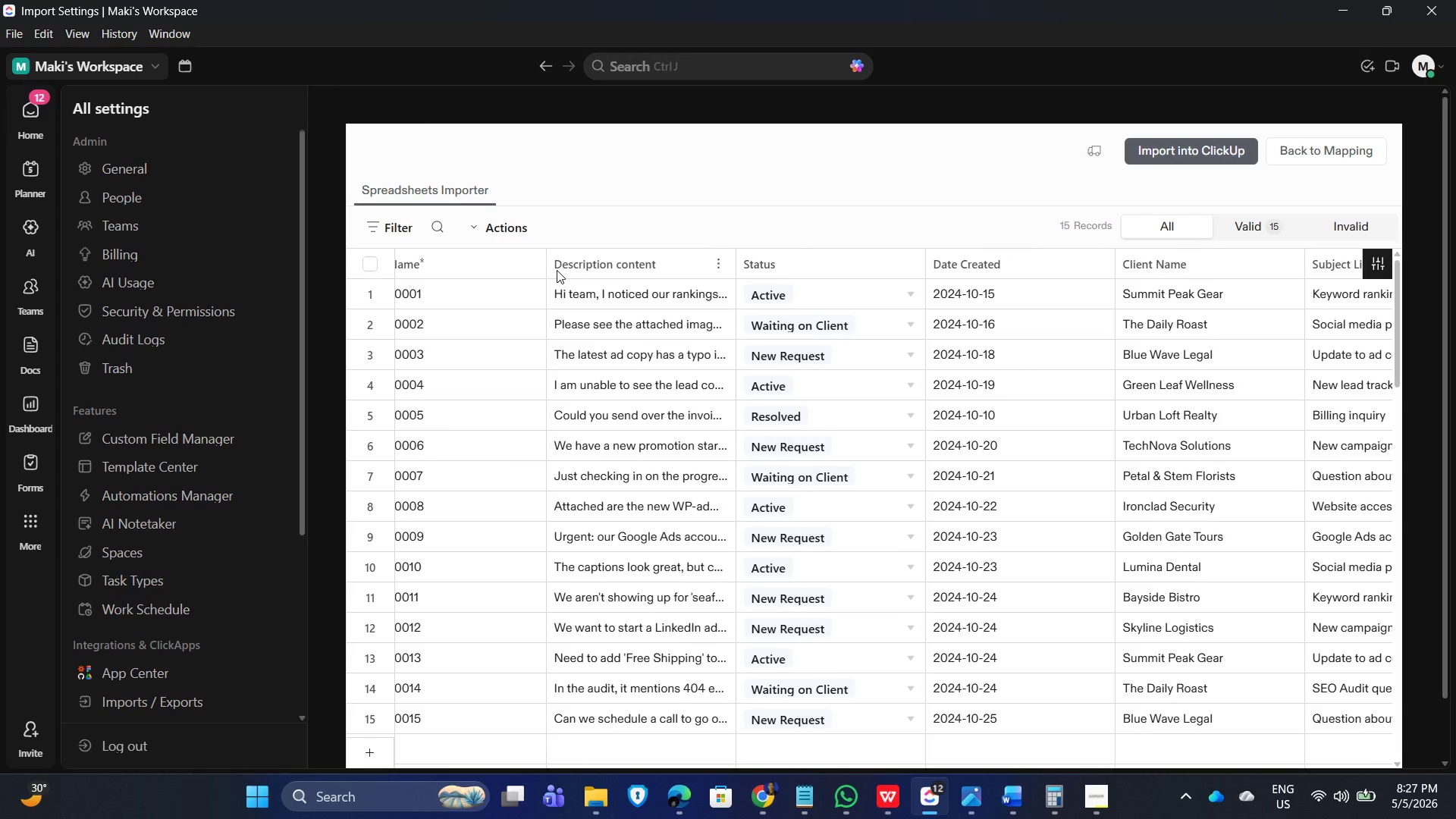 
key(ArrowRight)
 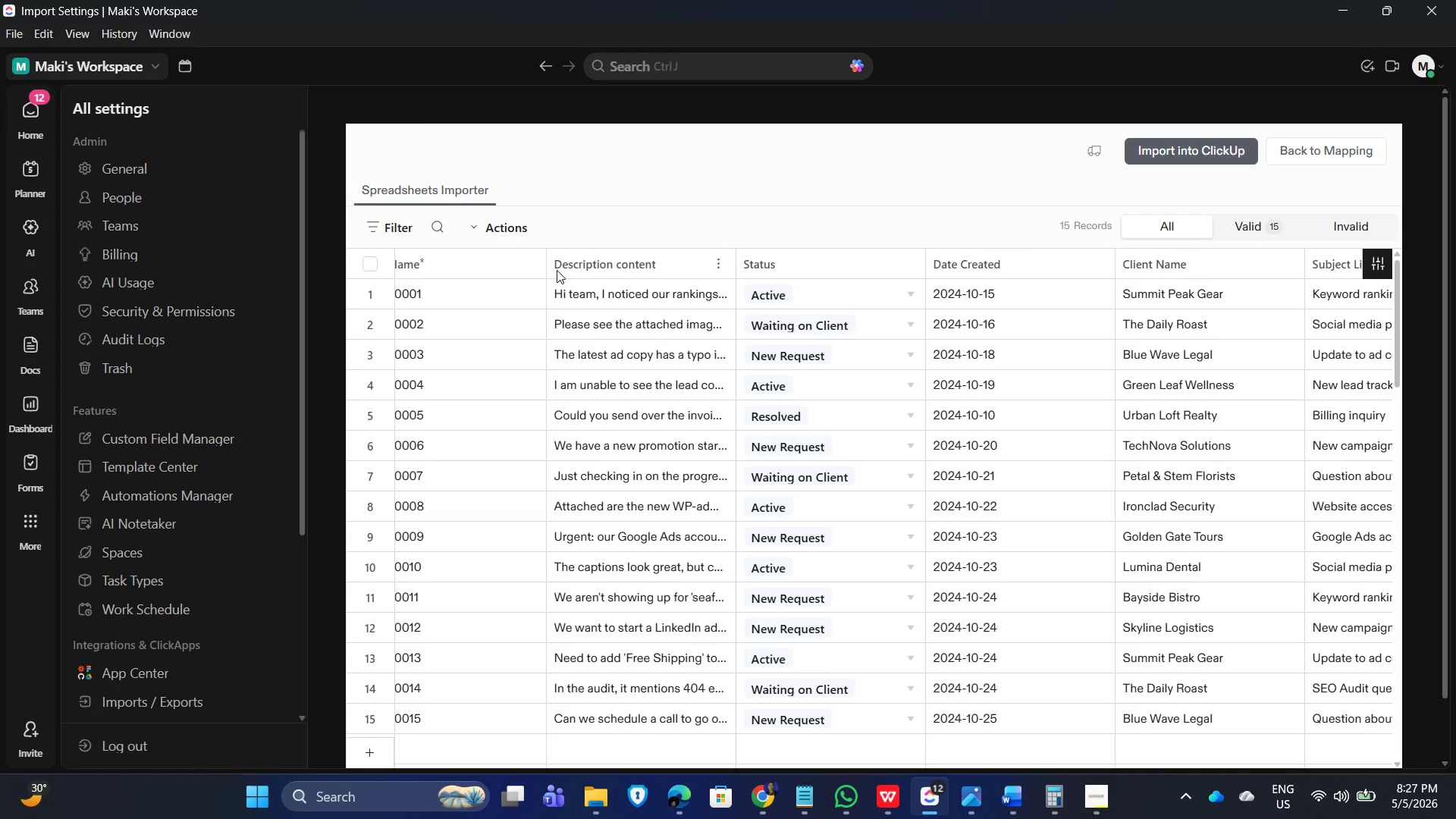 
key(ArrowLeft)
 